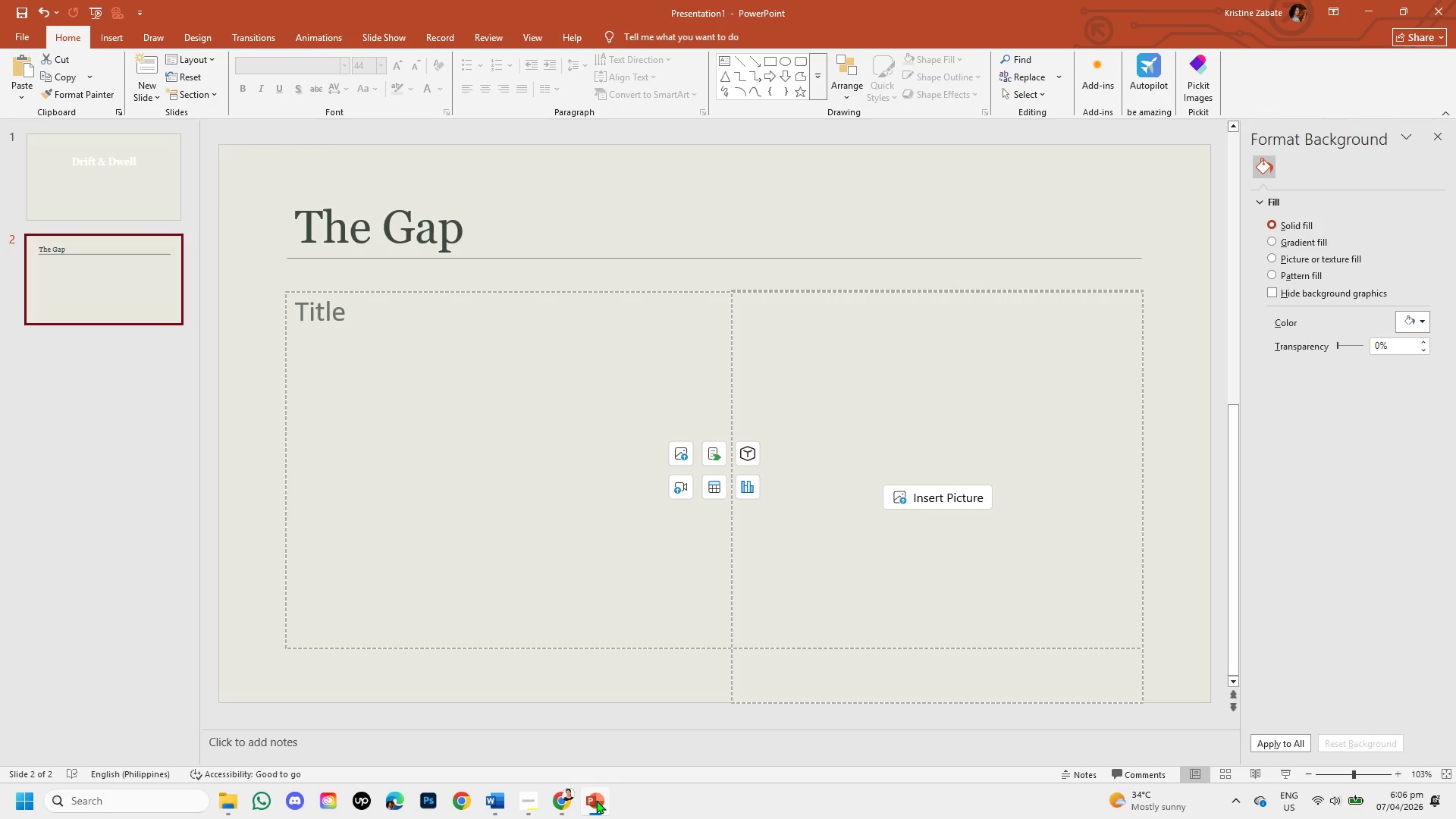 
left_click([37, 180])
 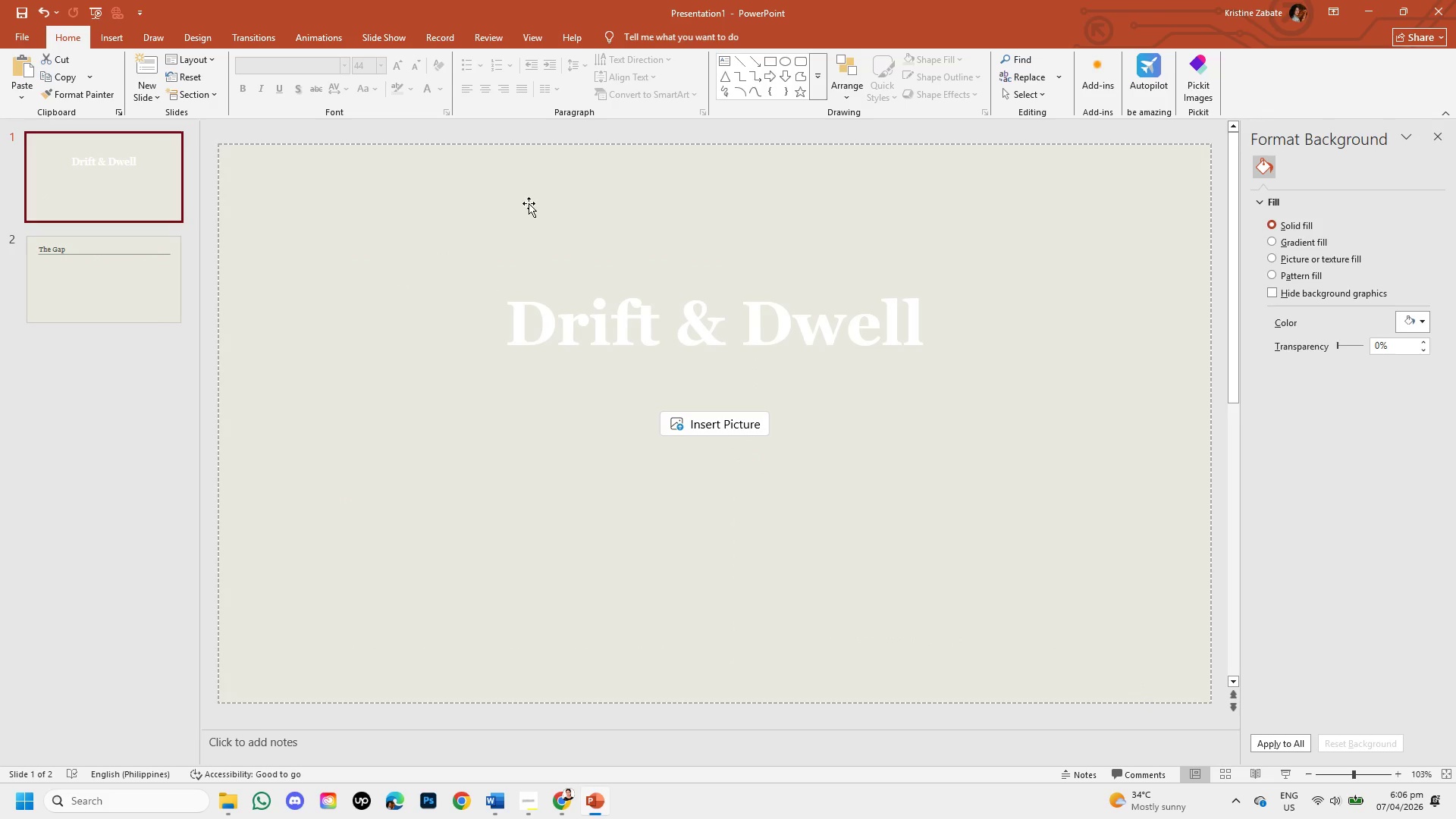 
key(Control+V)
 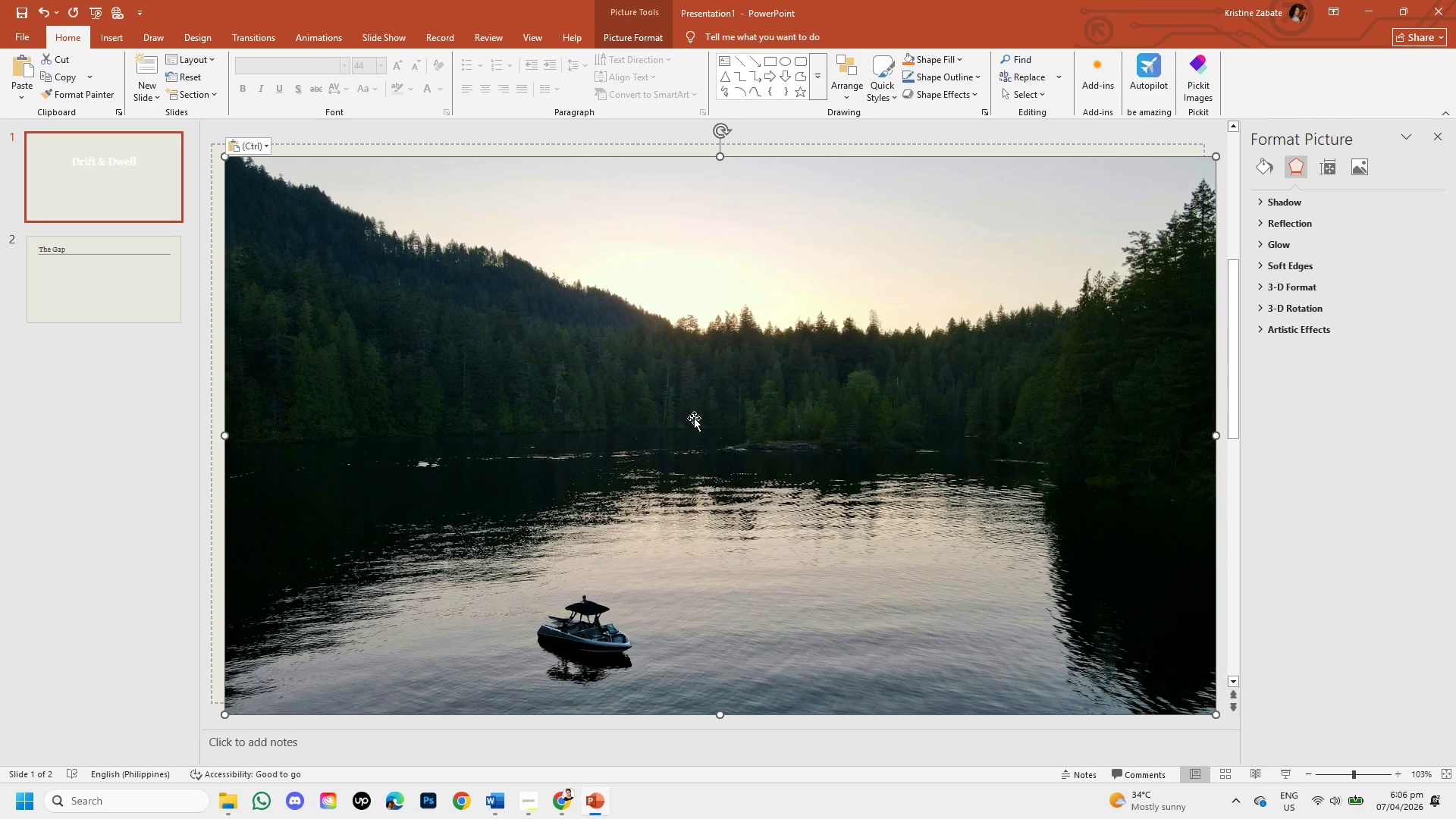 
left_click([694, 418])
 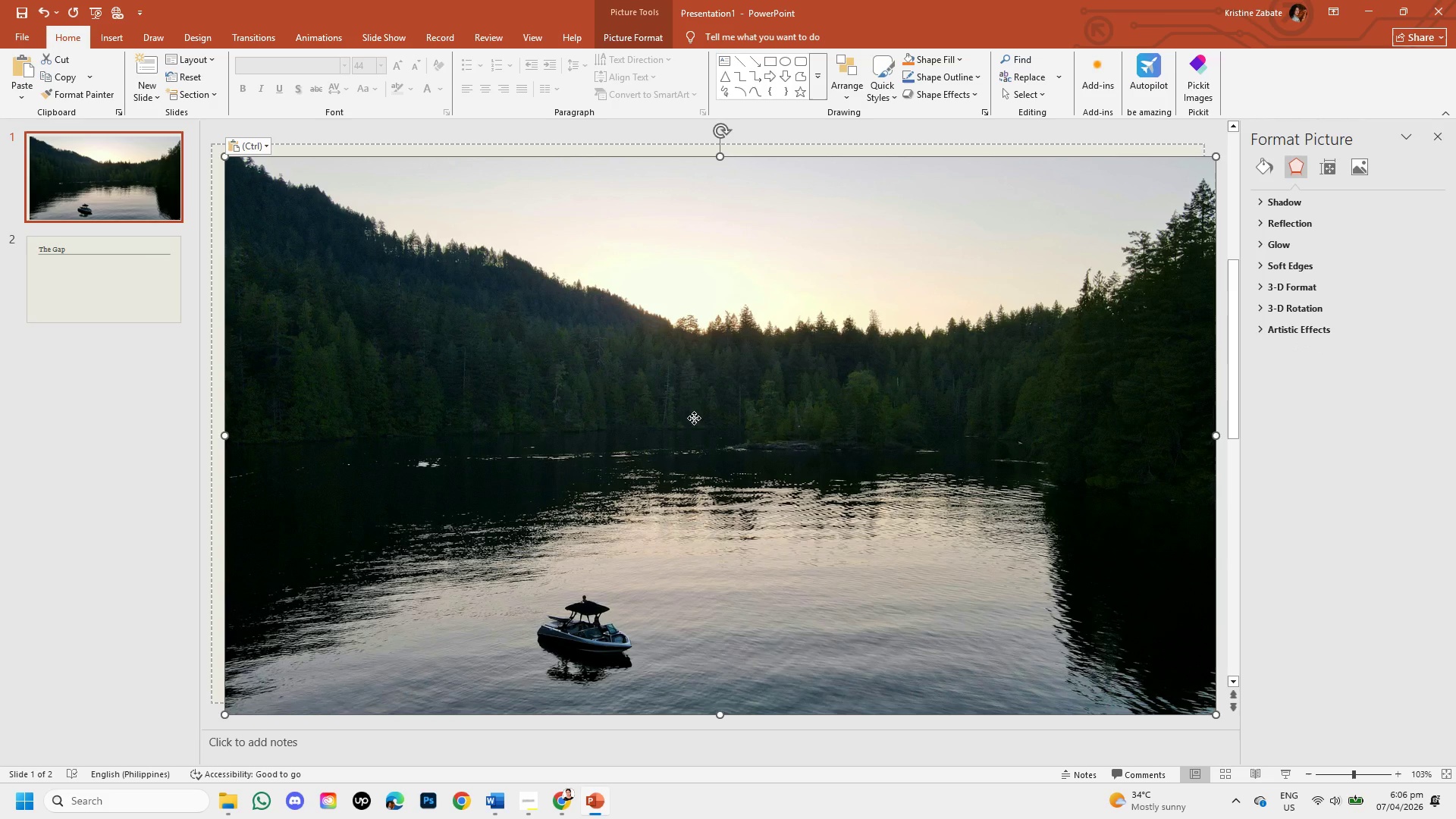 
left_click_drag(start_coordinate=[694, 418], to_coordinate=[683, 403])
 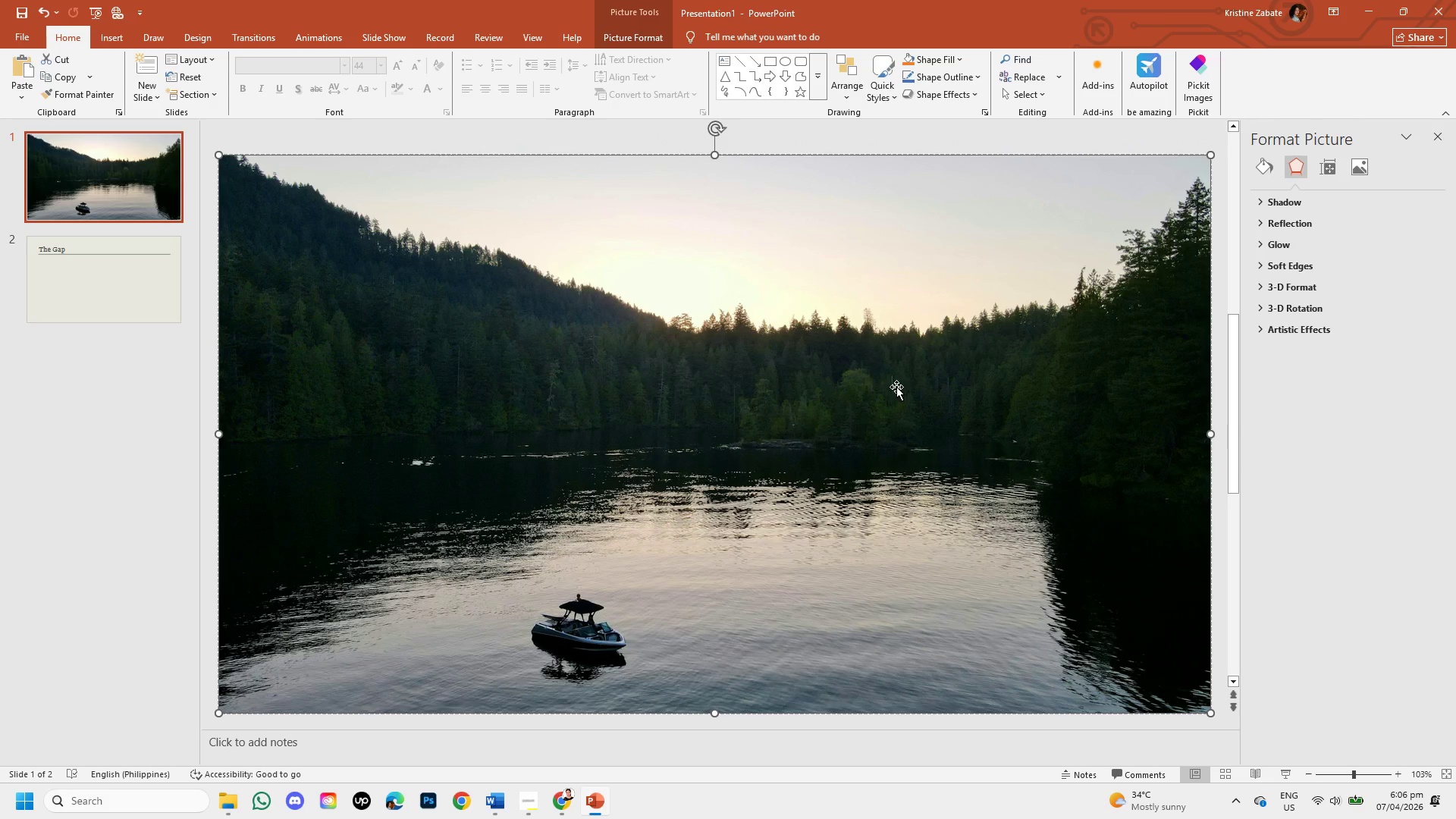 
double_click([896, 383])
 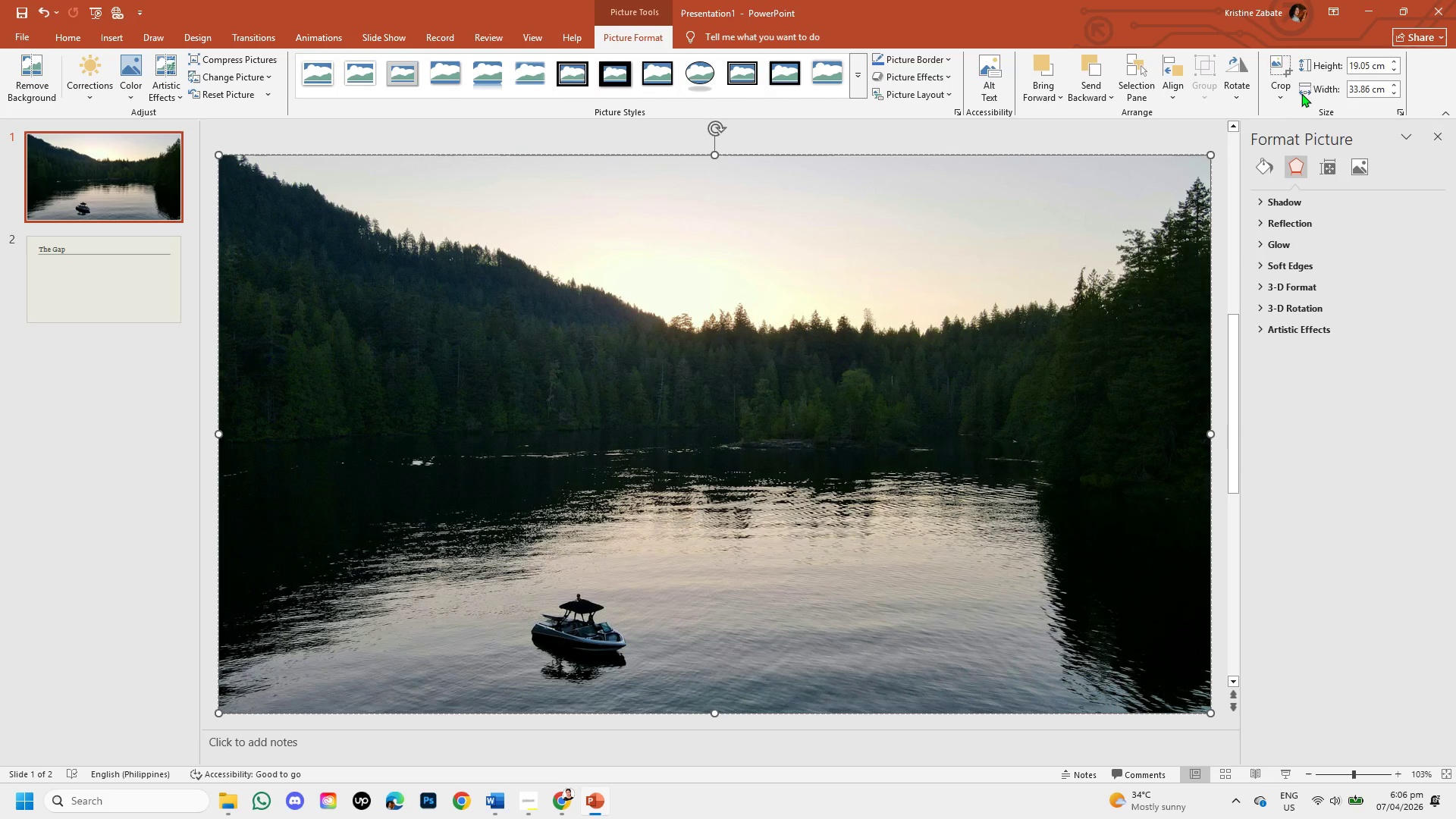 
left_click_drag(start_coordinate=[1285, 87], to_coordinate=[1353, 154])
 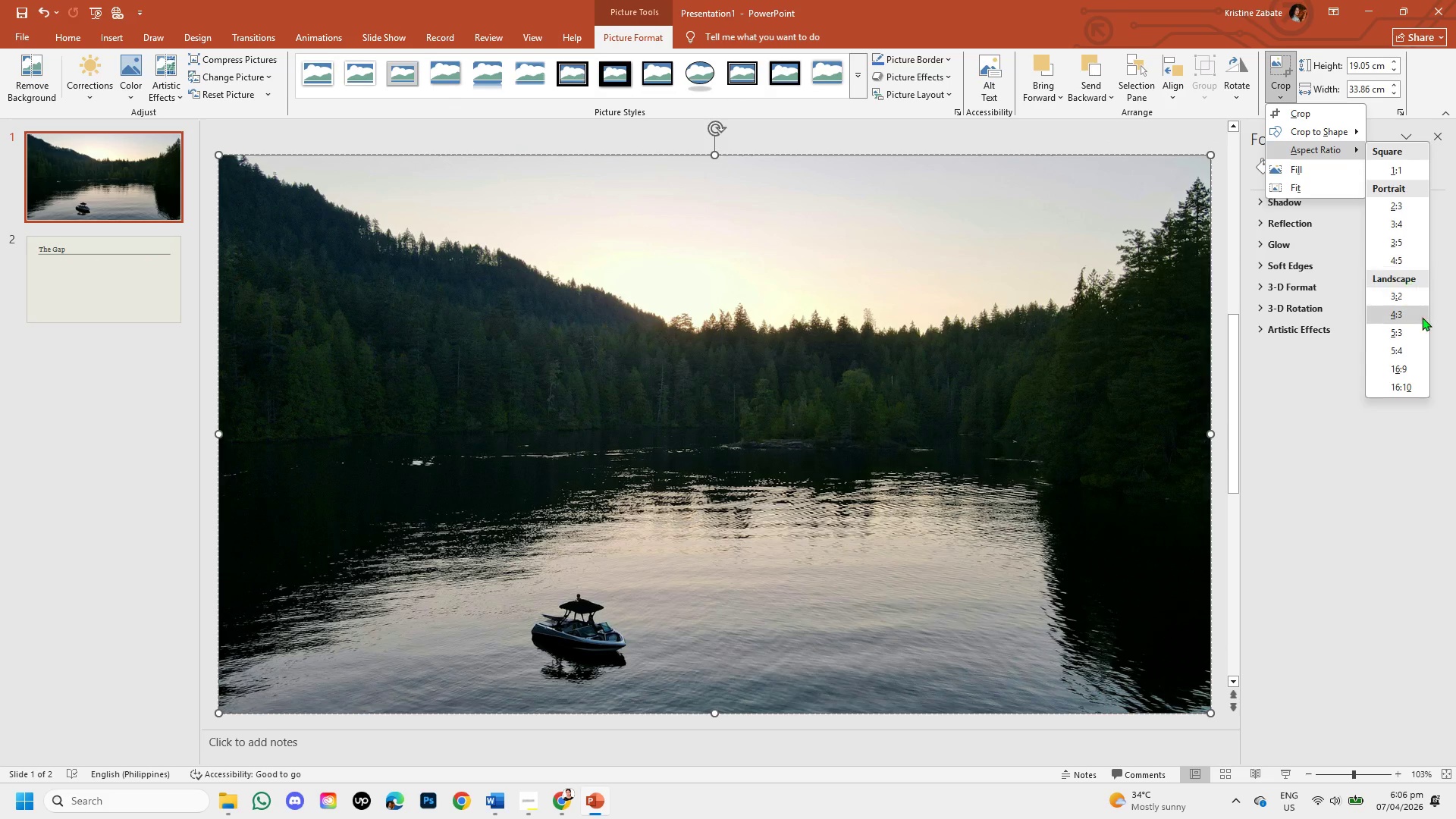 
left_click([1353, 154])
 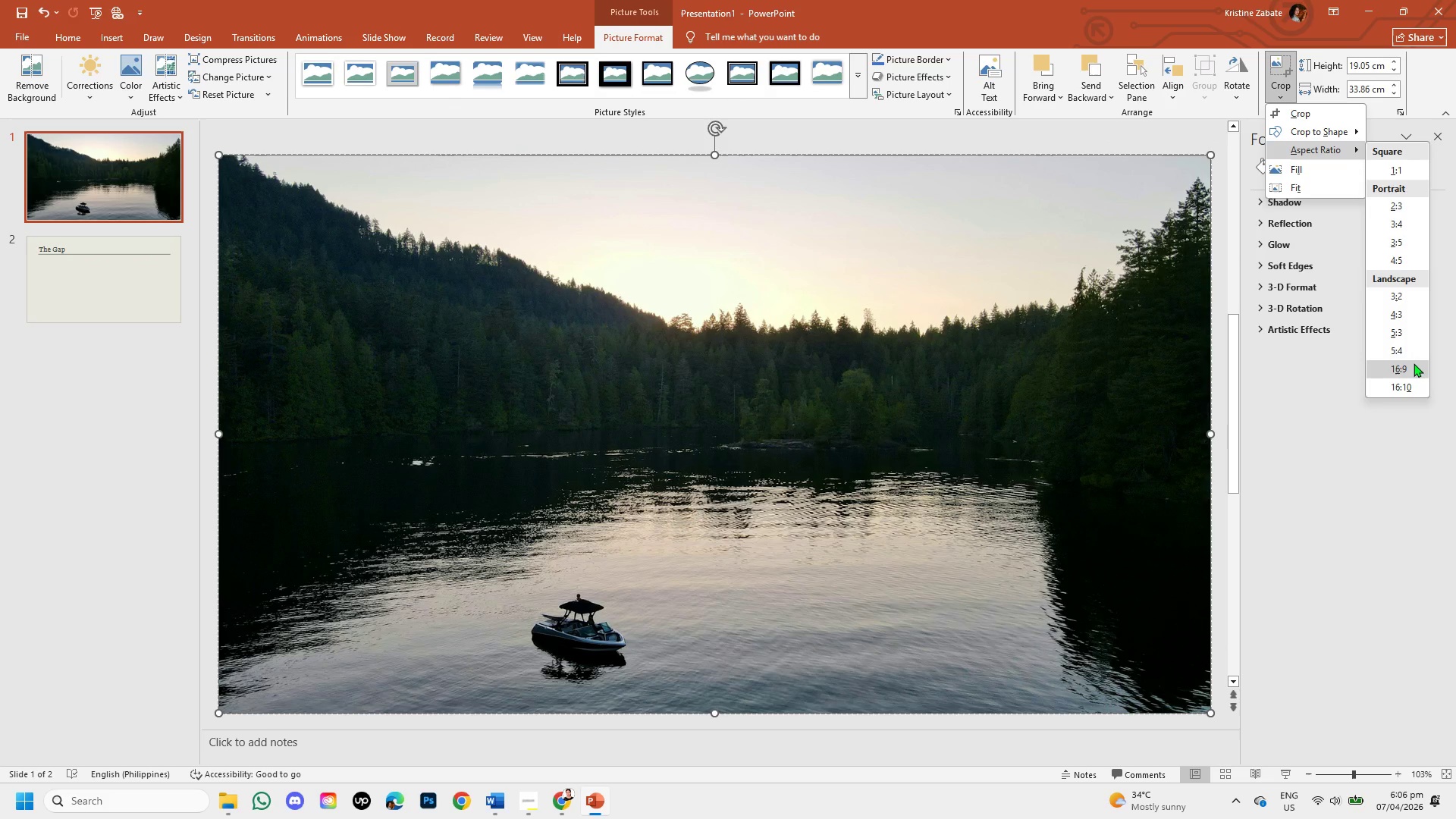 
left_click([1412, 369])
 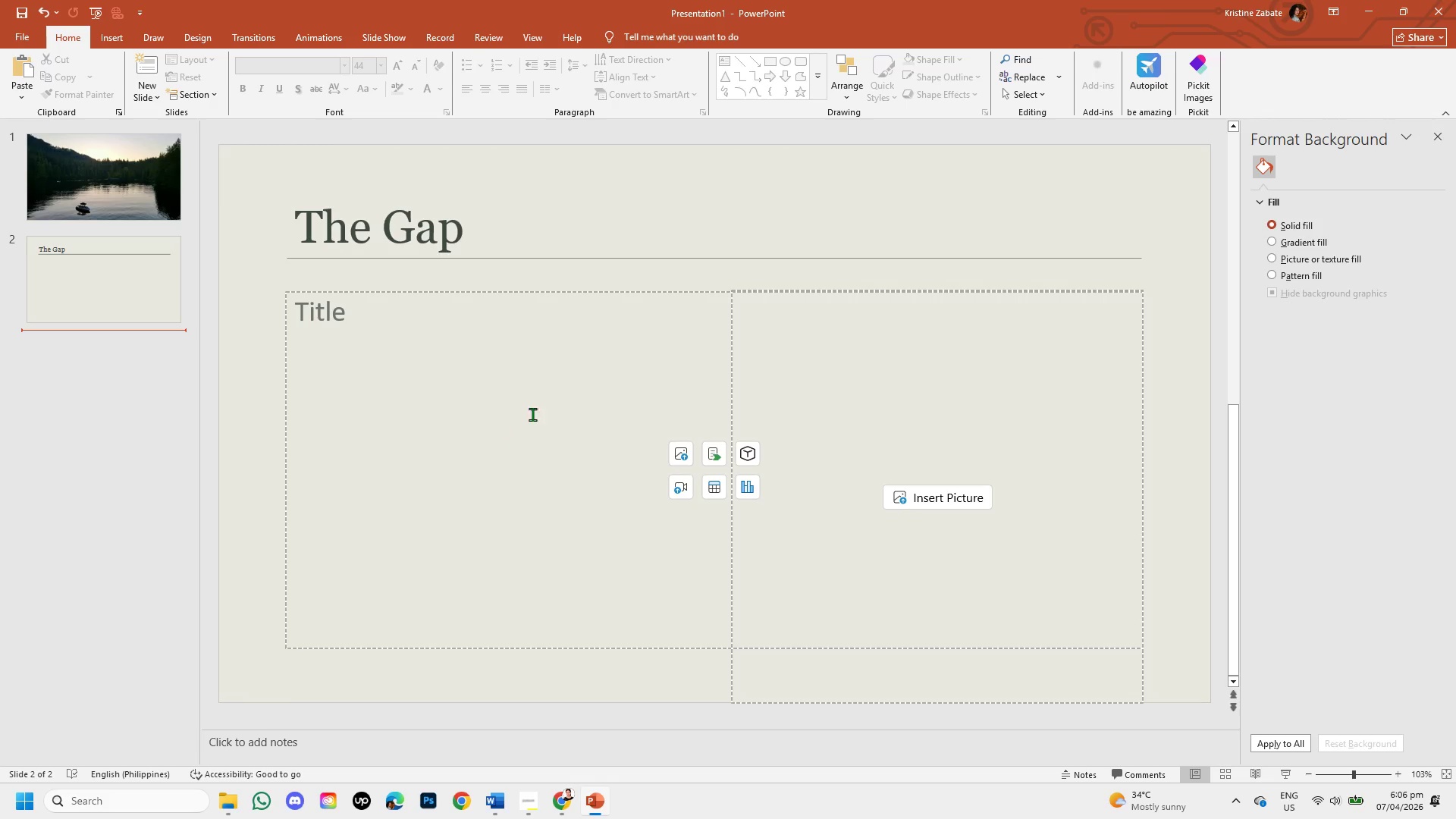 
left_click([114, 177])
 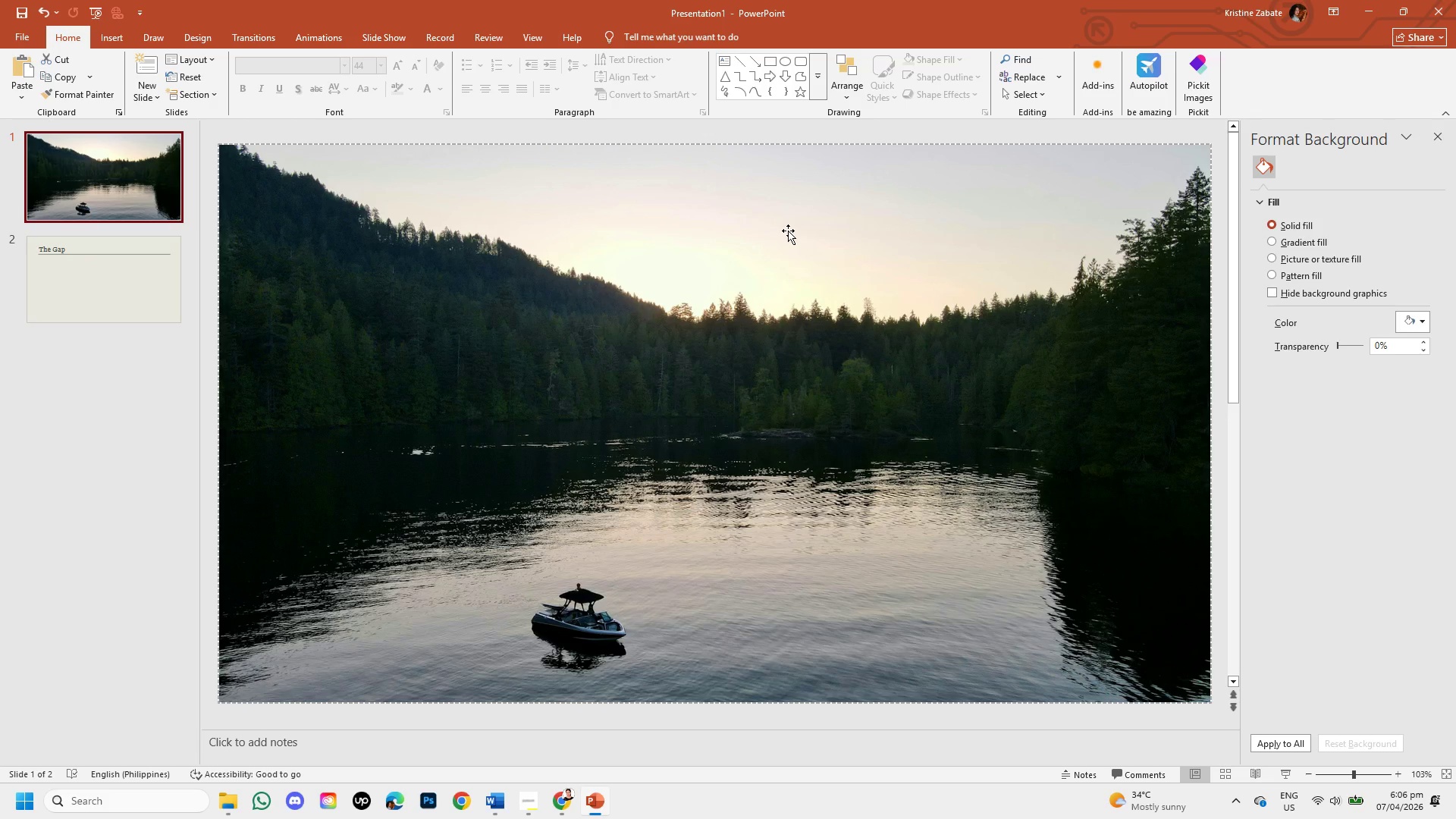 
right_click([788, 231])
 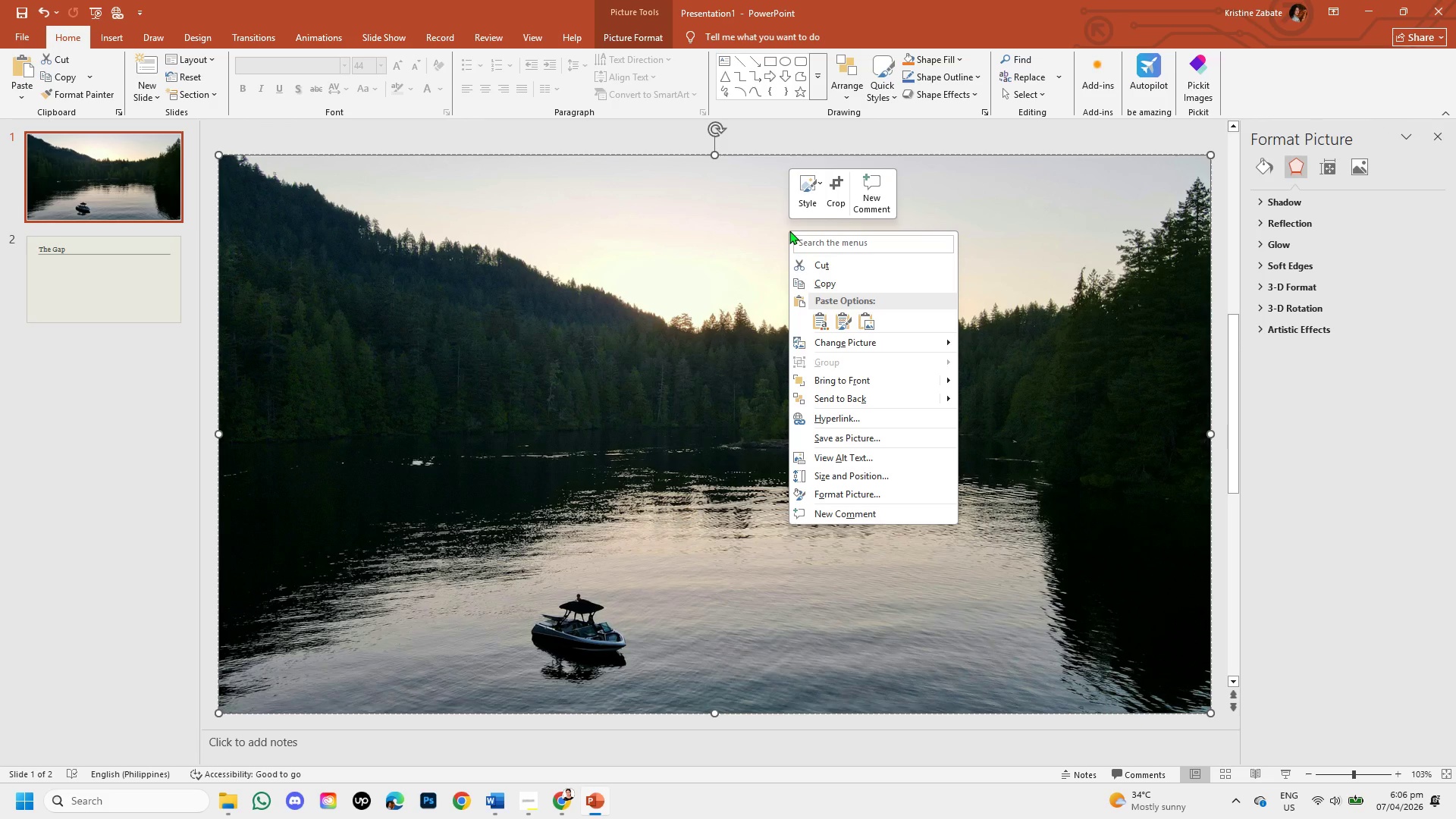 
left_click([859, 396])
 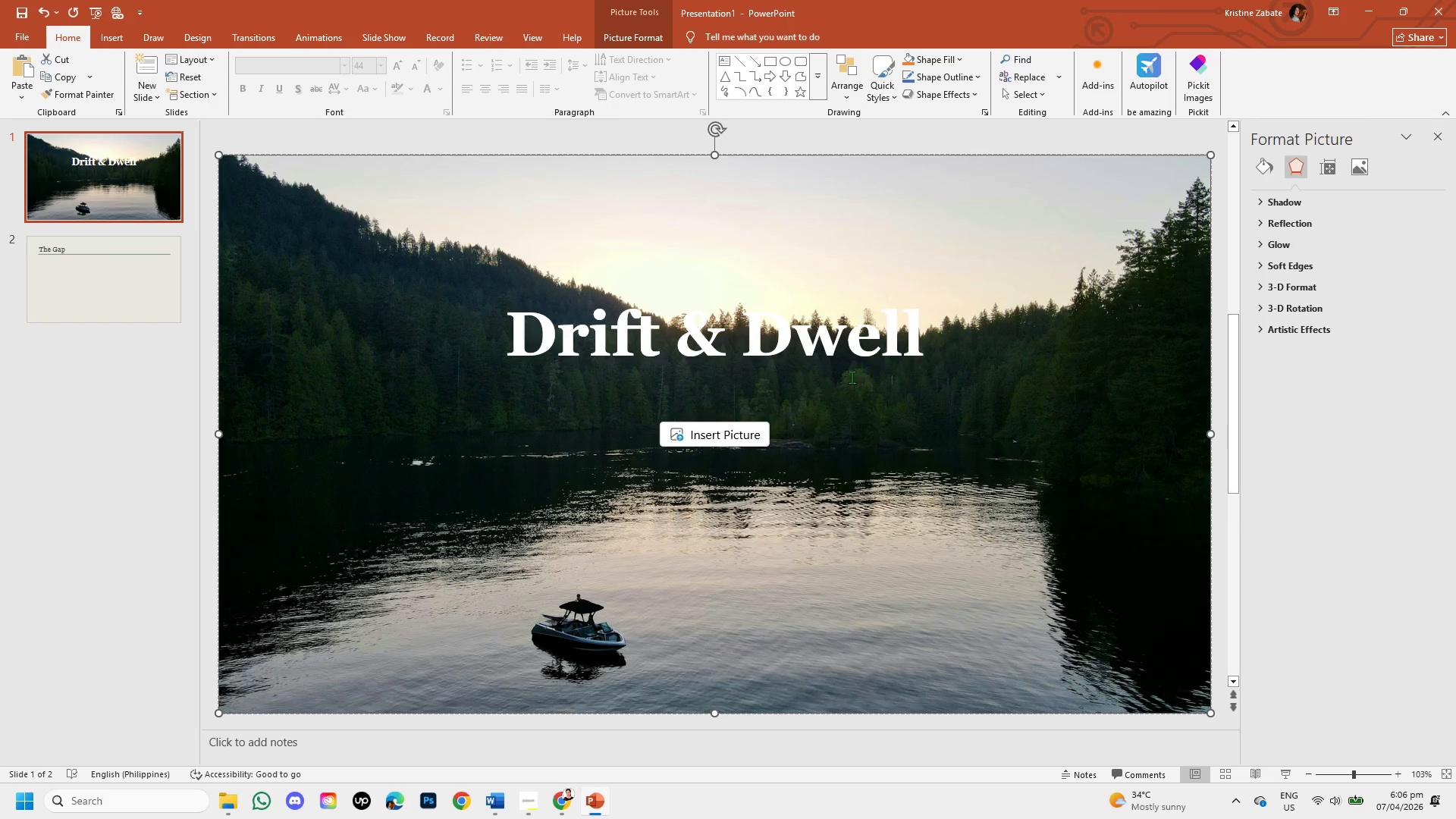 
left_click([833, 338])
 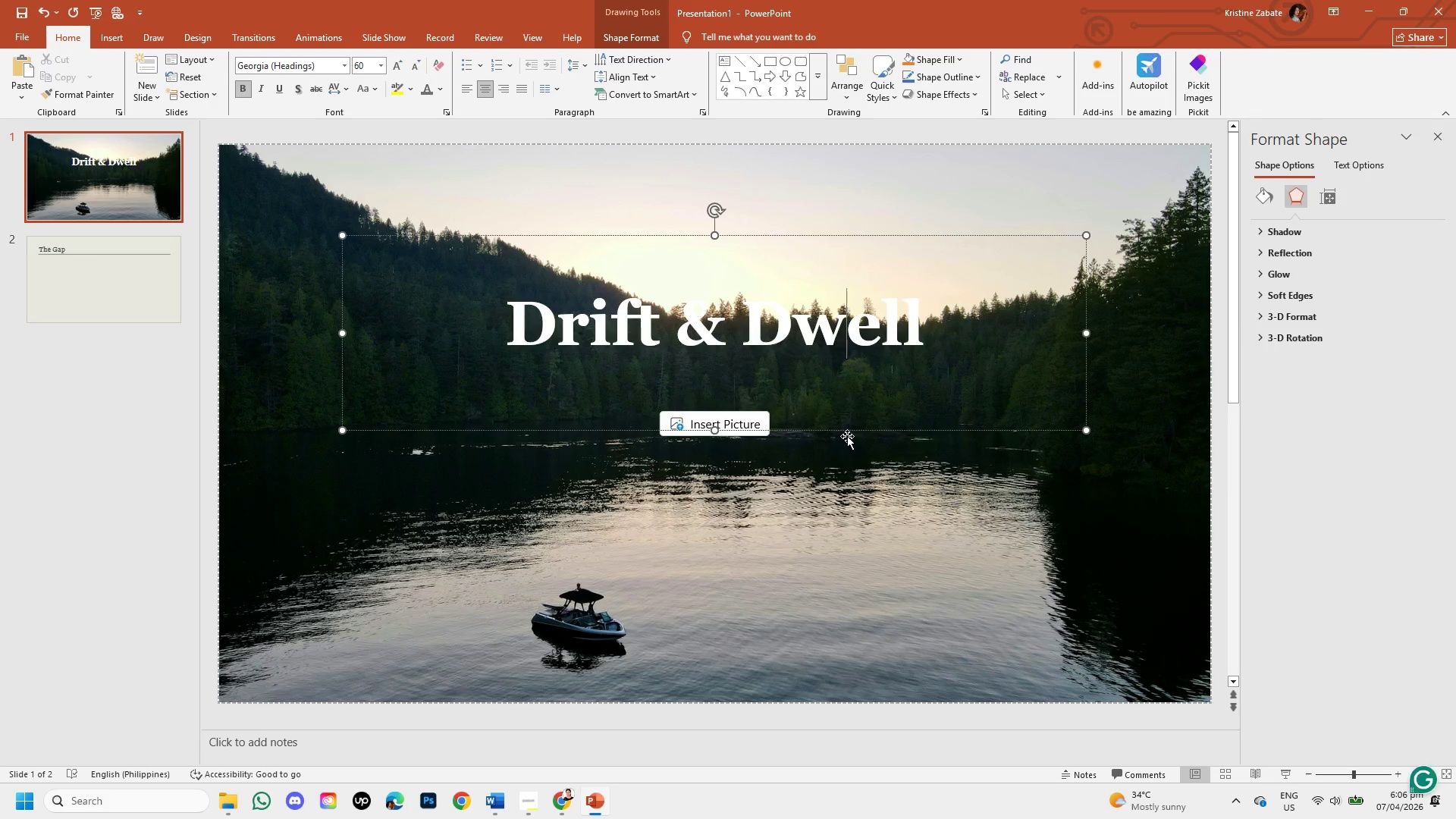 
left_click_drag(start_coordinate=[846, 428], to_coordinate=[855, 465])
 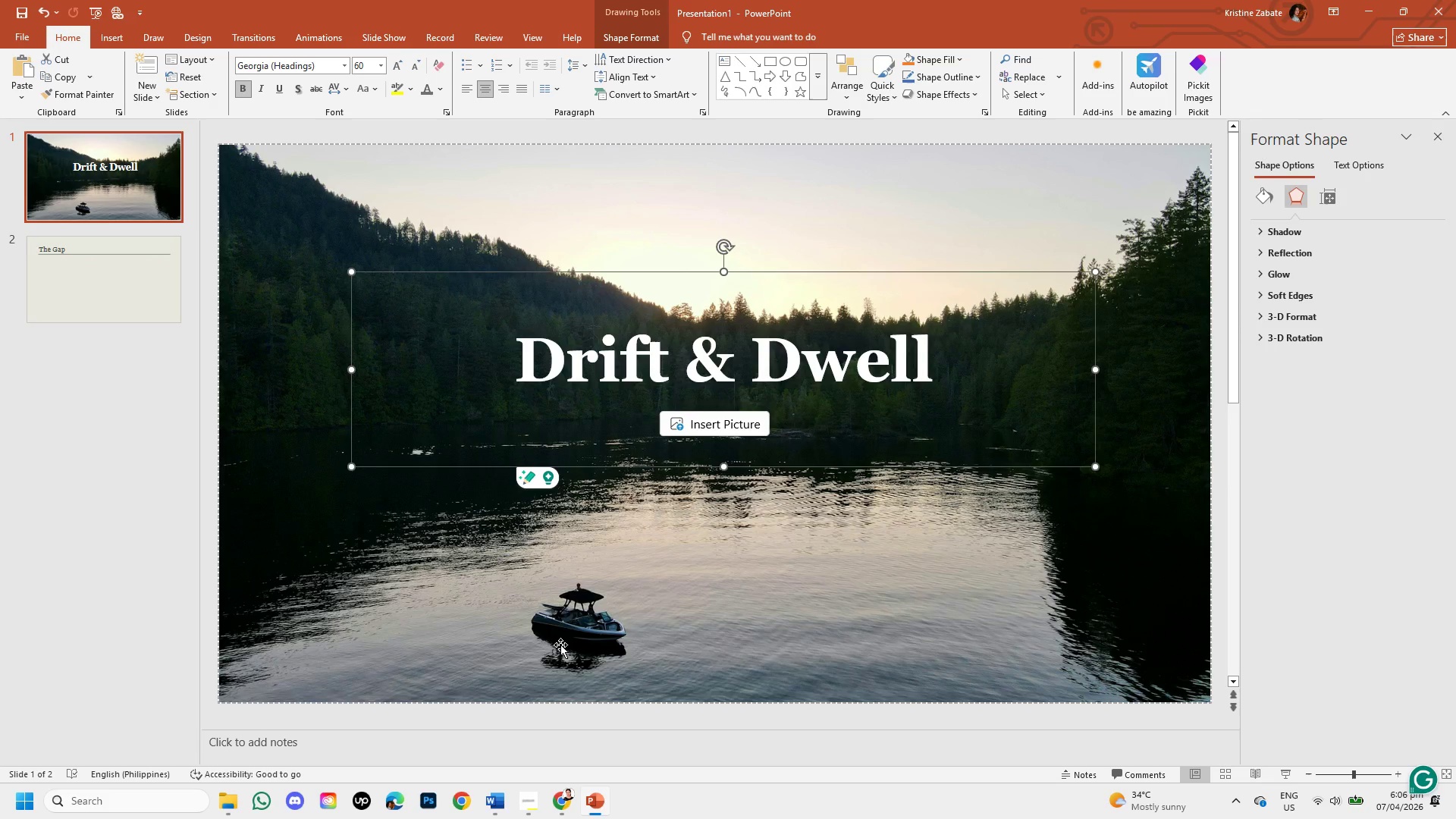 
left_click([575, 617])
 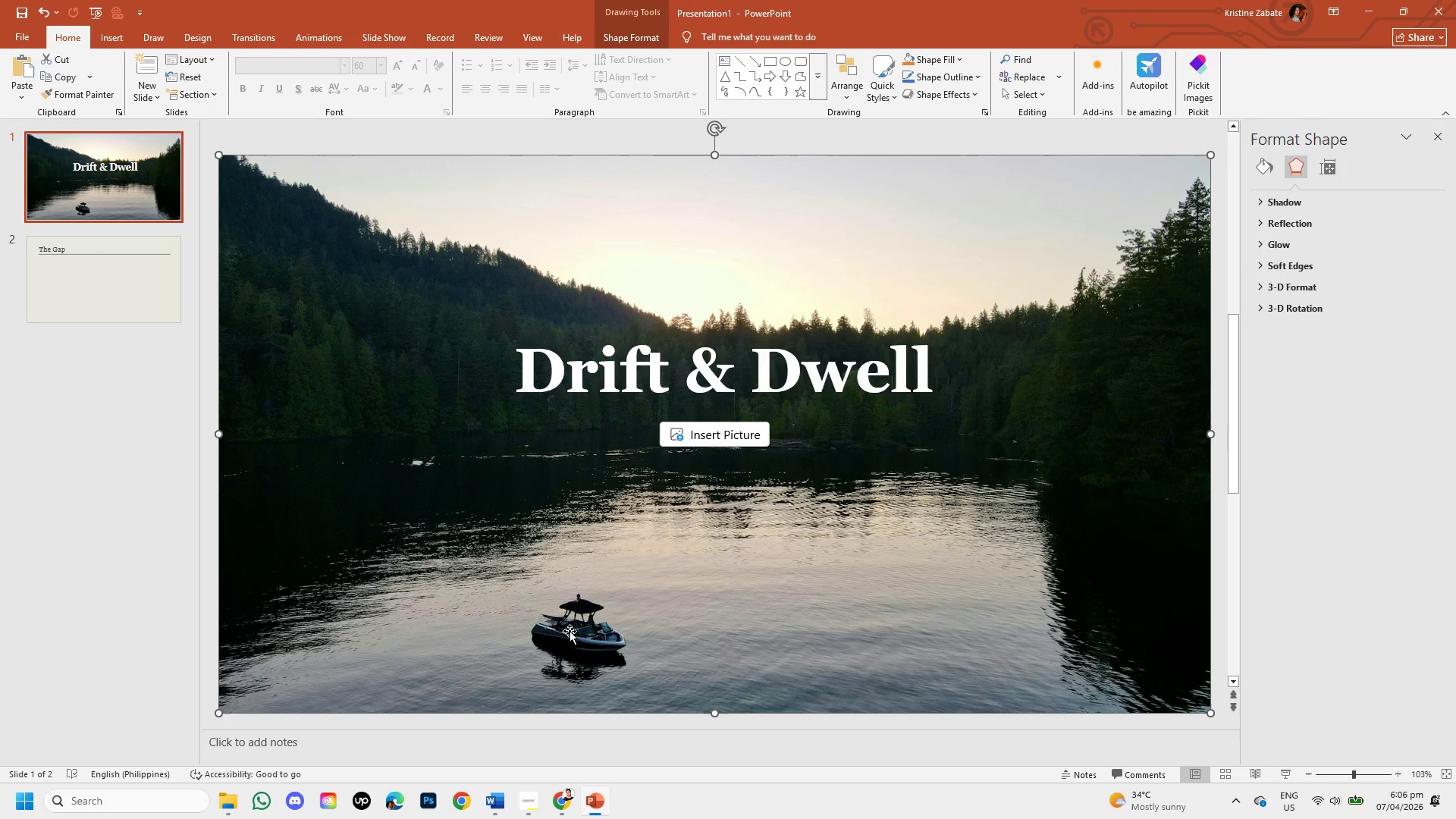 
double_click([570, 631])
 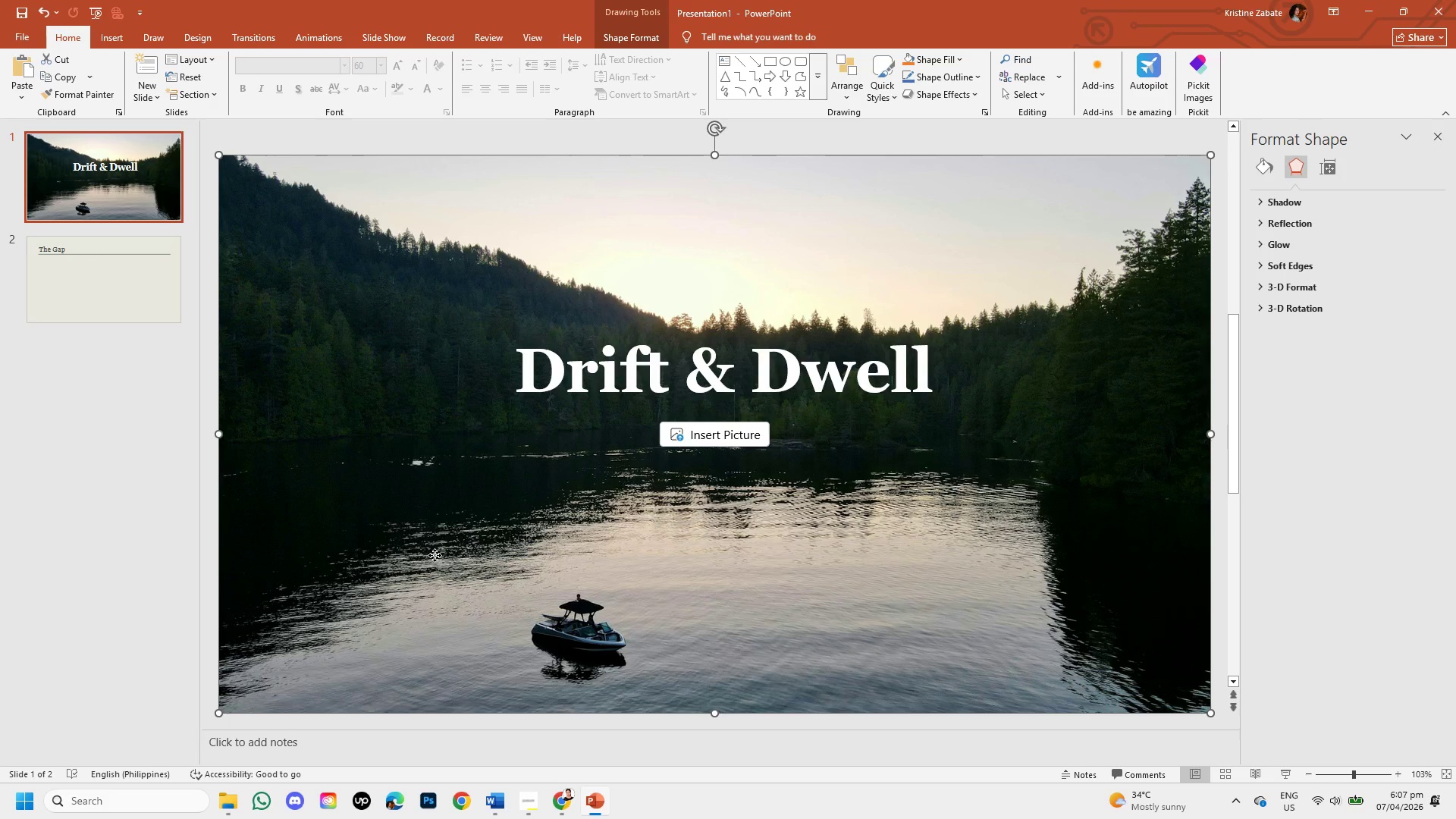 
double_click([435, 555])
 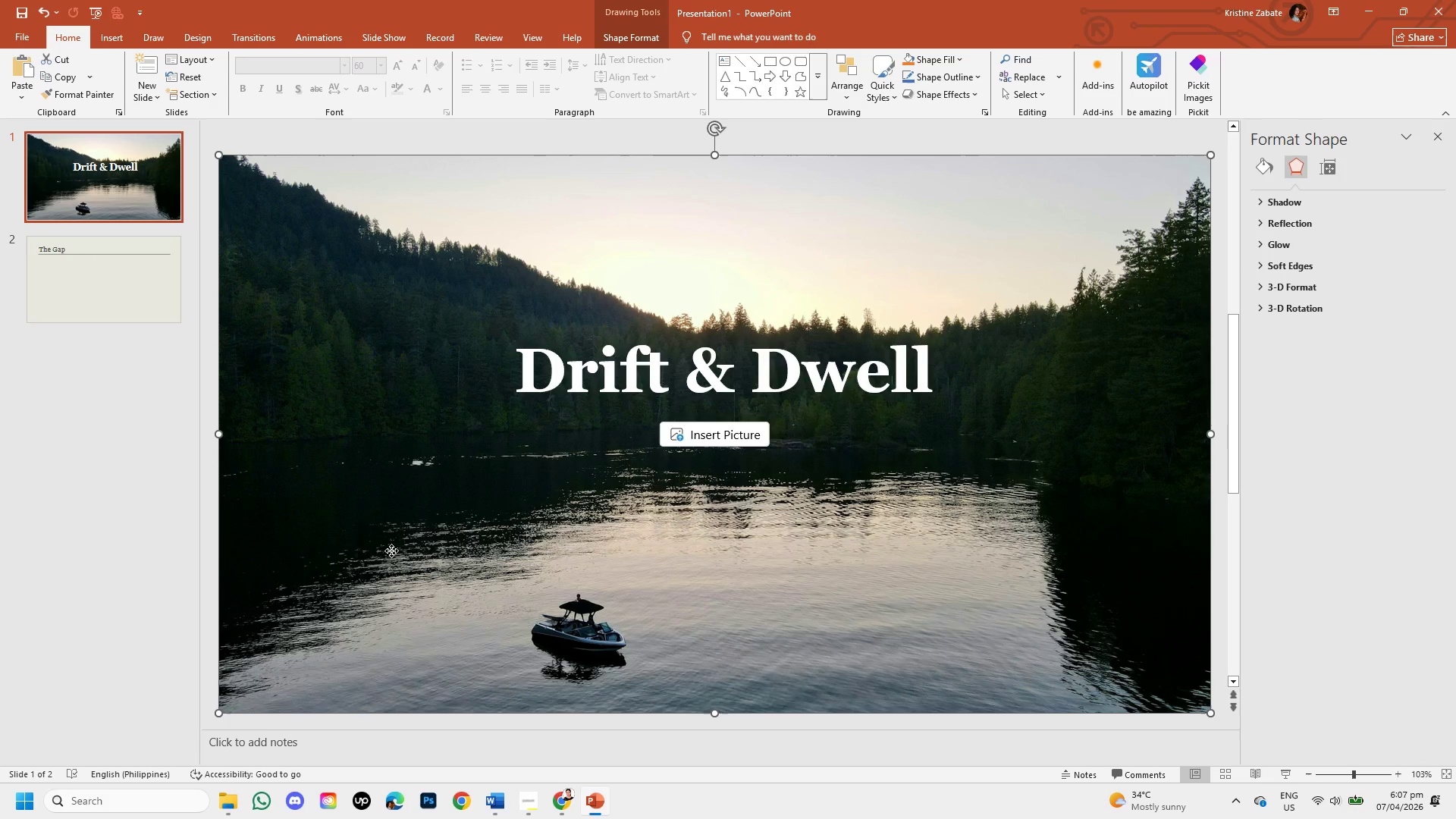 
double_click([391, 551])
 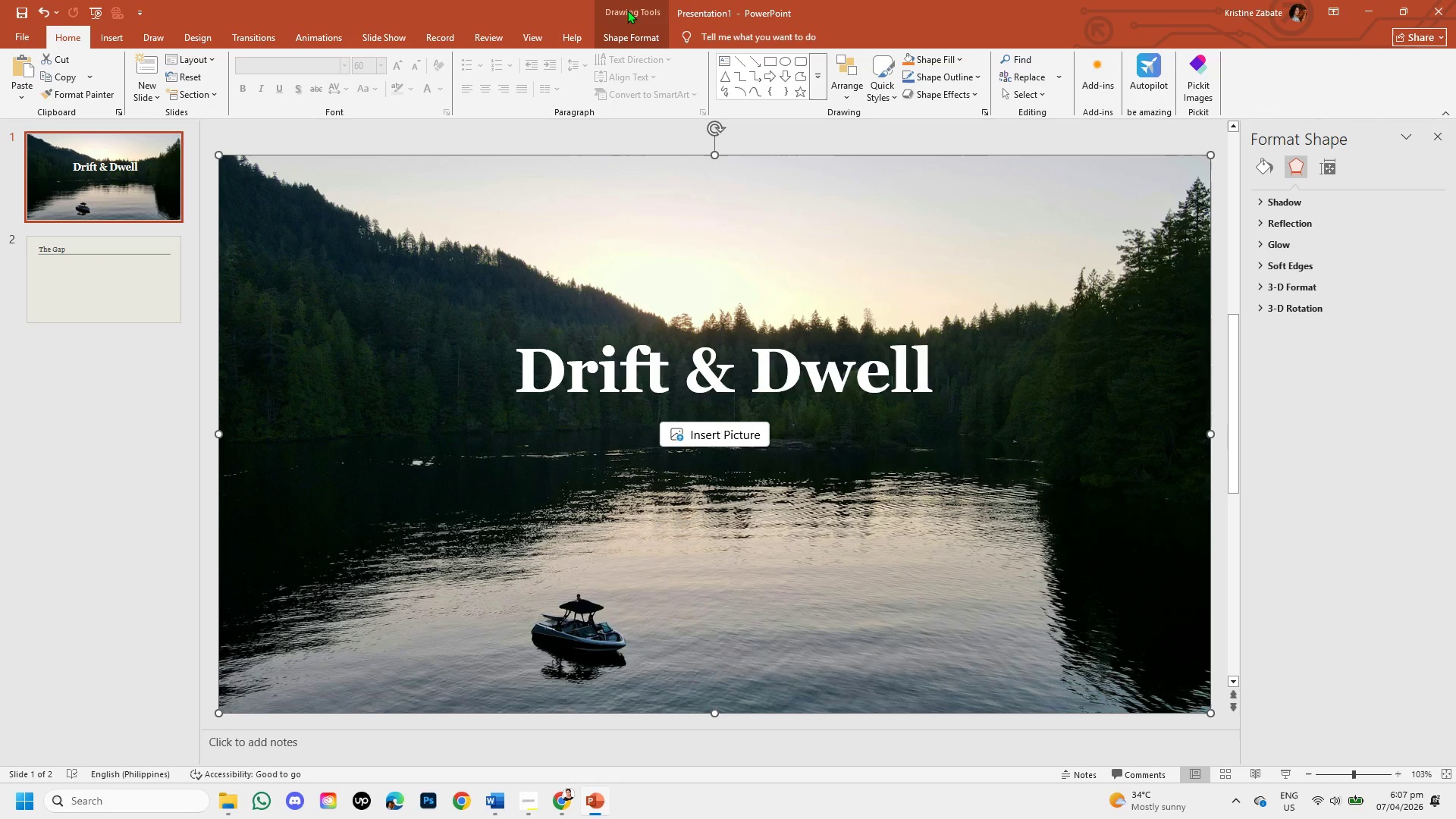 
left_click([633, 34])
 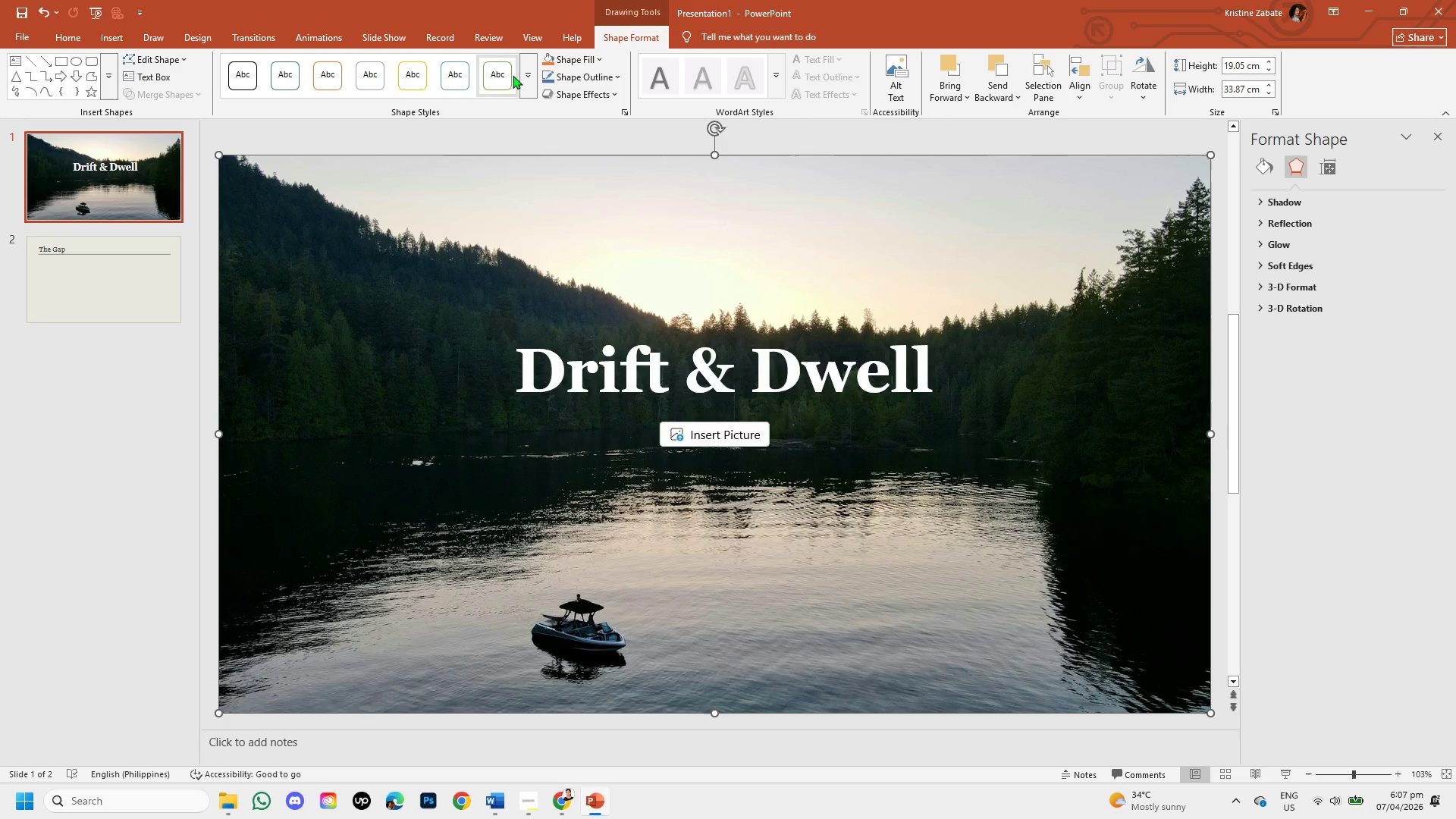 
left_click([545, 603])
 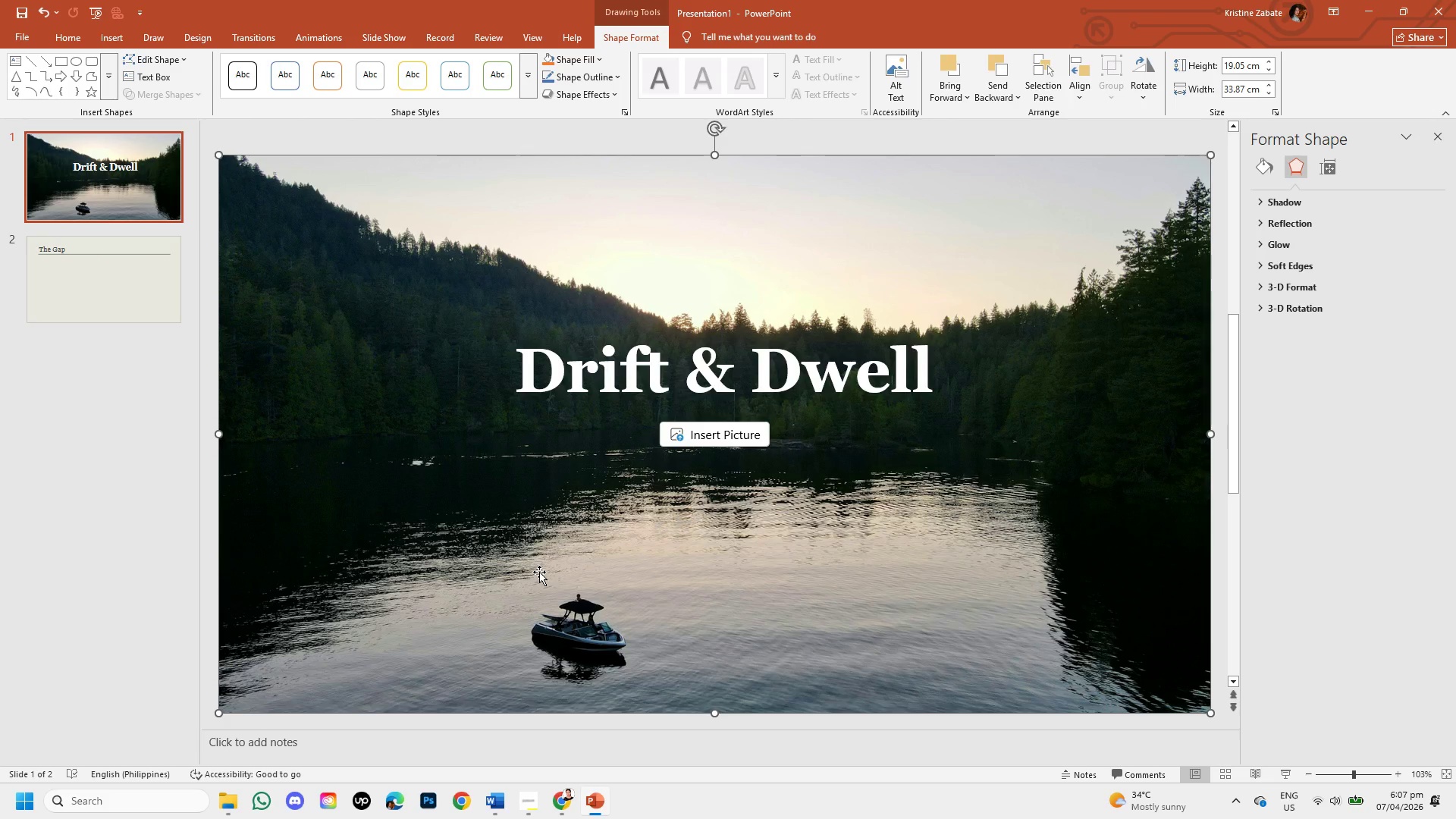 
key(Control+Z)
 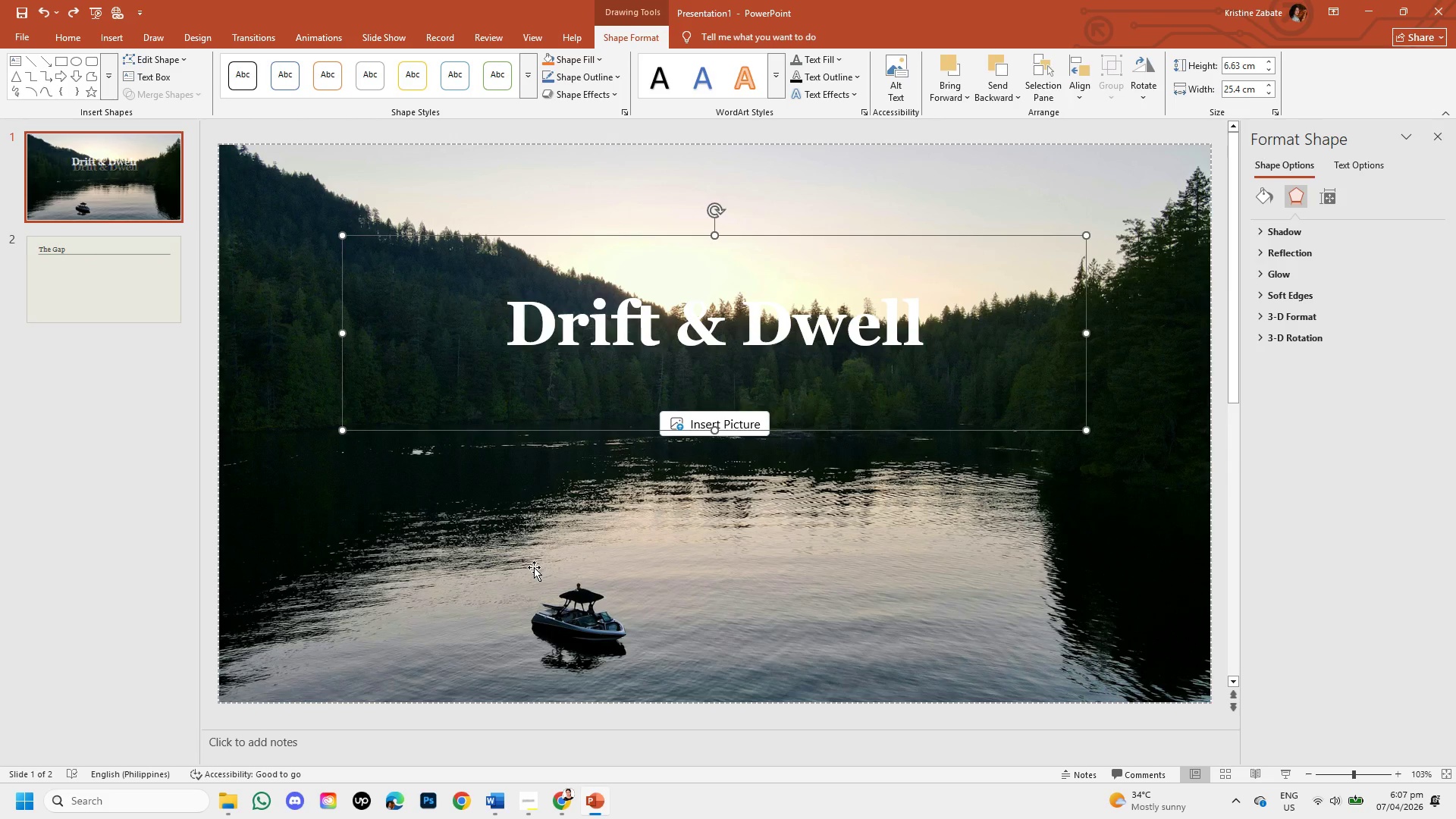 
key(Control+Z)
 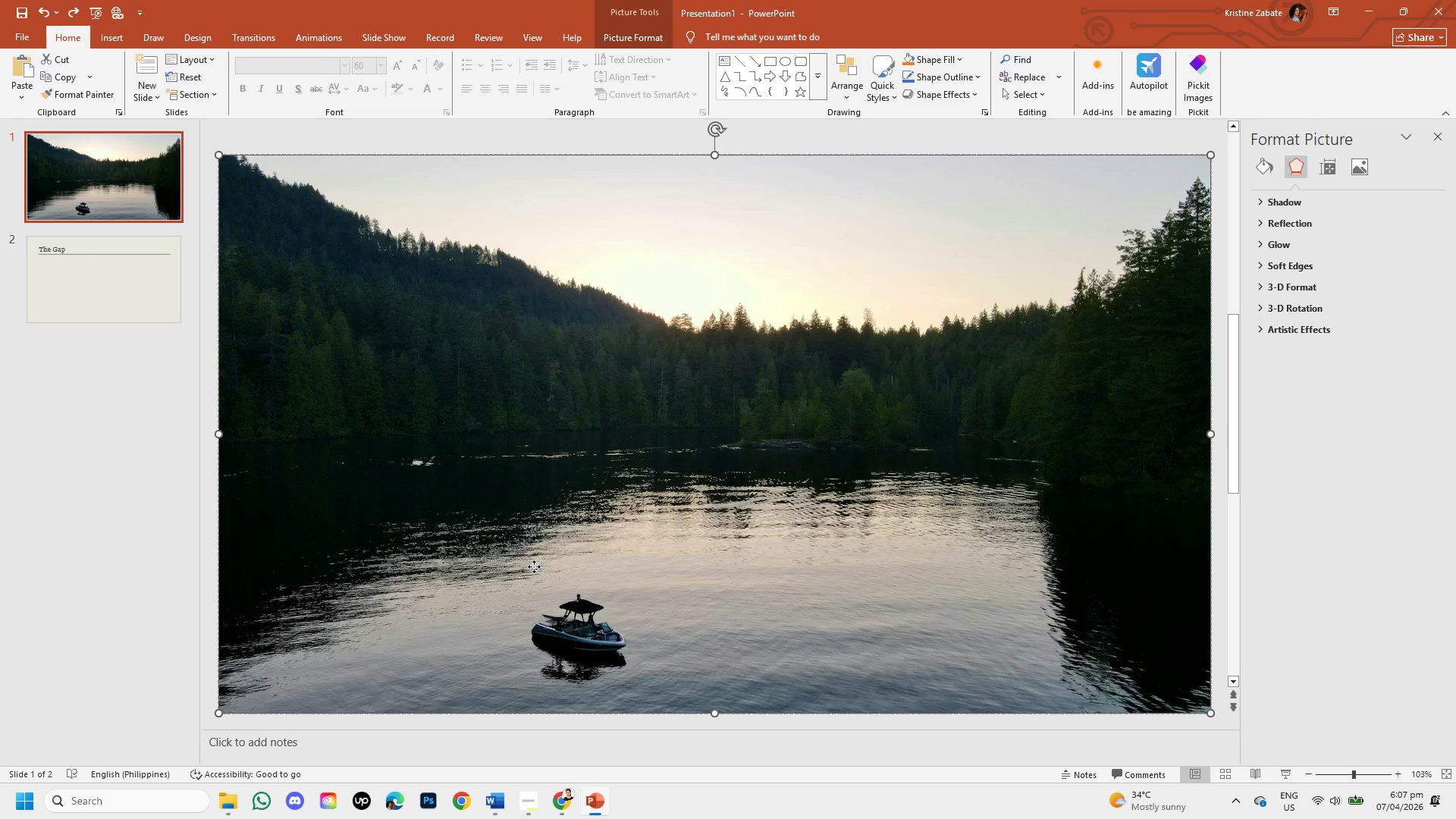 
double_click([534, 566])
 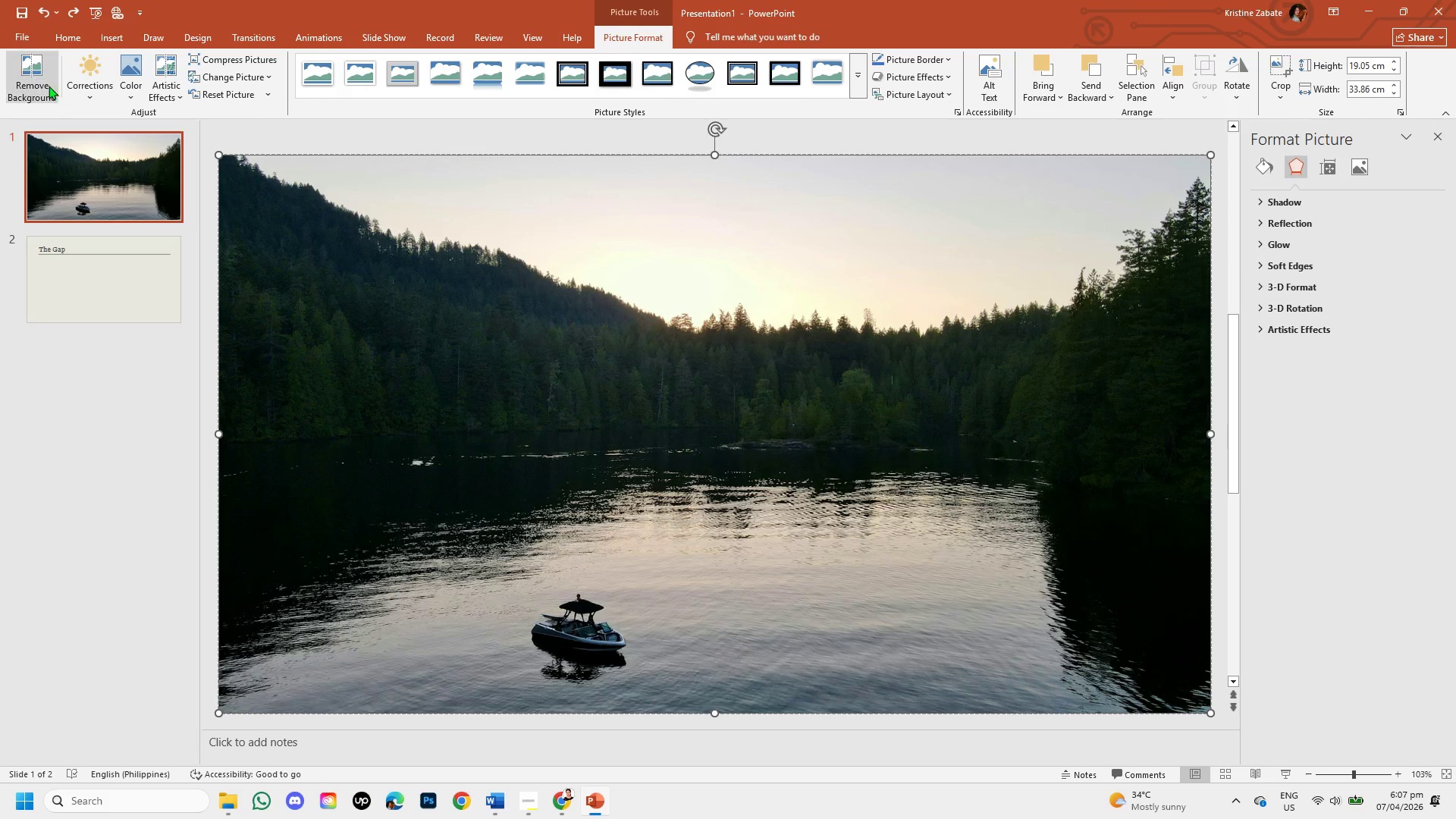 
left_click([44, 83])
 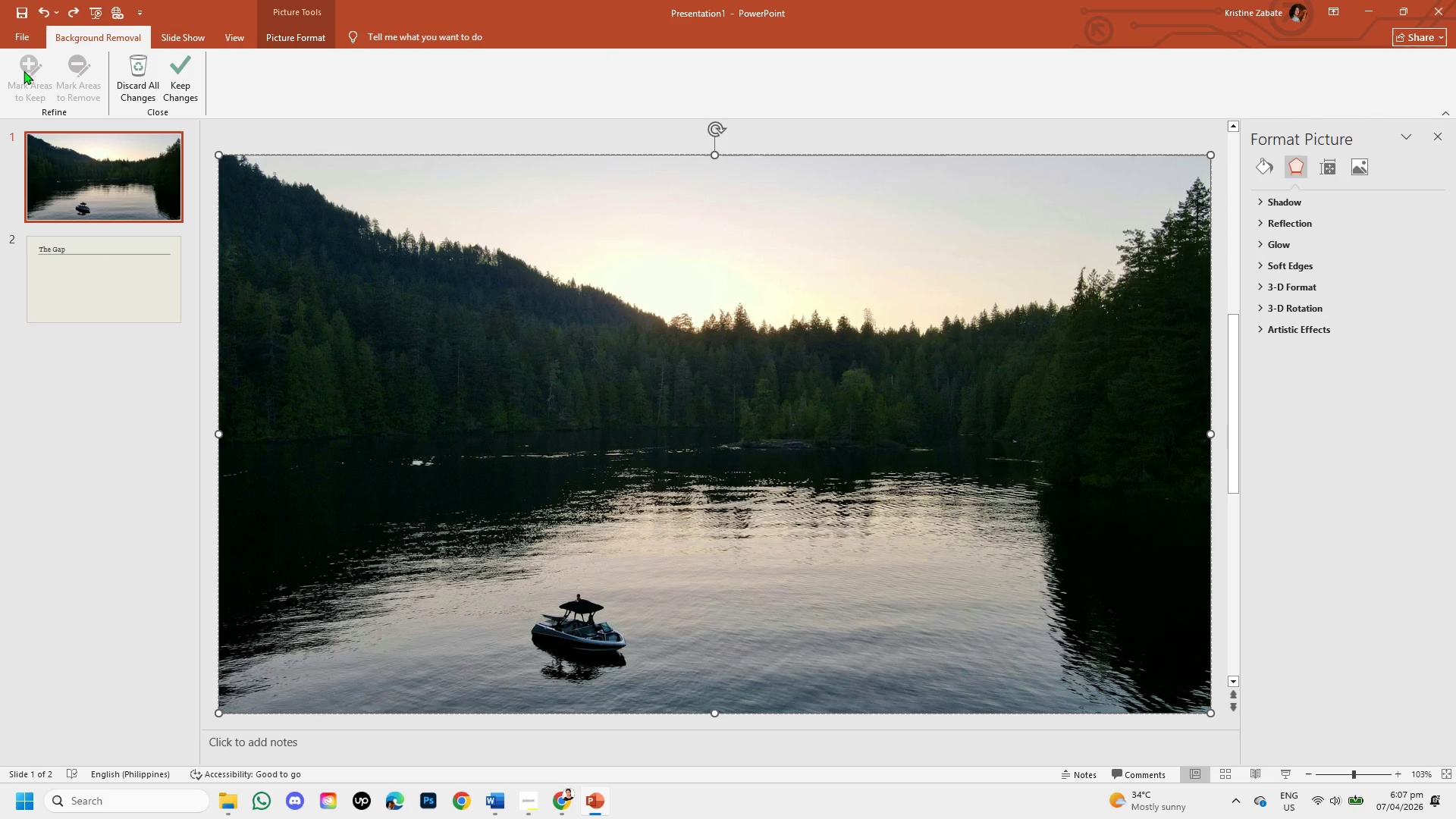 
left_click([24, 71])
 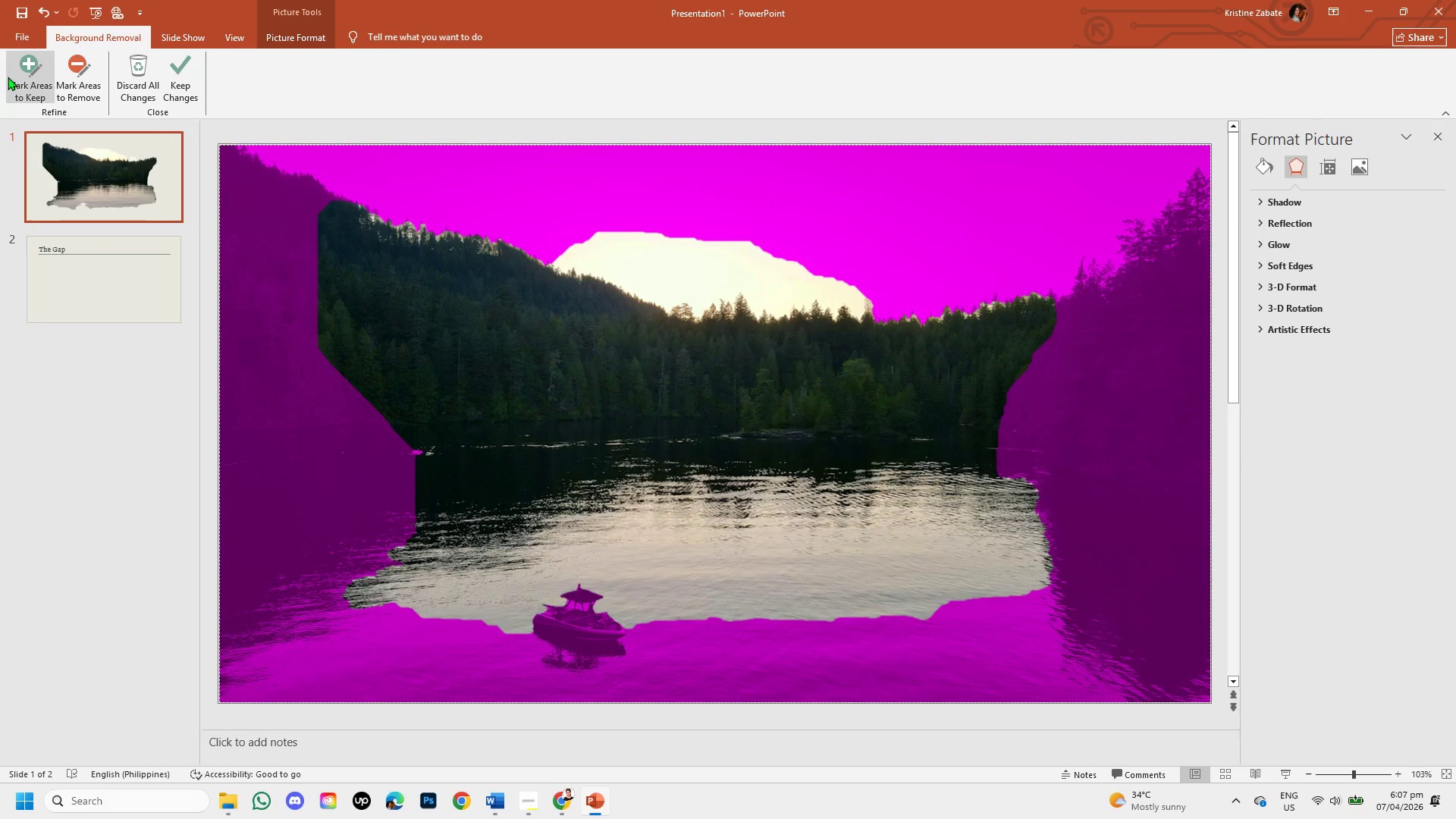 
left_click([8, 77])
 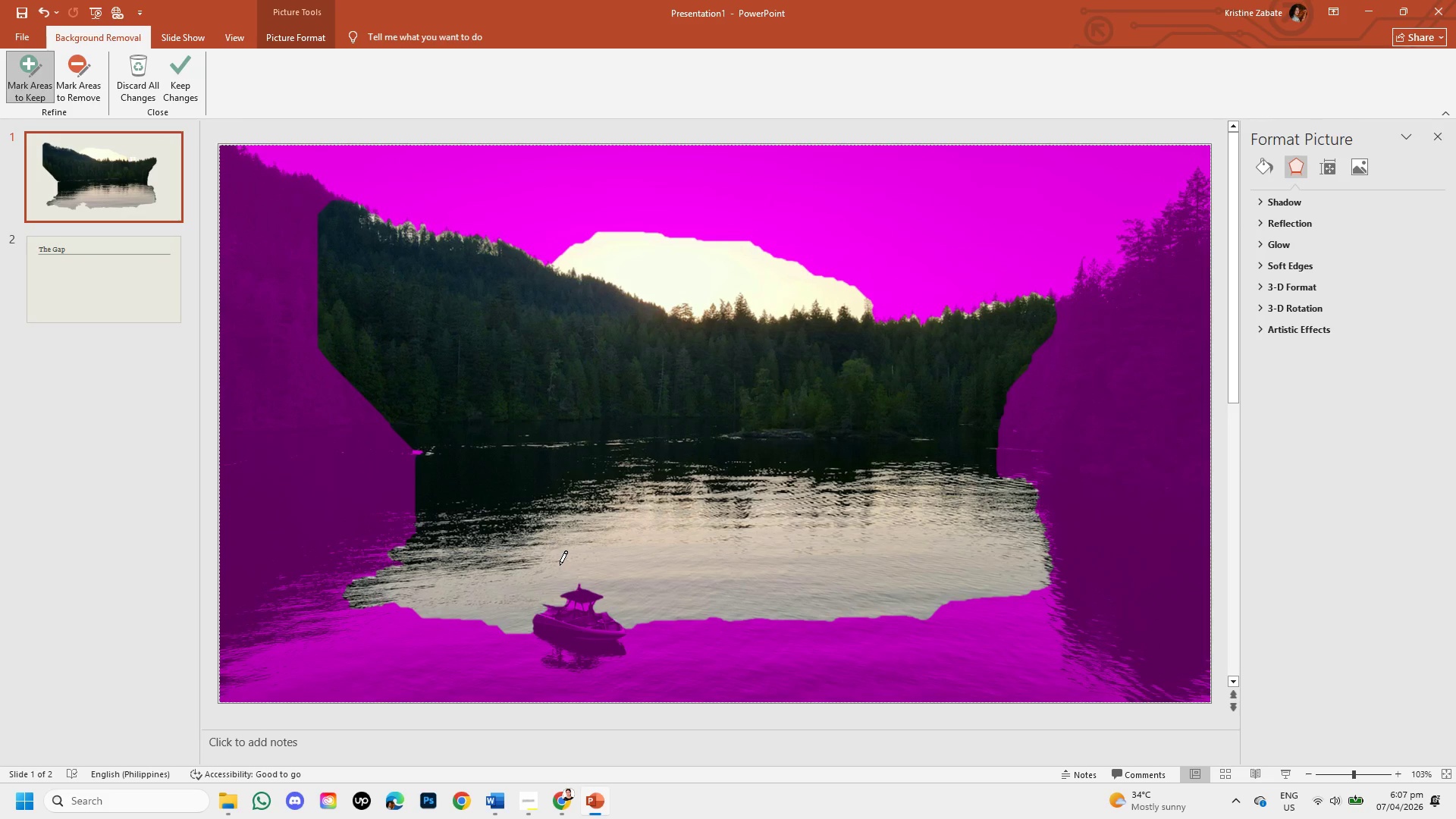 
wait(8.98)
 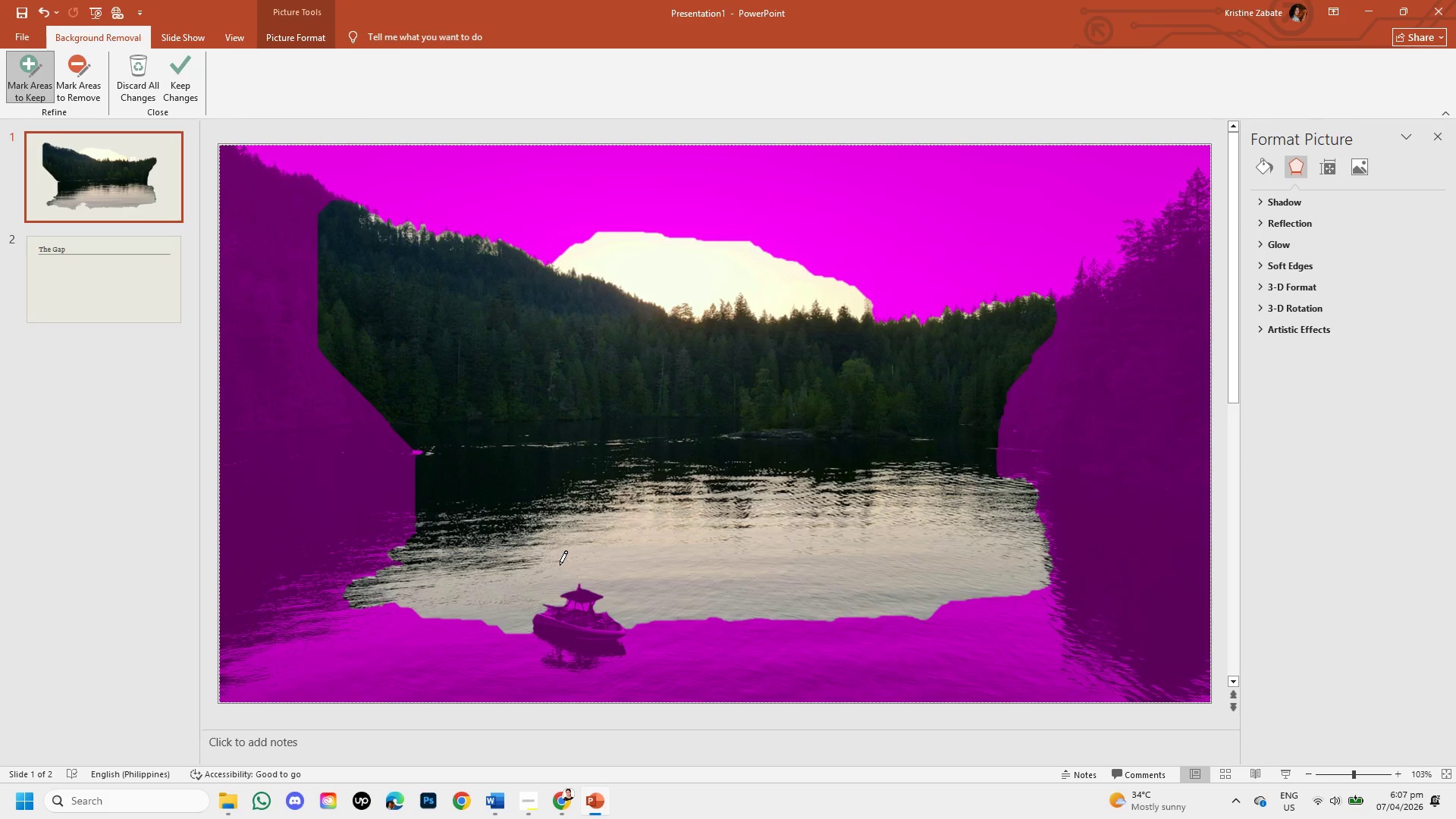 
left_click_drag(start_coordinate=[220, 142], to_coordinate=[237, 150])
 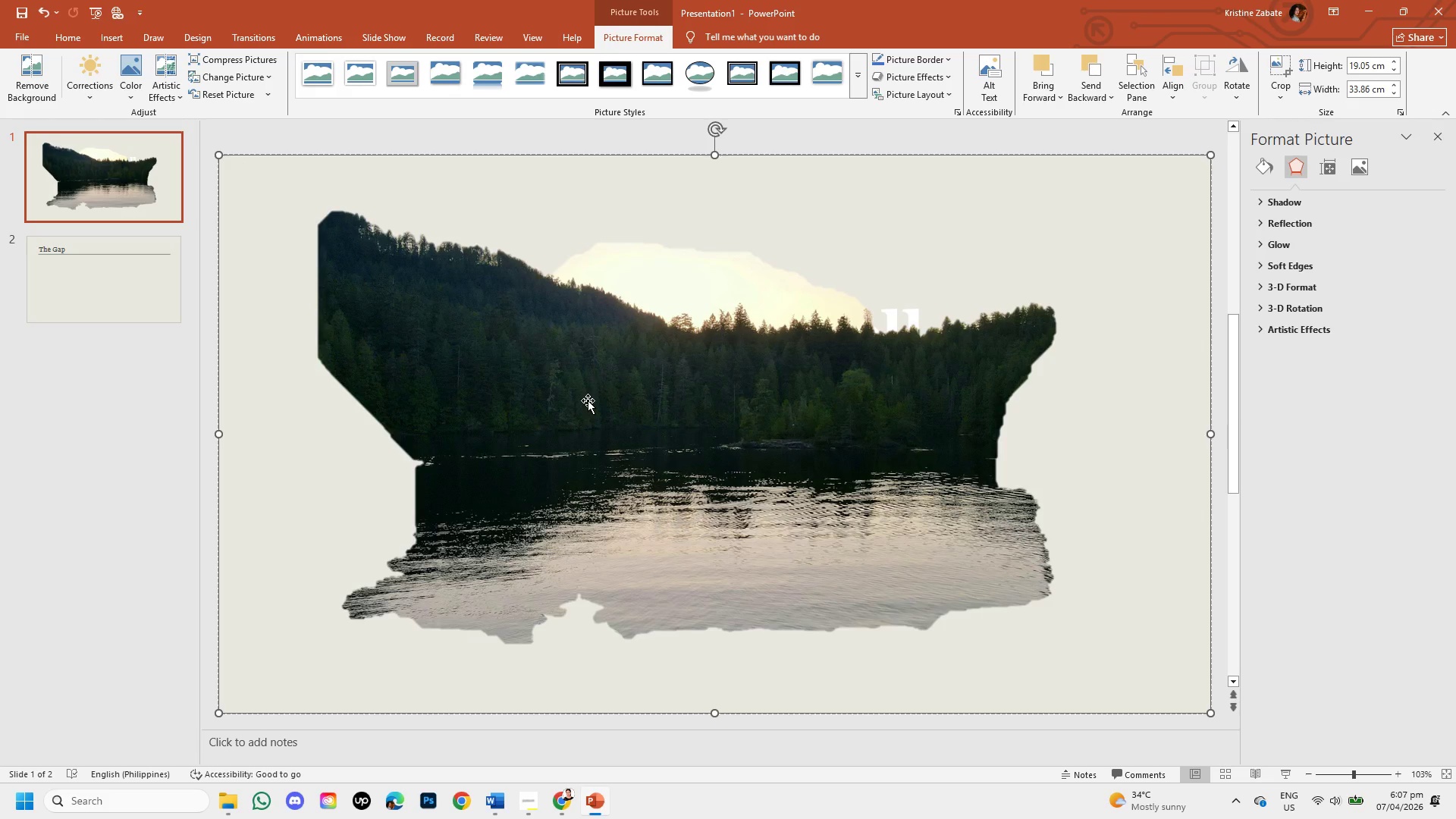 
key(Shift+ShiftLeft)
 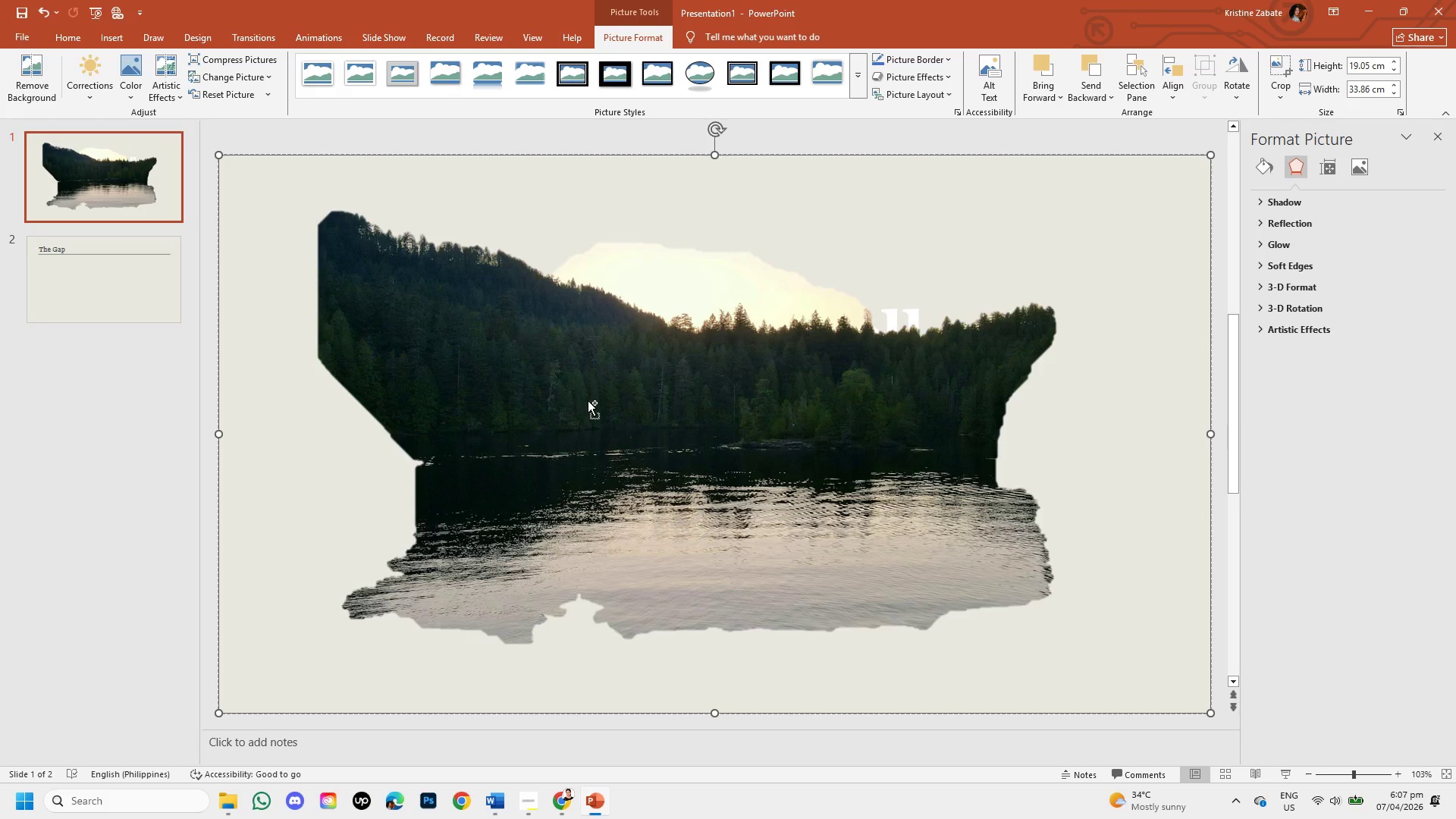 
key(Control+Z)
 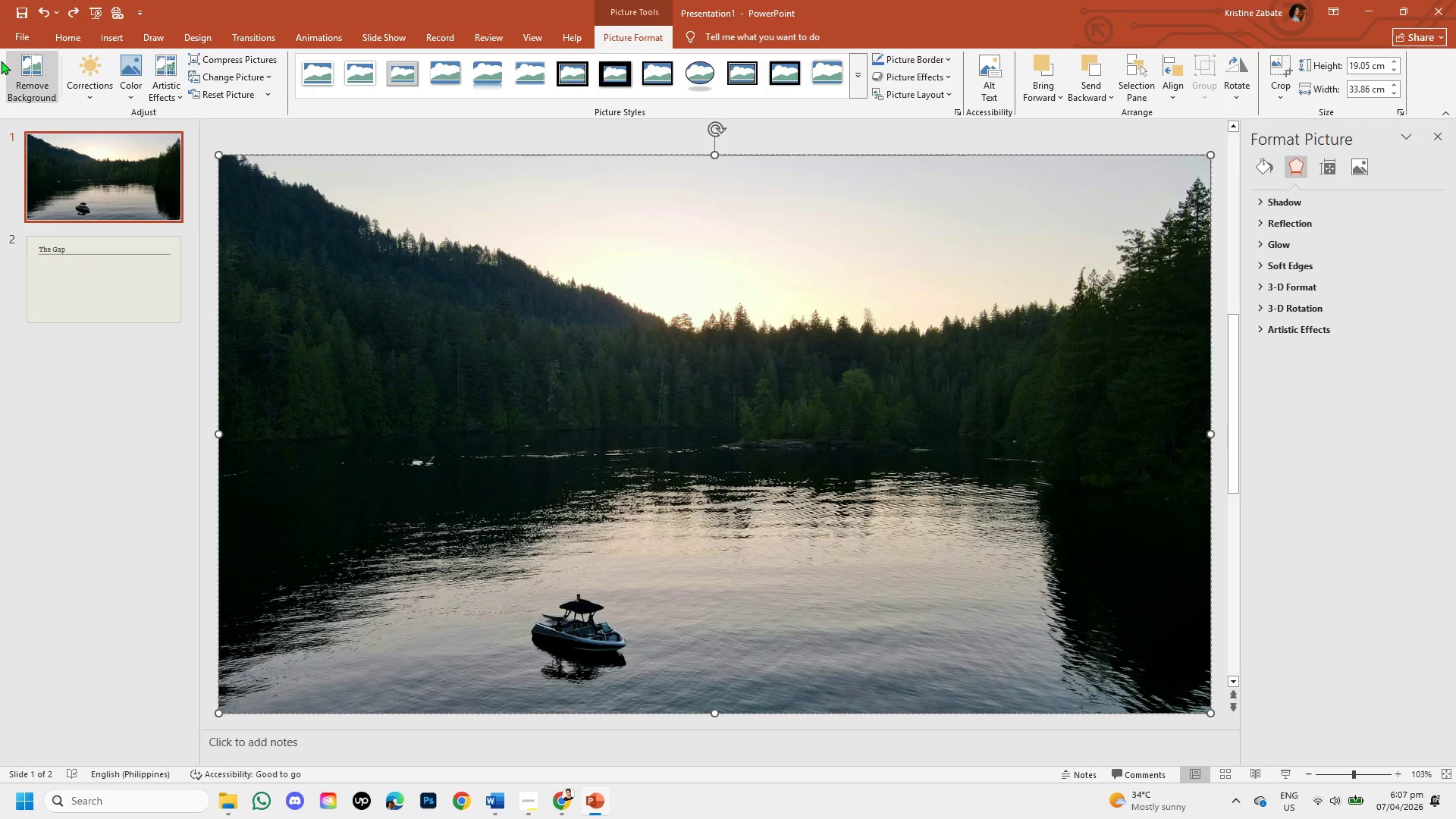 
left_click([20, 83])
 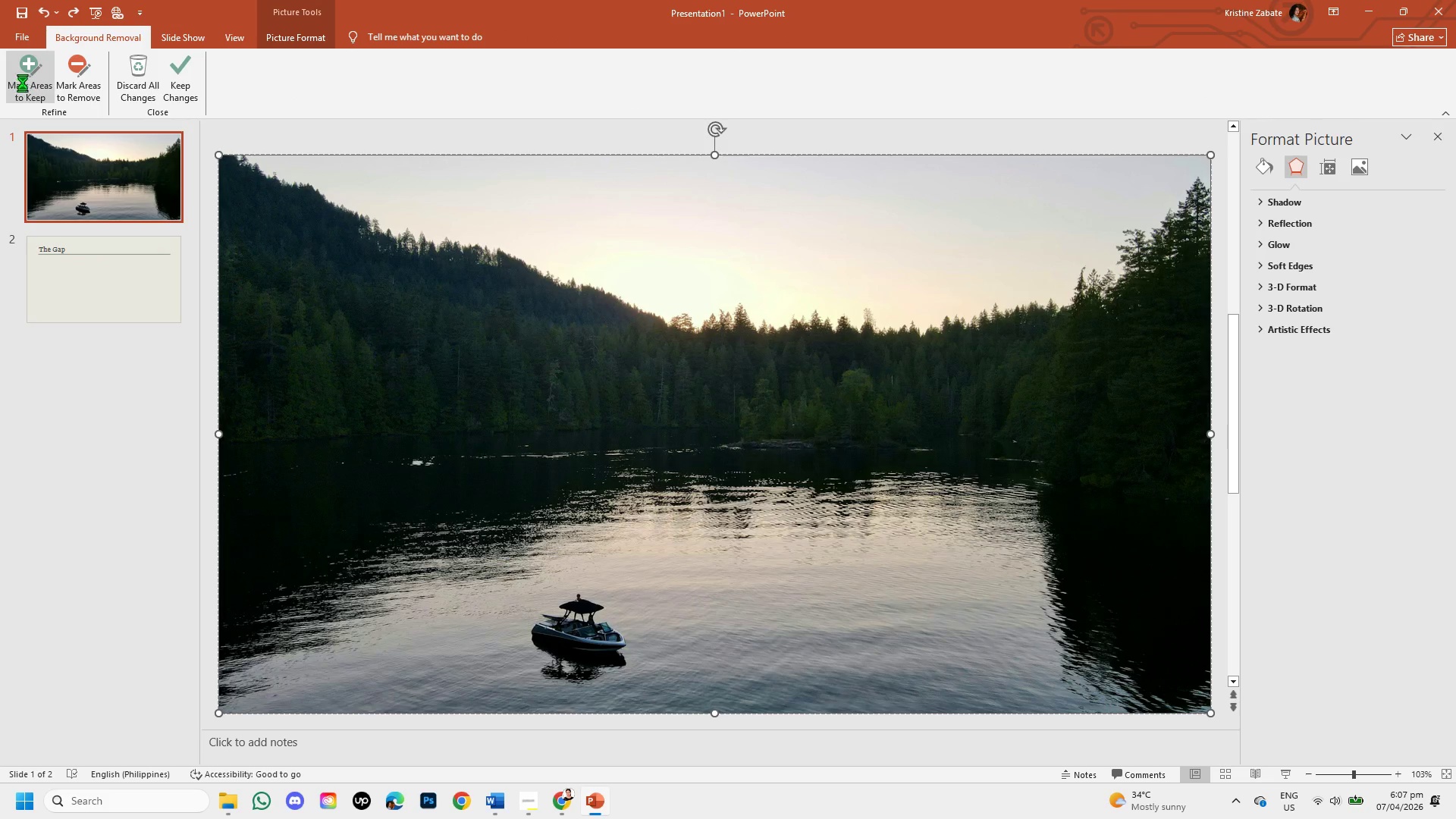 
mouse_move([43, 90])
 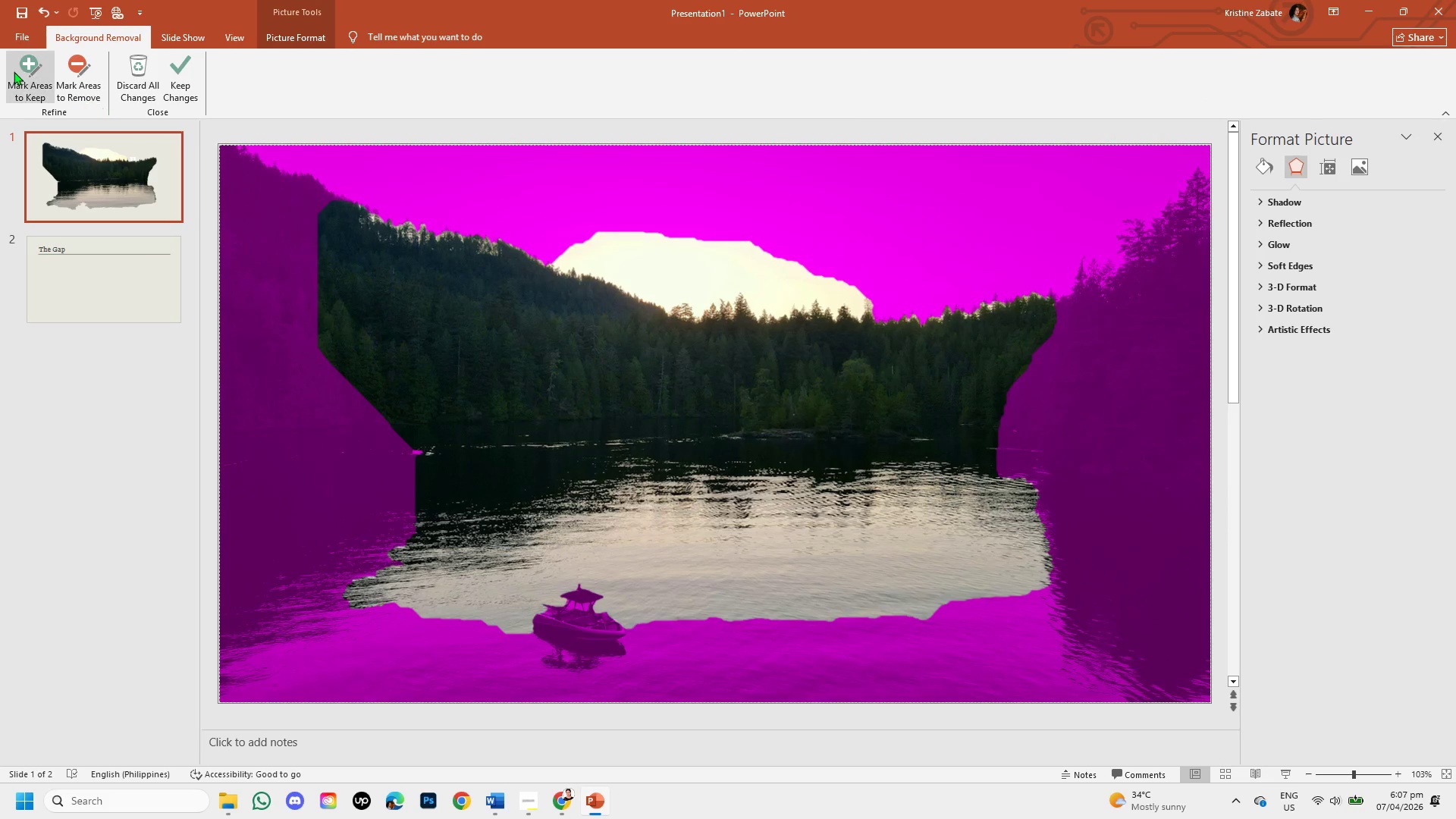 
left_click([35, 82])
 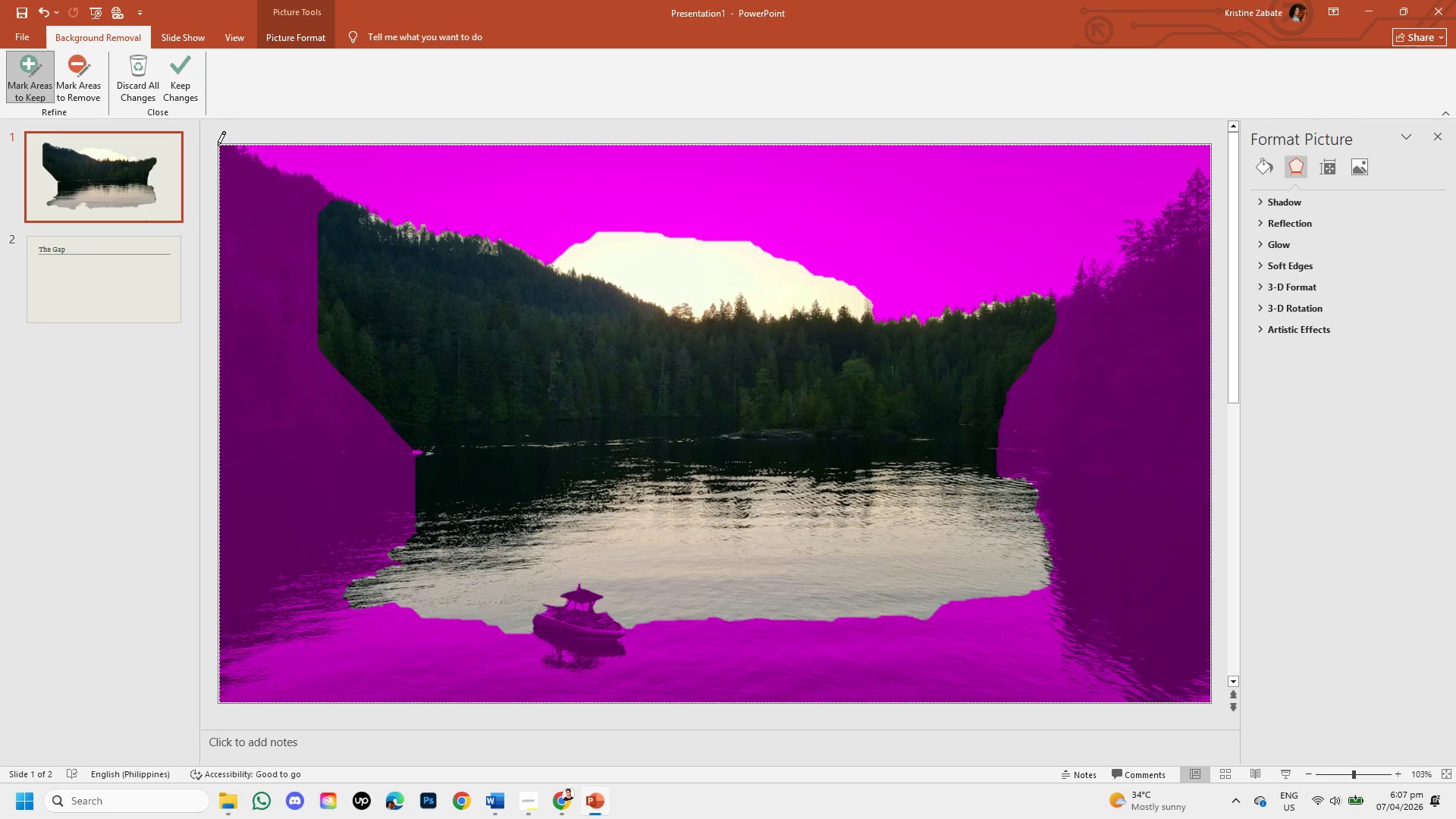 
left_click_drag(start_coordinate=[221, 148], to_coordinate=[347, 165])
 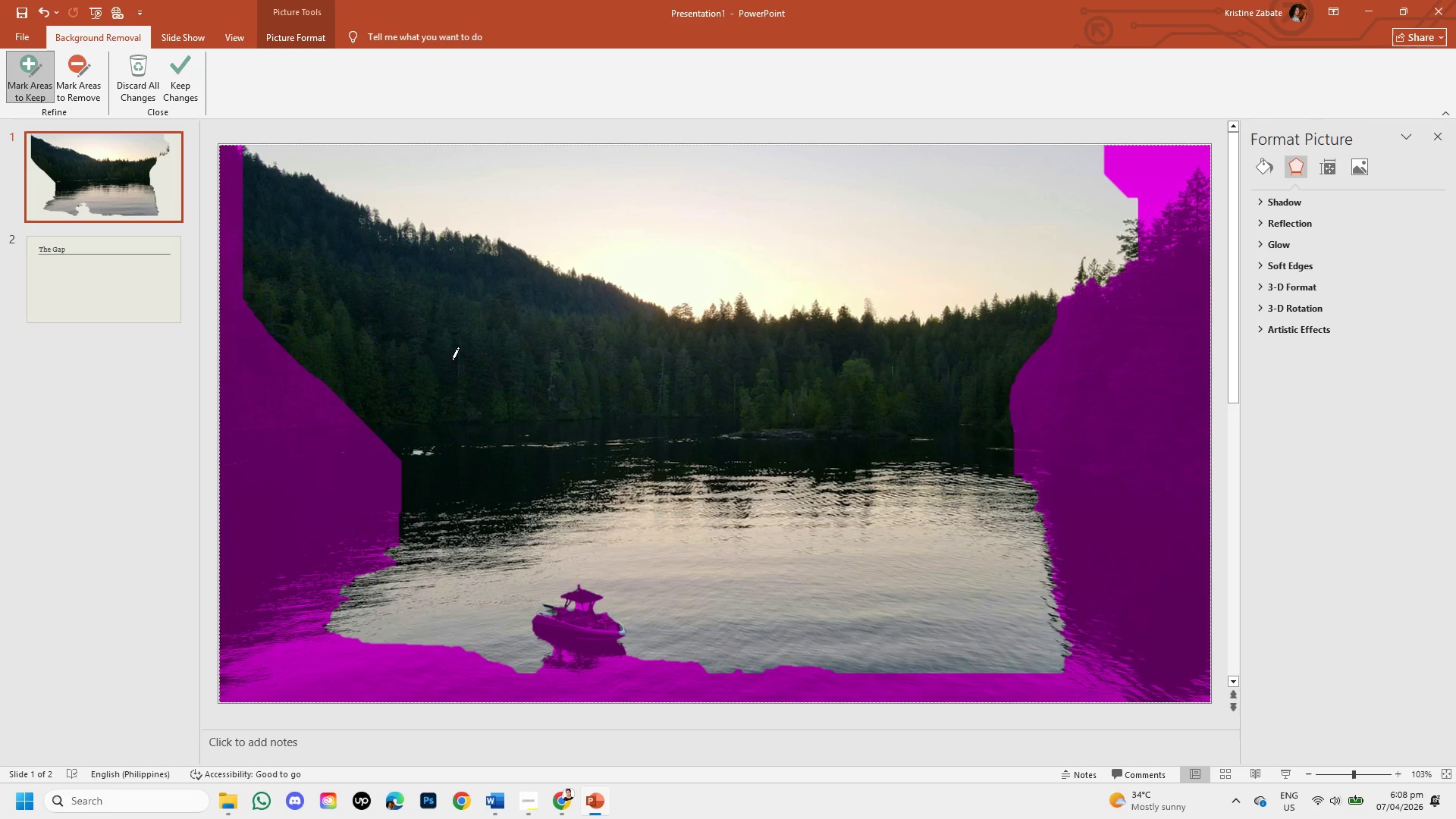 
wait(8.61)
 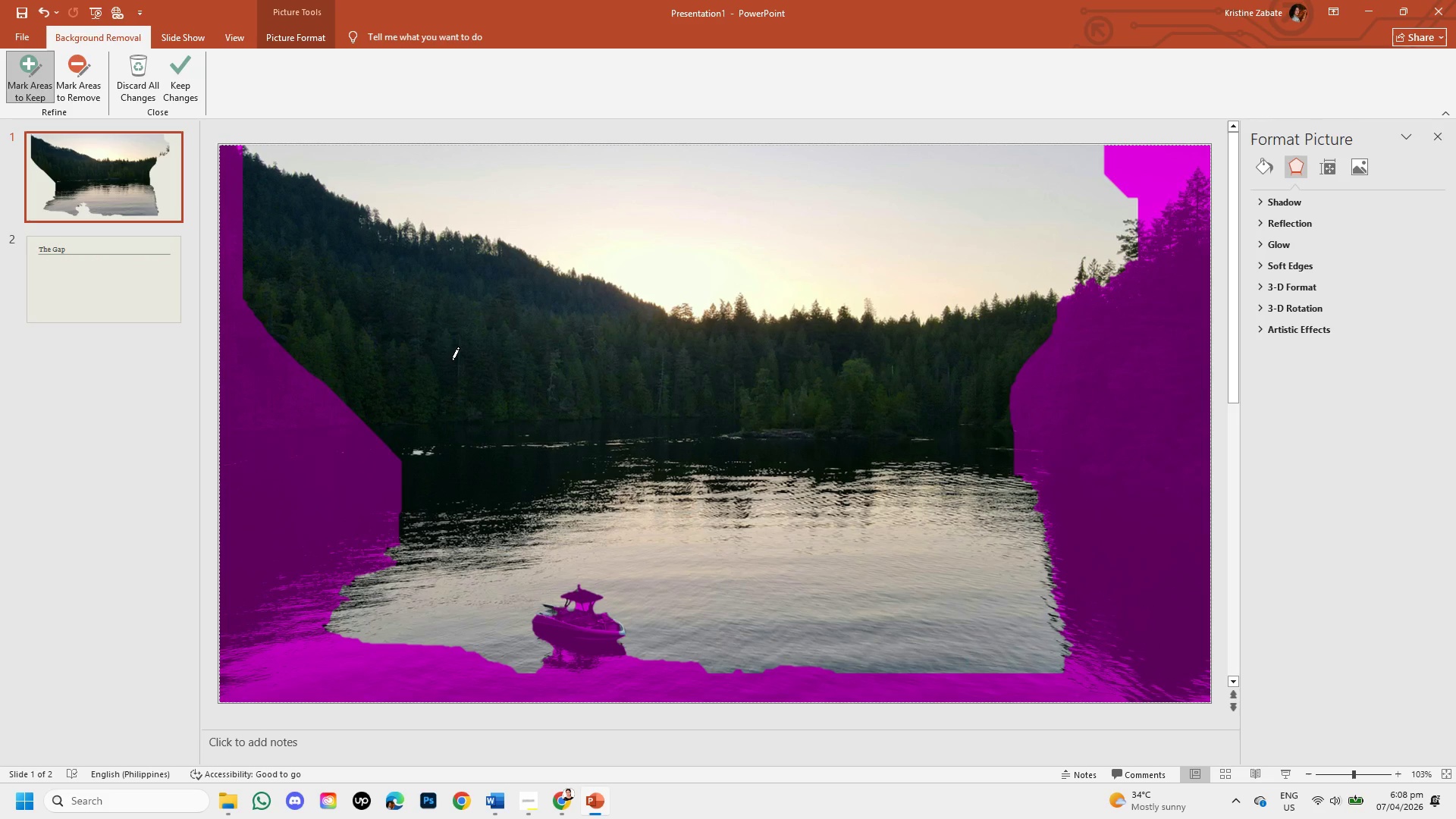 
left_click([188, 78])
 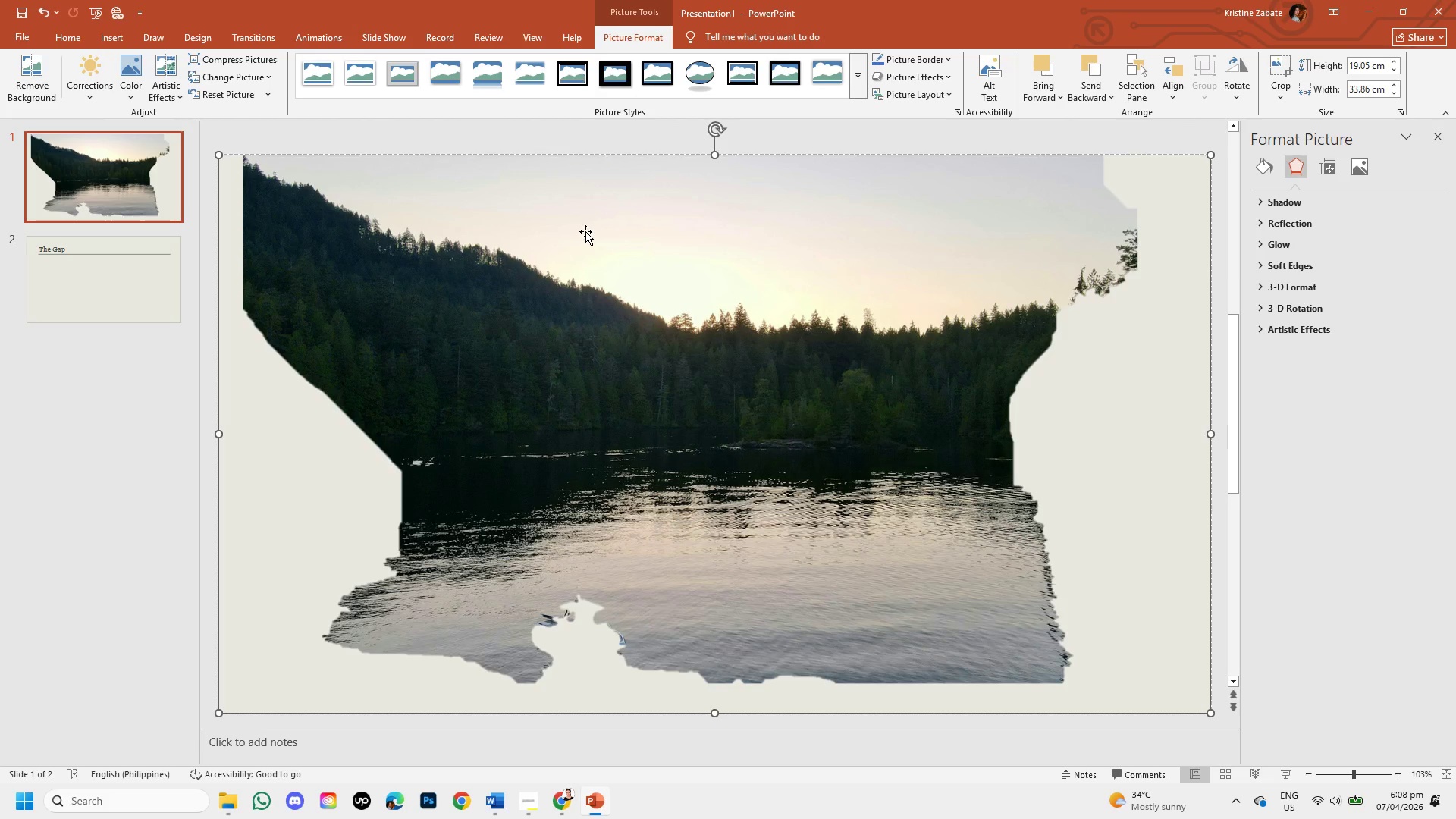 
wait(6.17)
 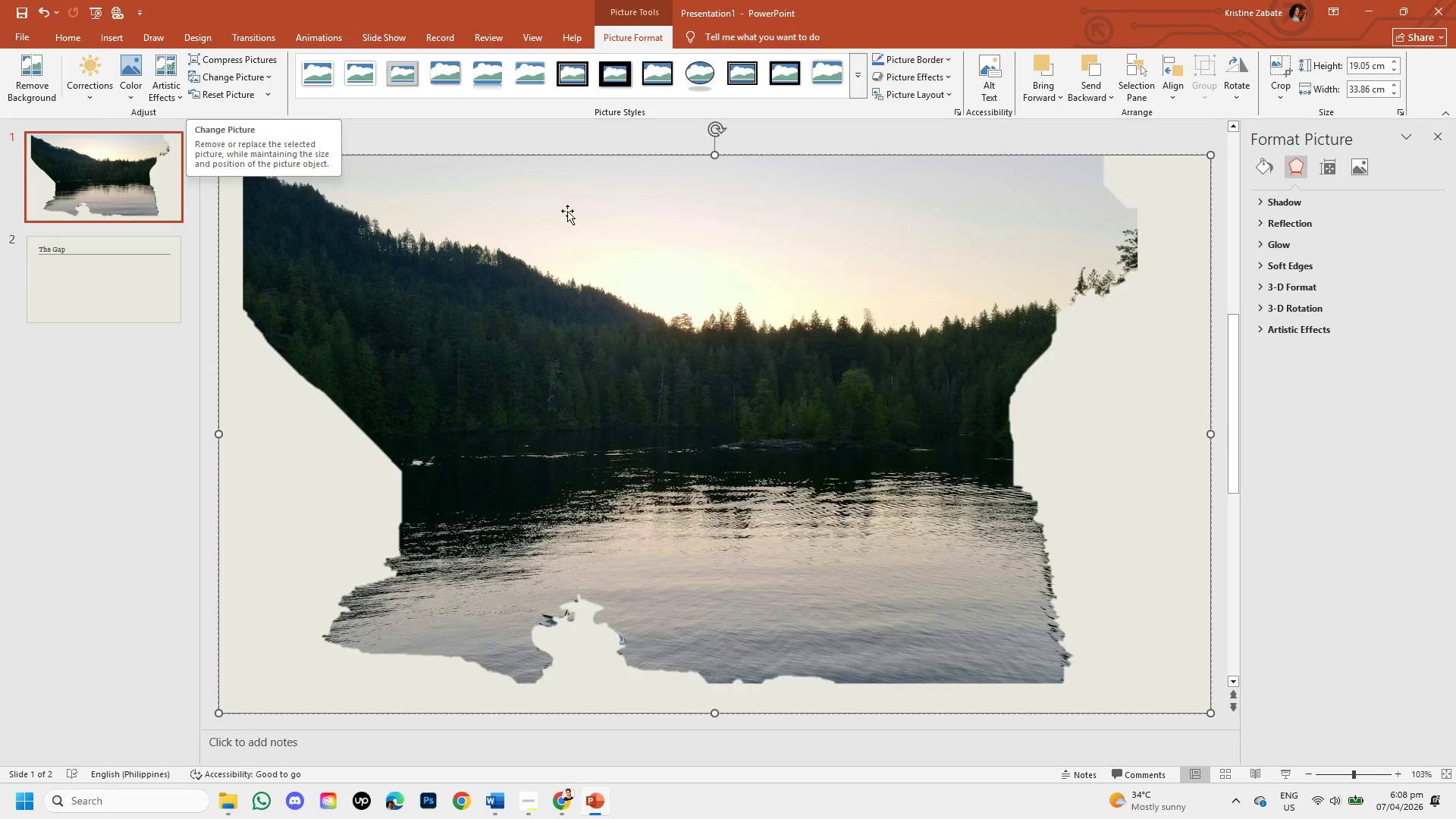 
key(Control+V)
 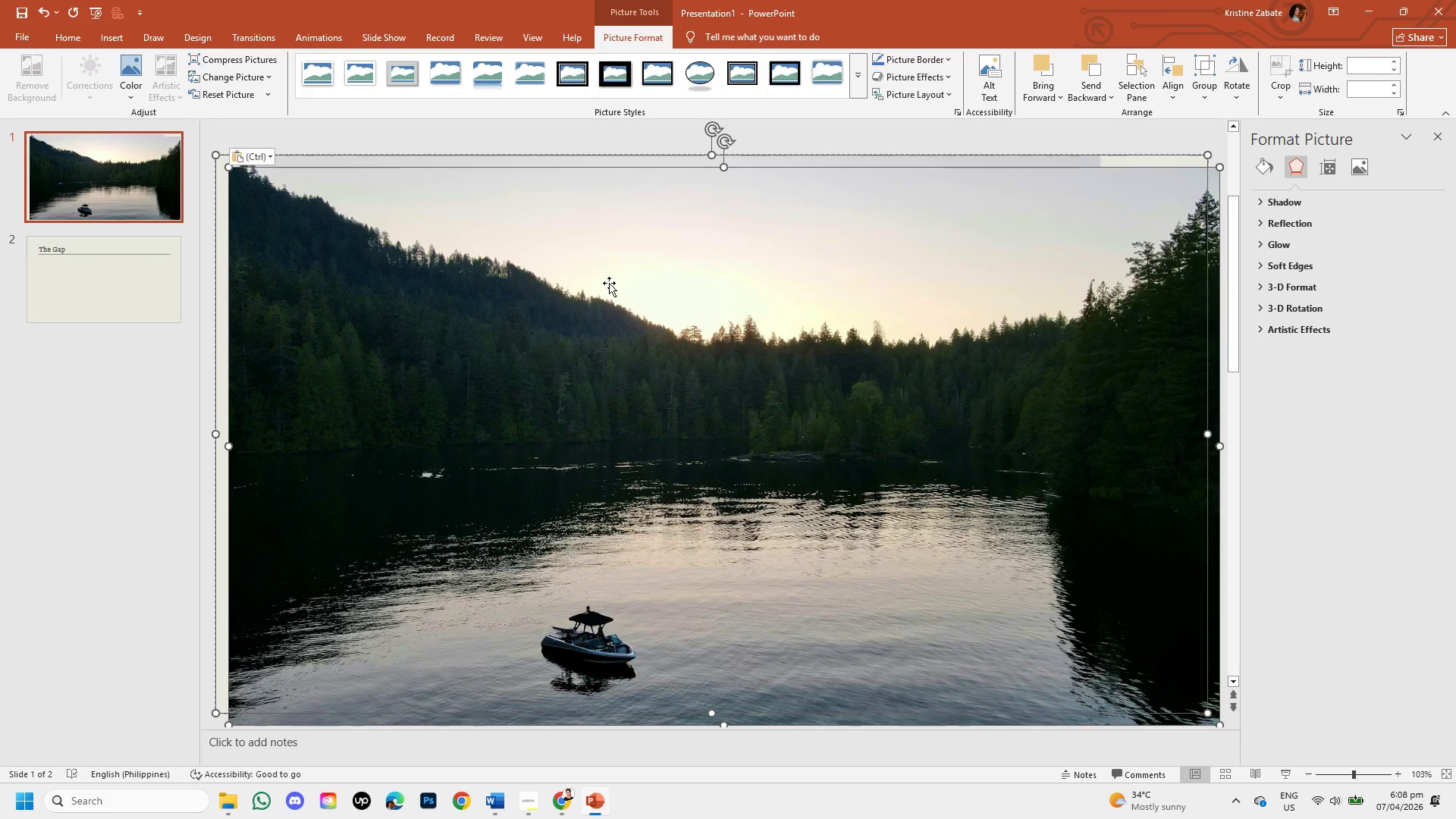 
left_click_drag(start_coordinate=[609, 283], to_coordinate=[595, 269])
 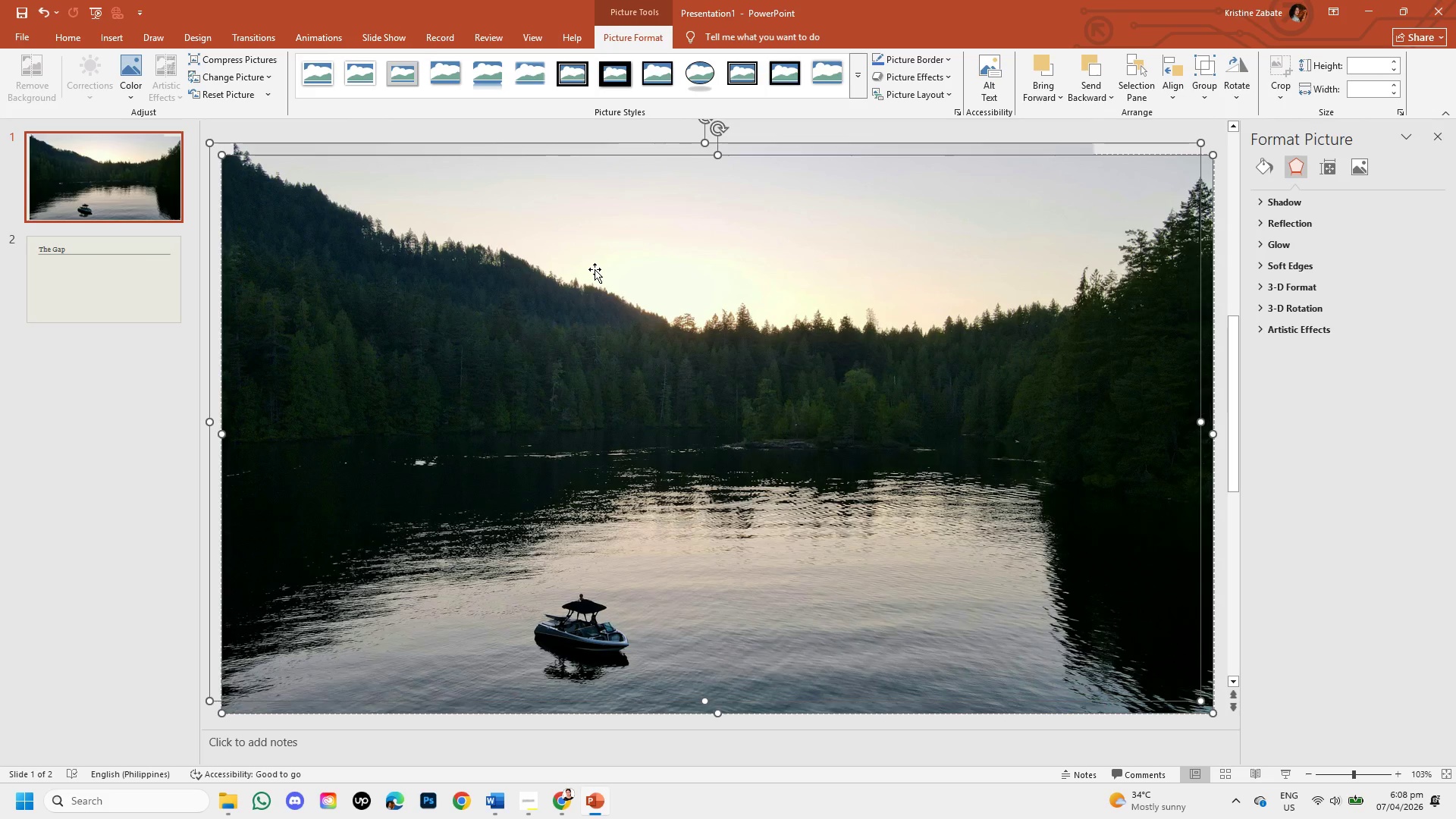 
right_click([595, 269])
 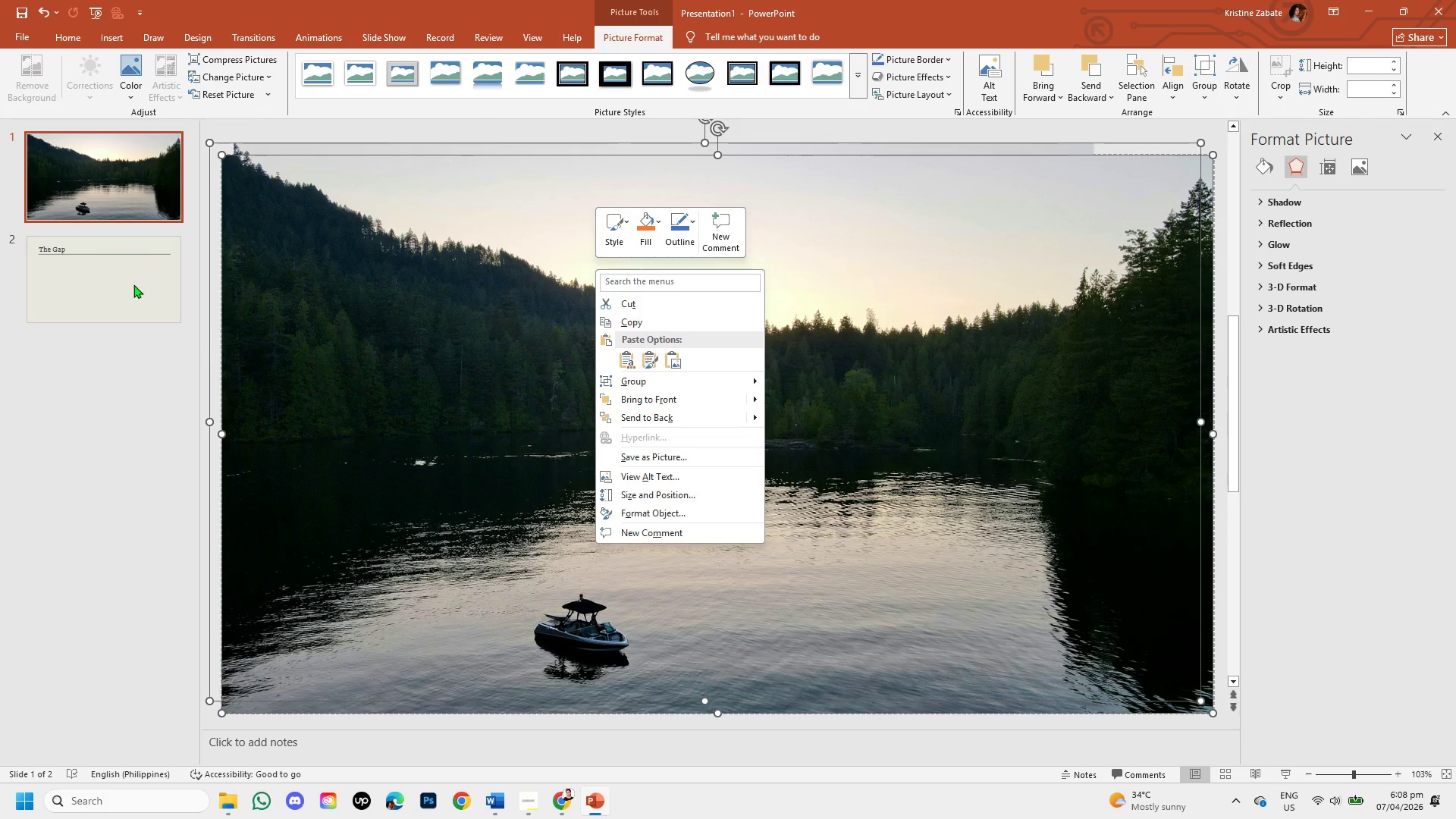 
left_click([147, 369])
 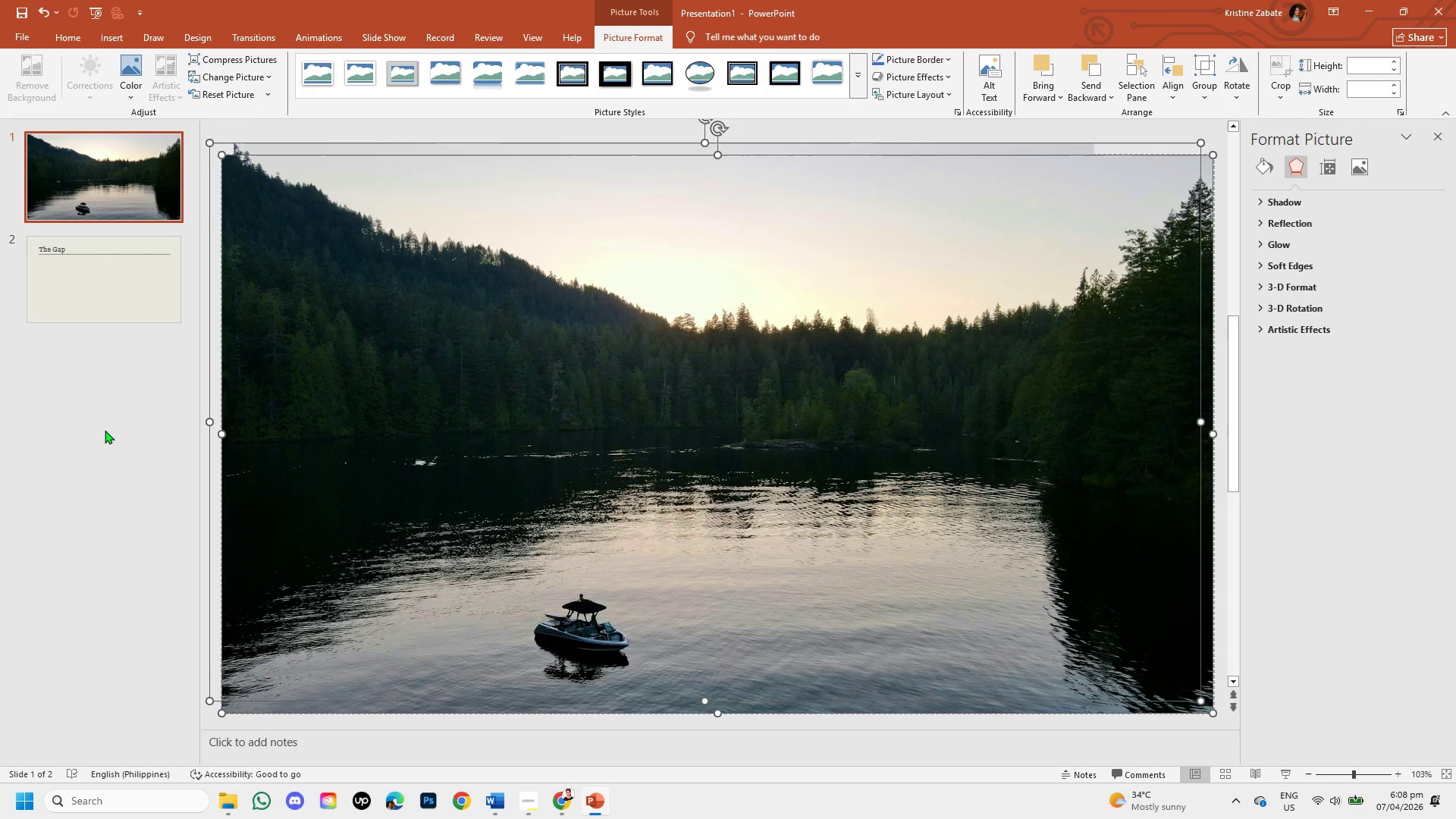 
left_click([105, 430])
 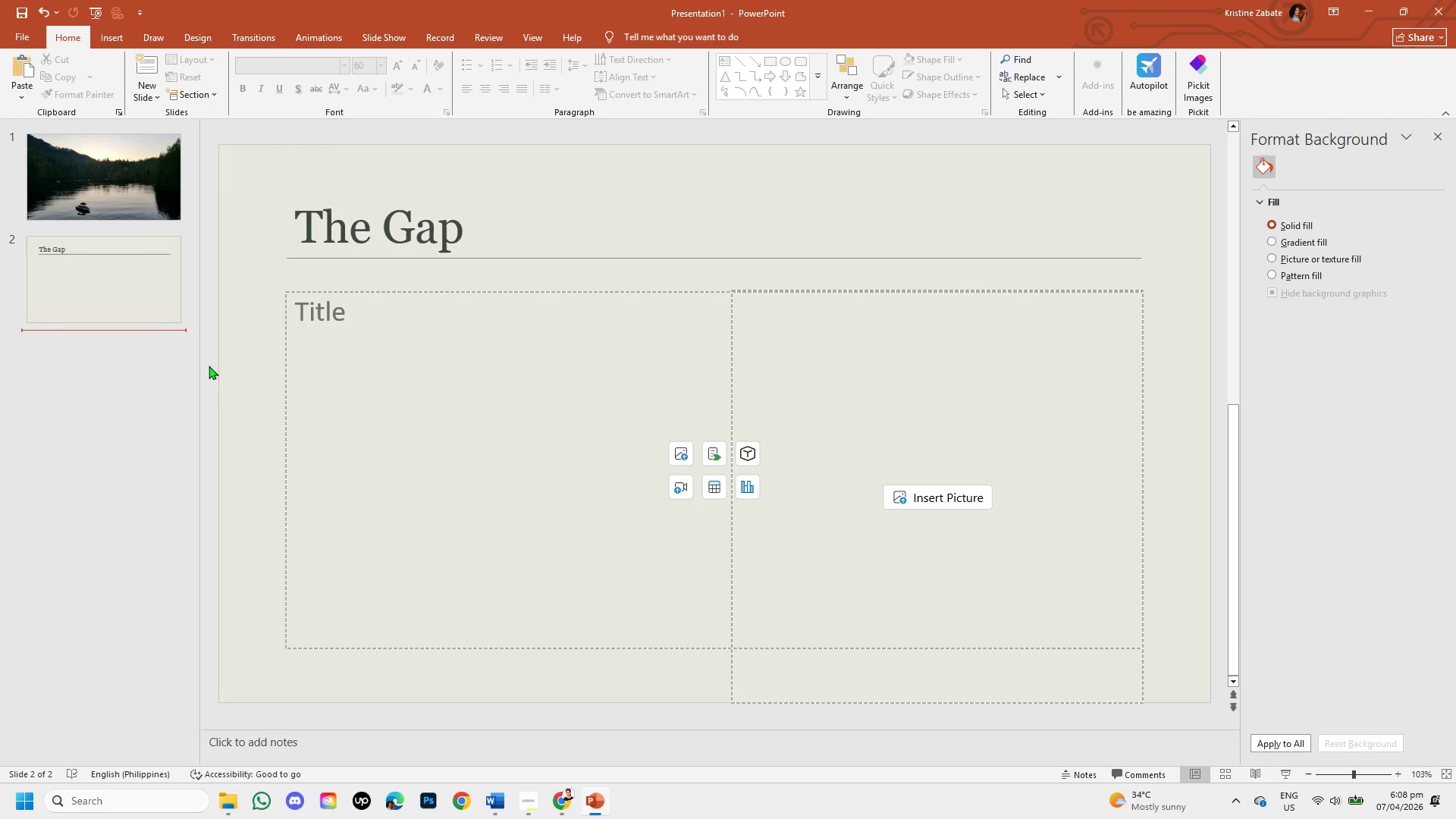 
left_click([43, 145])
 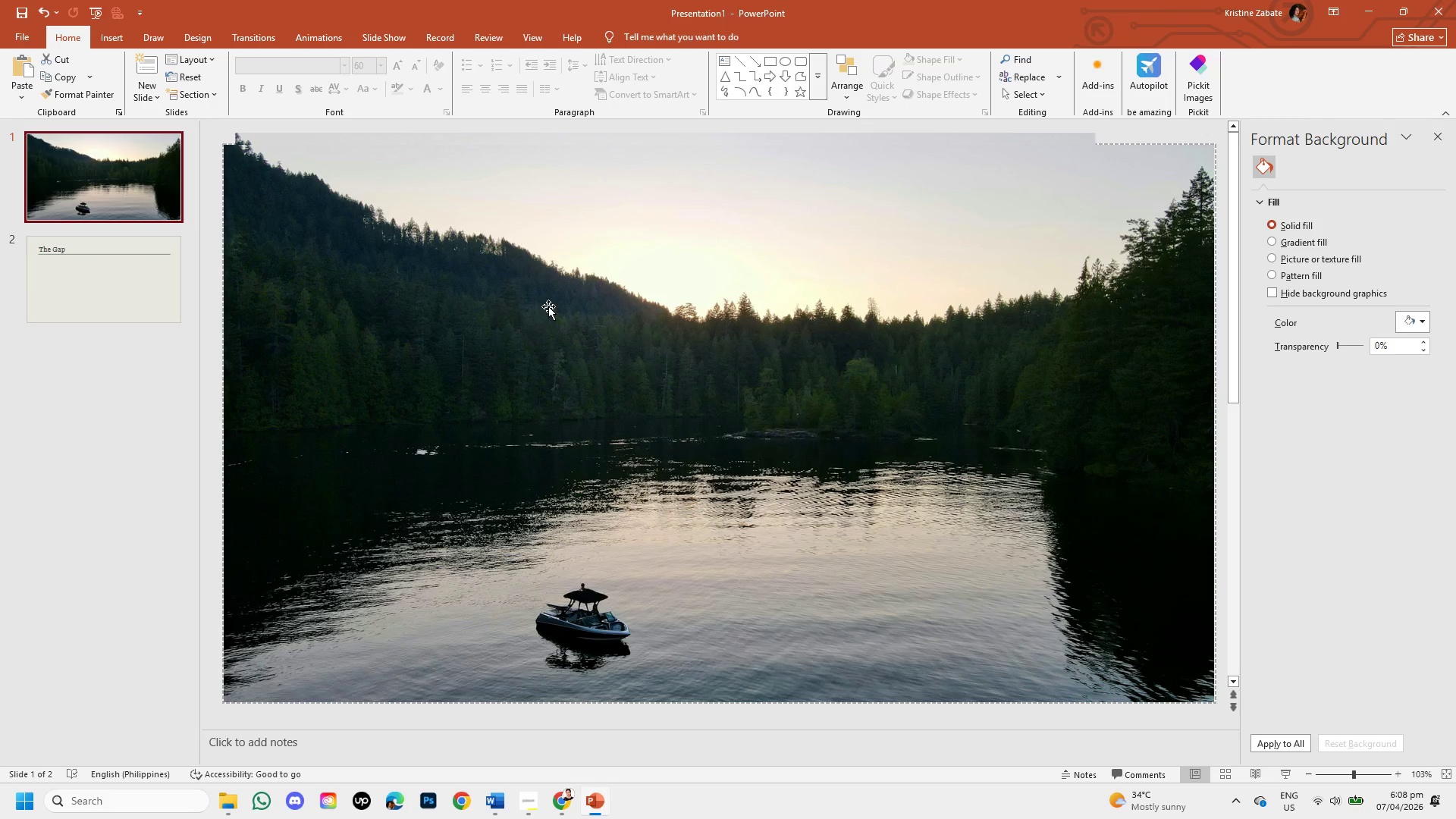 
left_click([551, 306])
 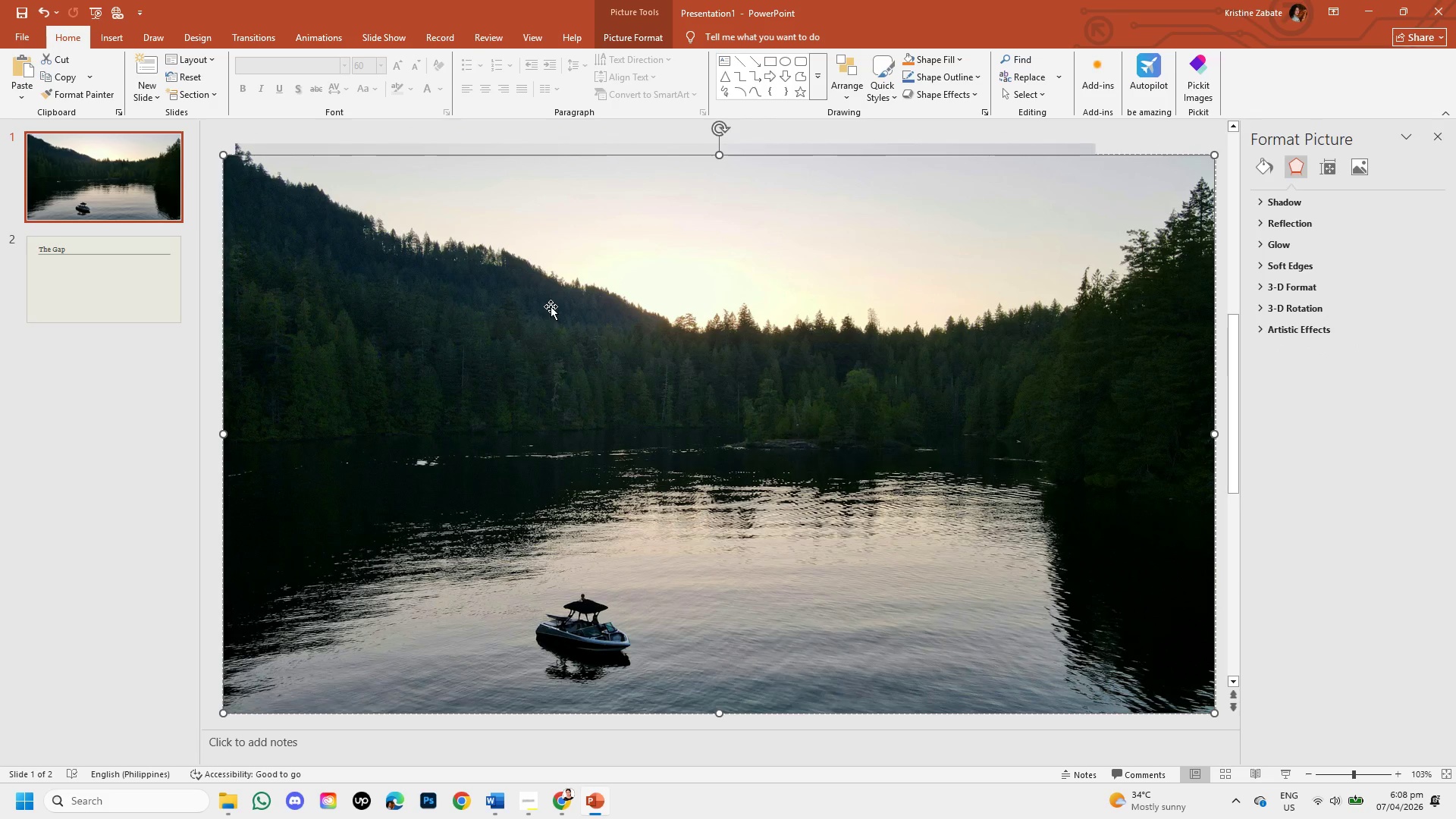 
right_click([551, 306])
 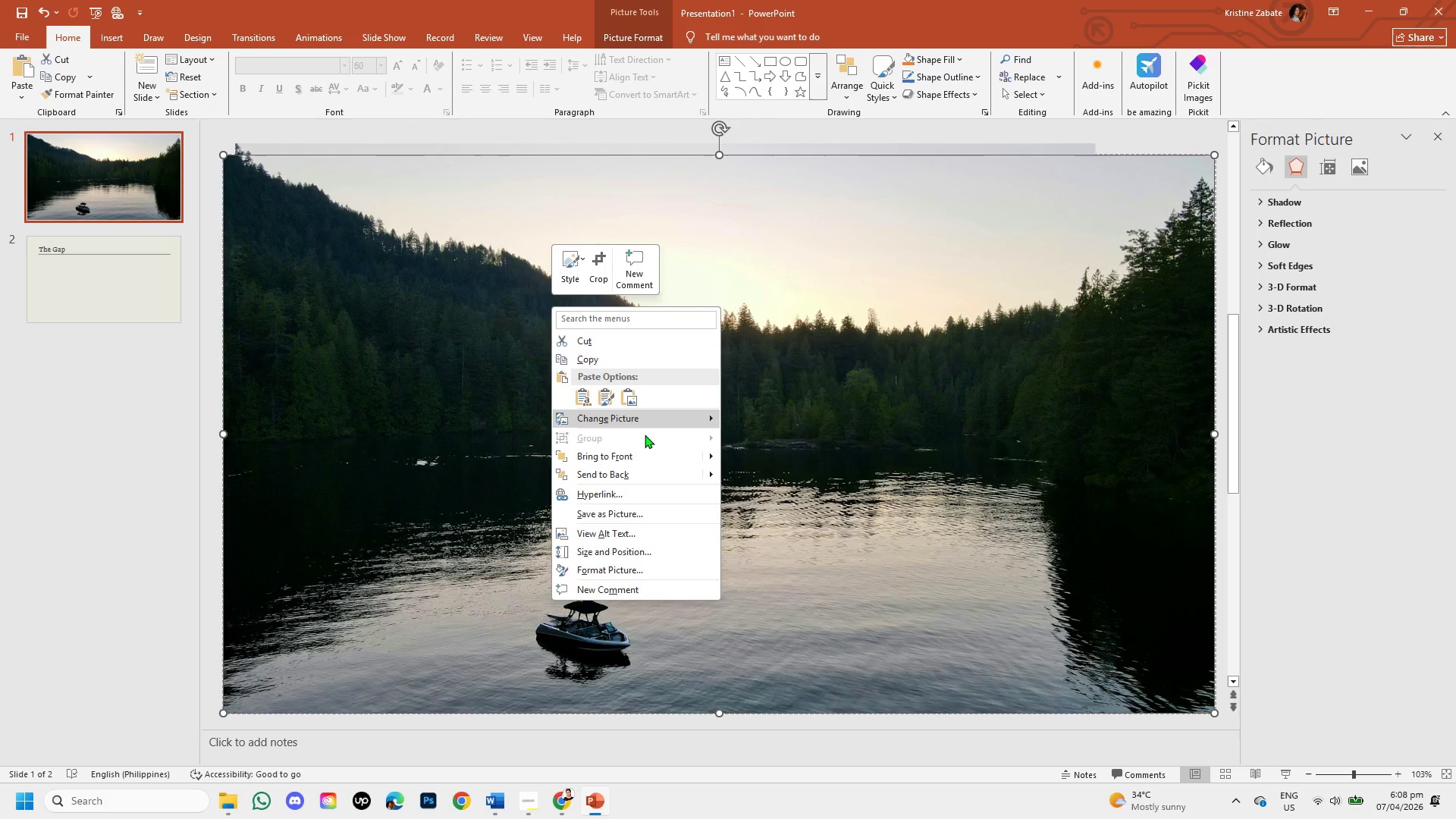 
mouse_move([645, 469])
 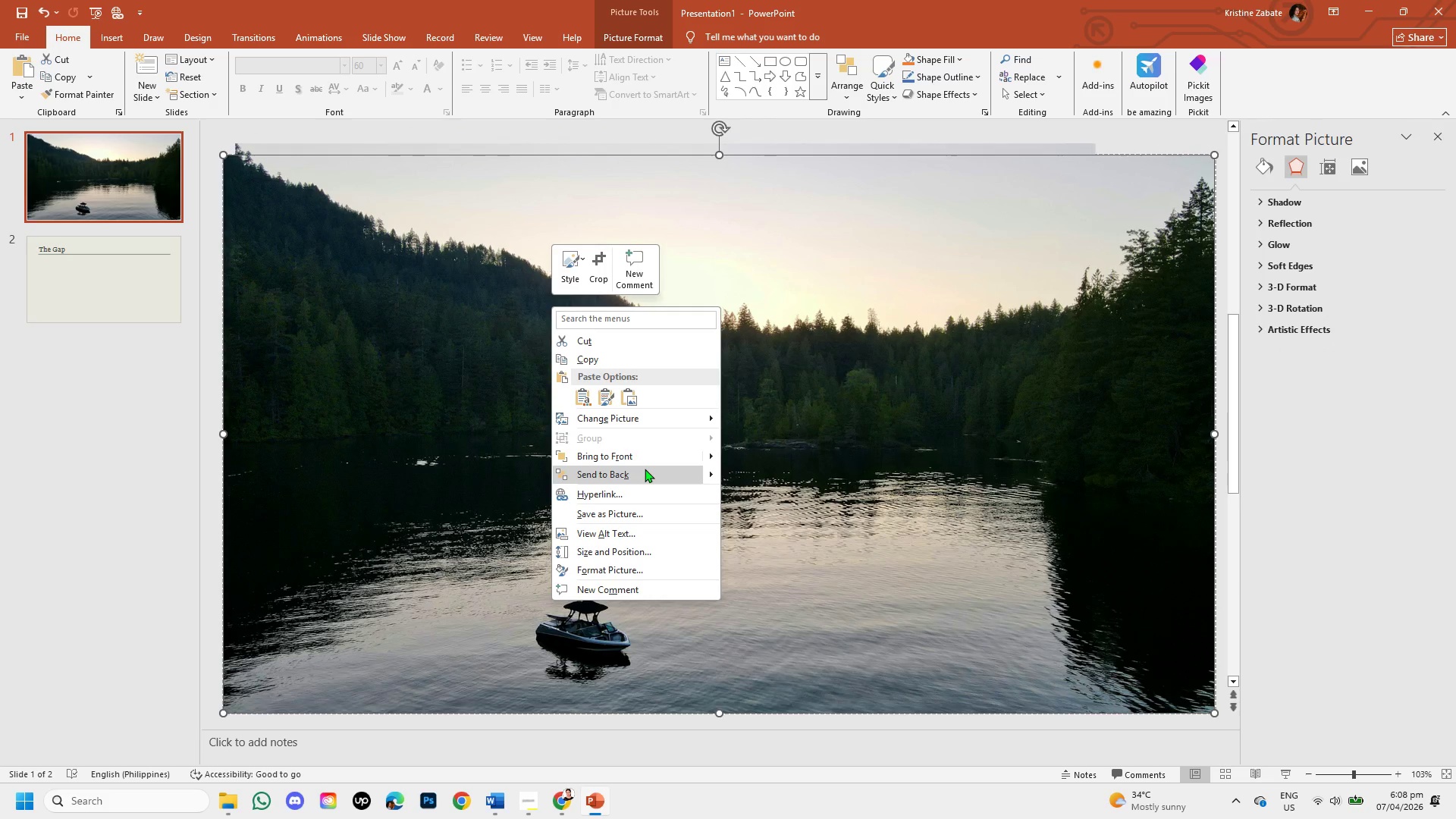 
left_click([645, 469])
 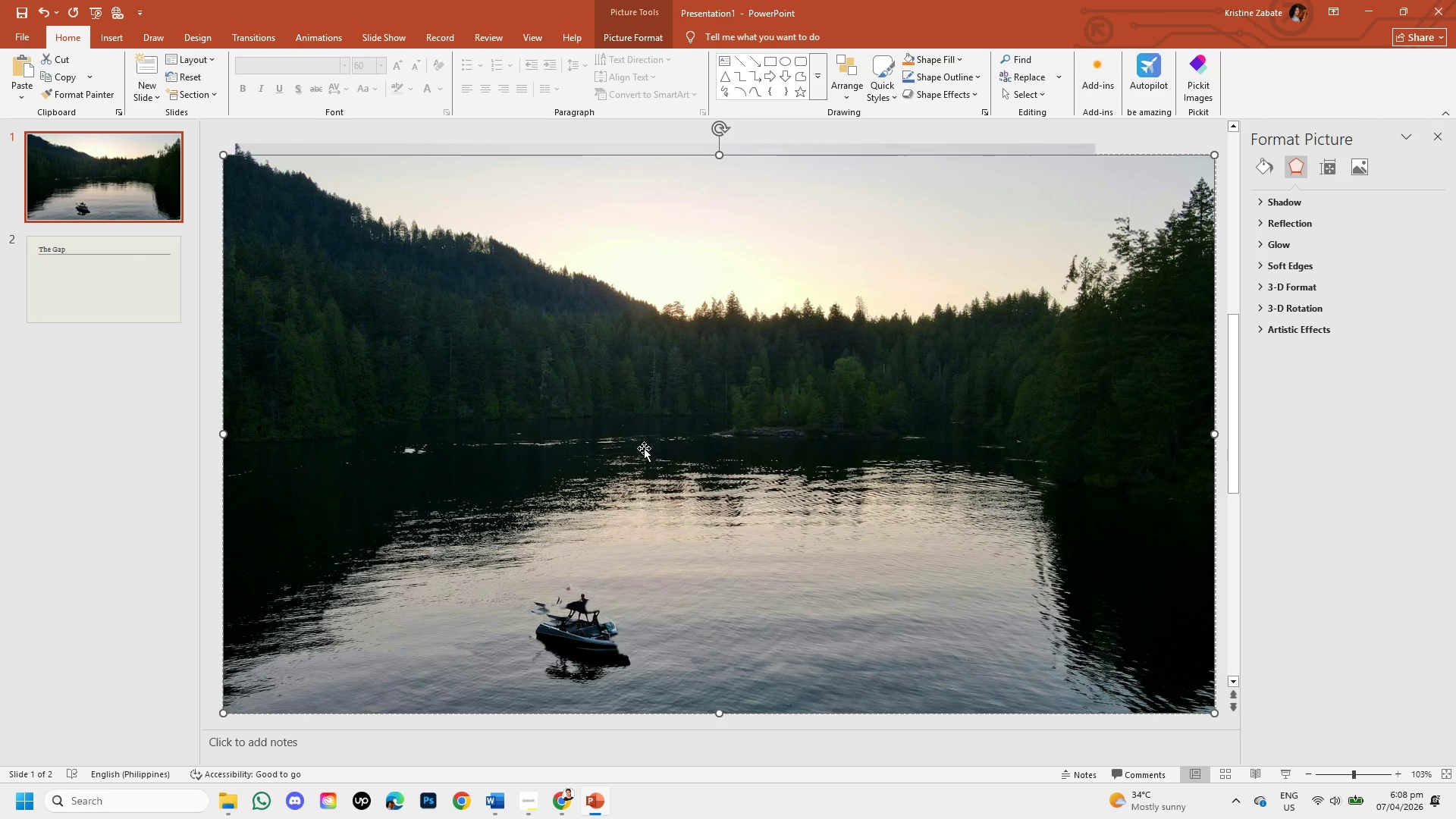 
left_click_drag(start_coordinate=[644, 448], to_coordinate=[659, 465])
 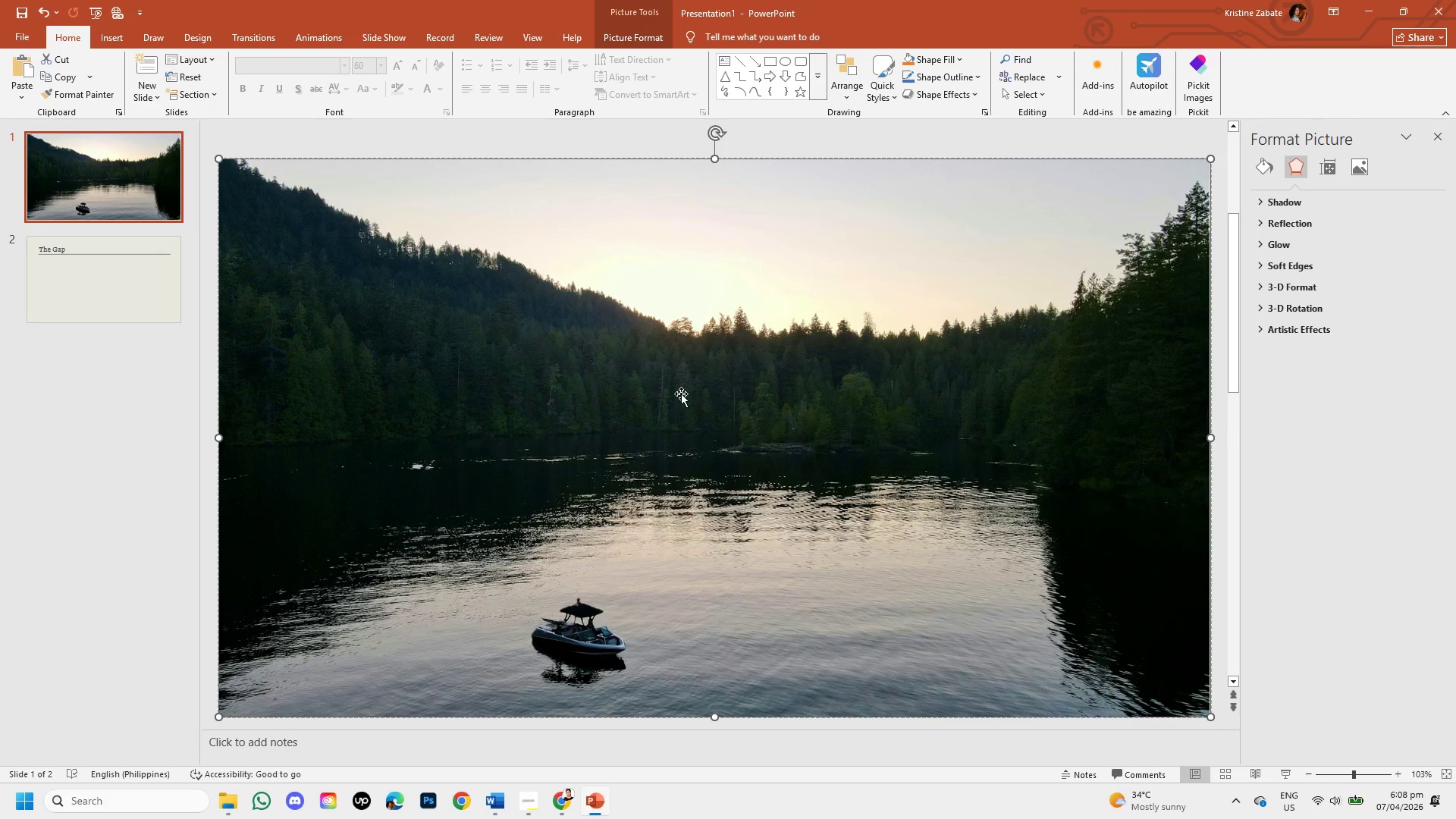 
left_click([693, 284])
 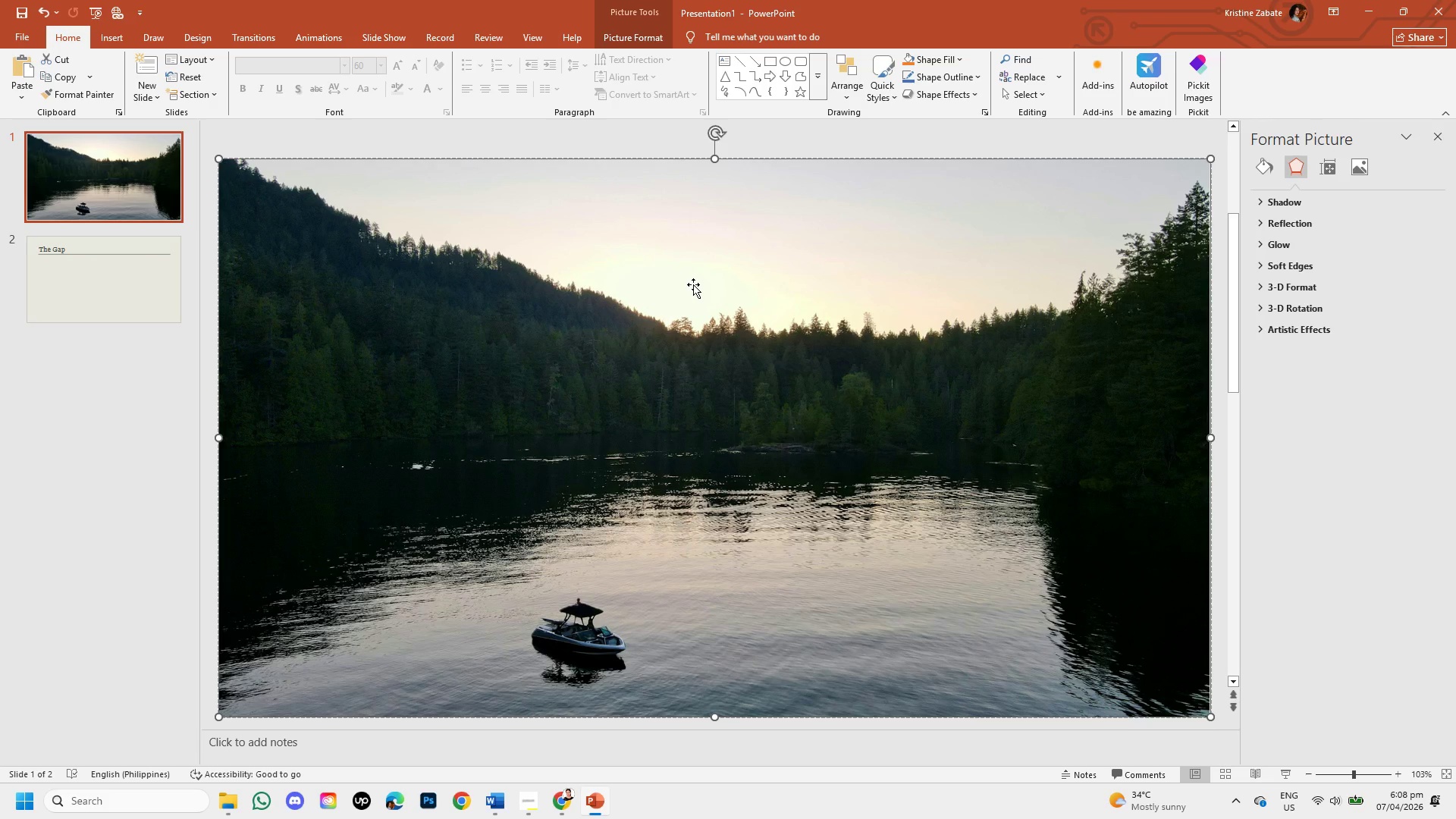 
left_click_drag(start_coordinate=[693, 284], to_coordinate=[709, 280])
 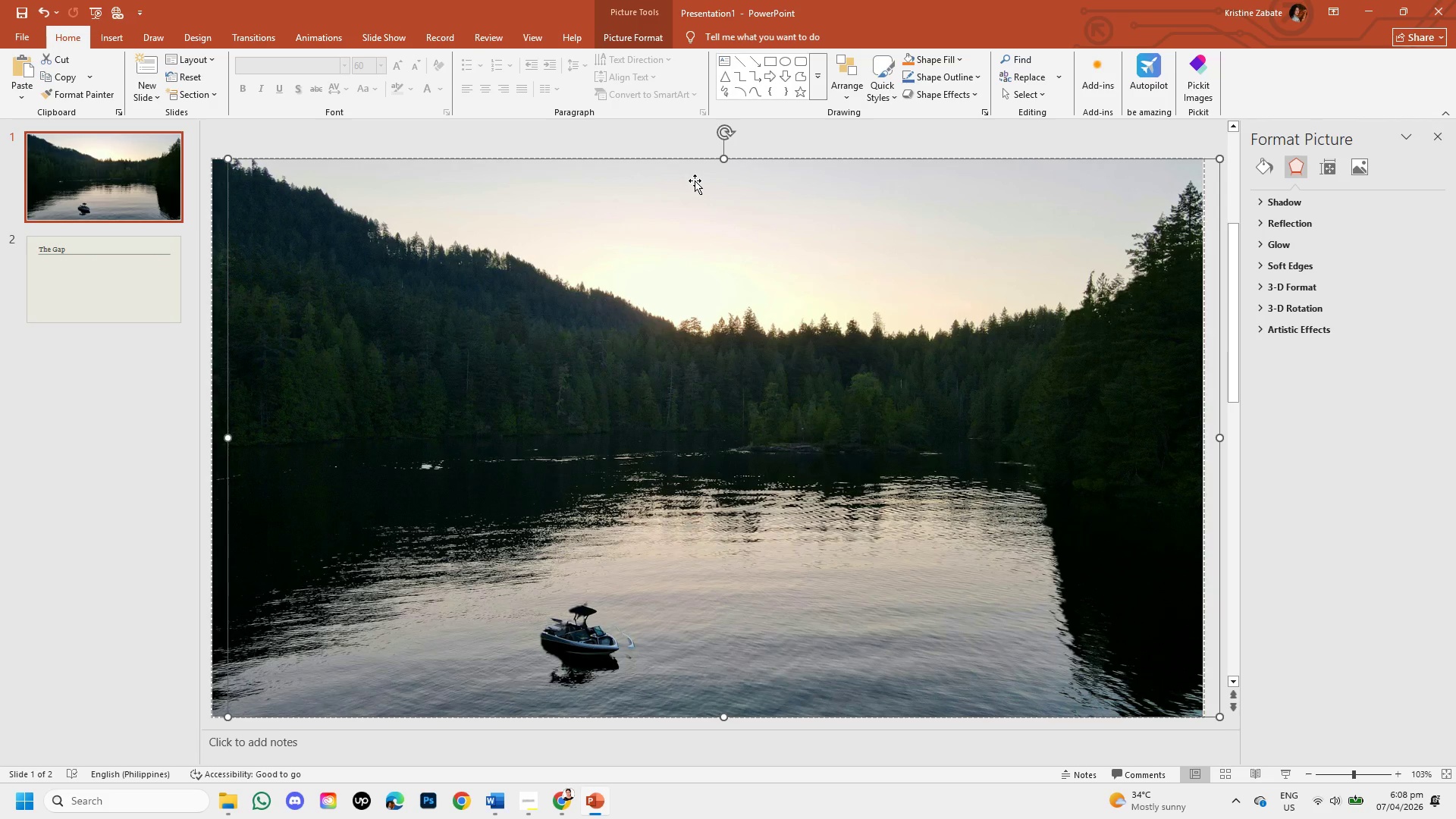 
left_click_drag(start_coordinate=[695, 180], to_coordinate=[707, 378])
 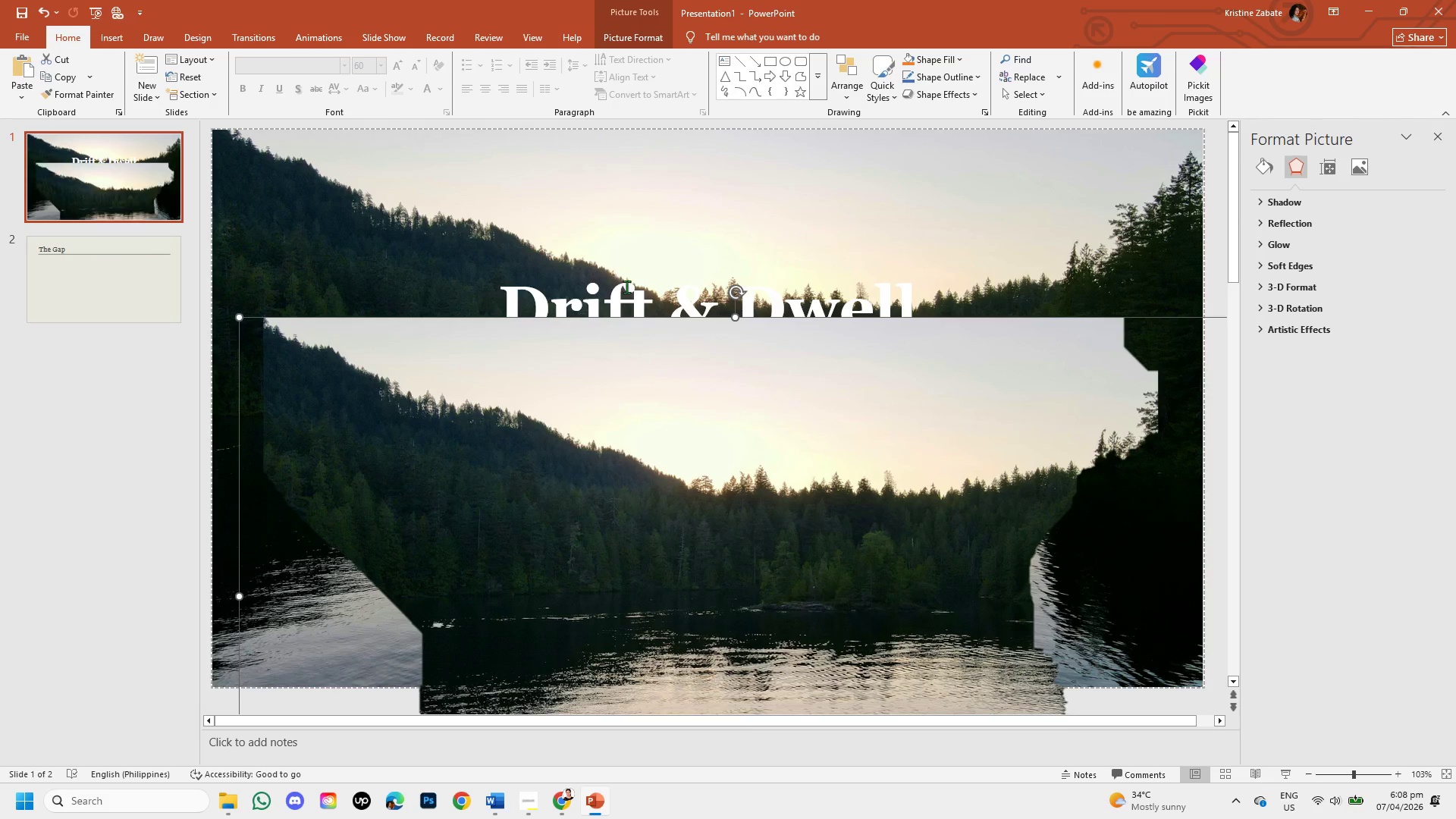 
left_click([626, 287])
 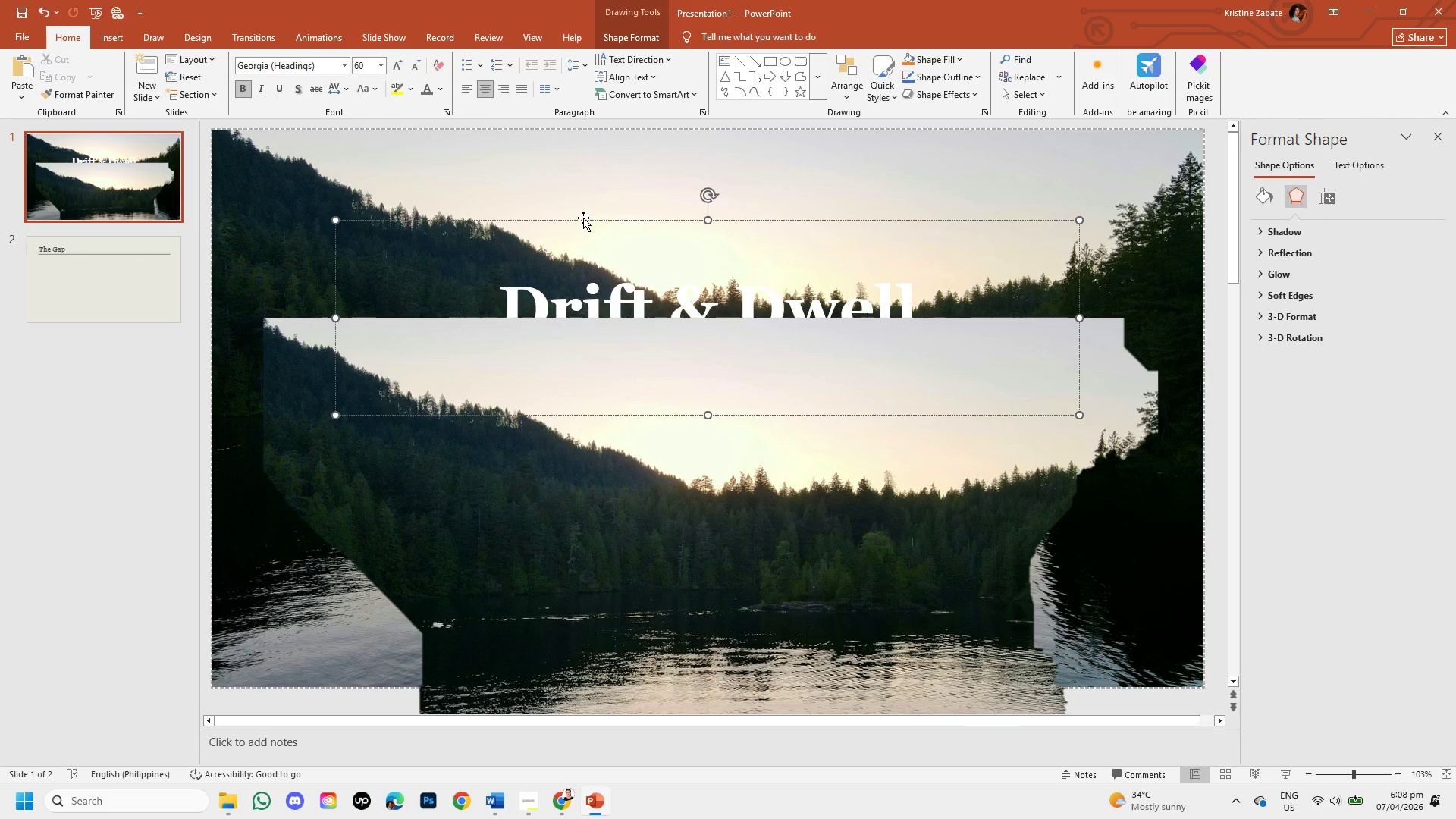 
left_click([583, 218])
 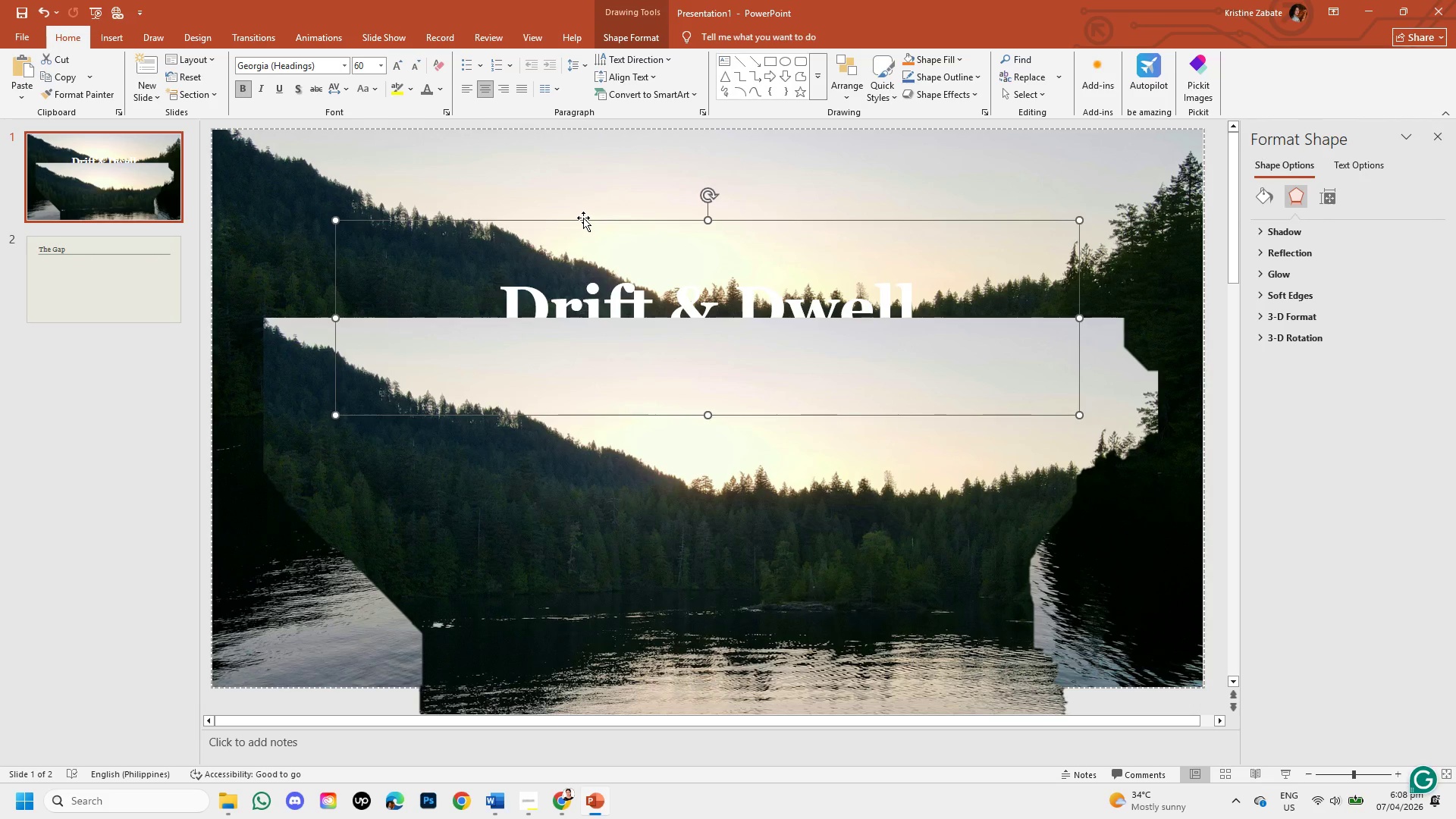 
right_click([583, 218])
 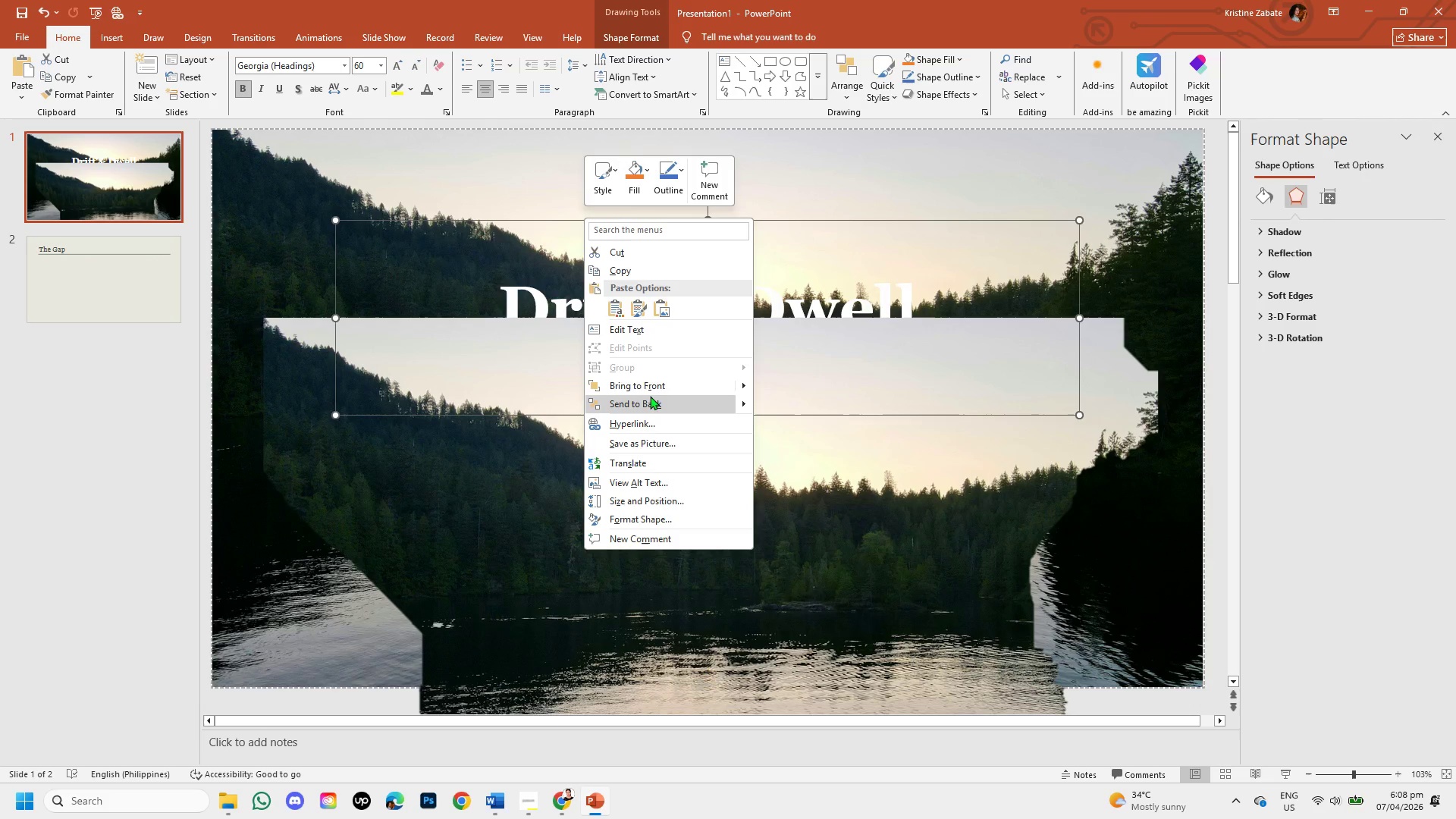 
left_click([650, 387])
 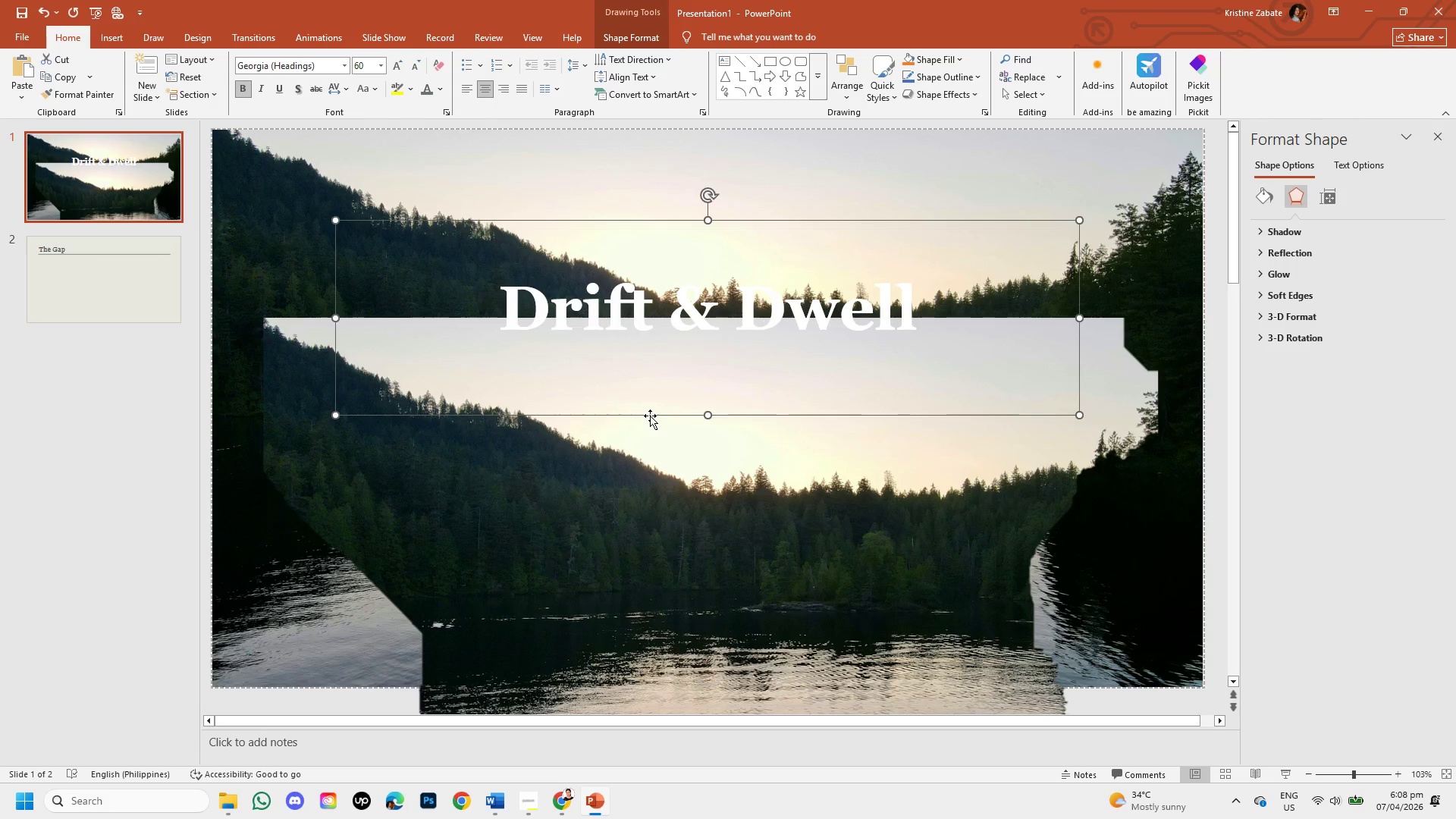 
left_click([654, 496])
 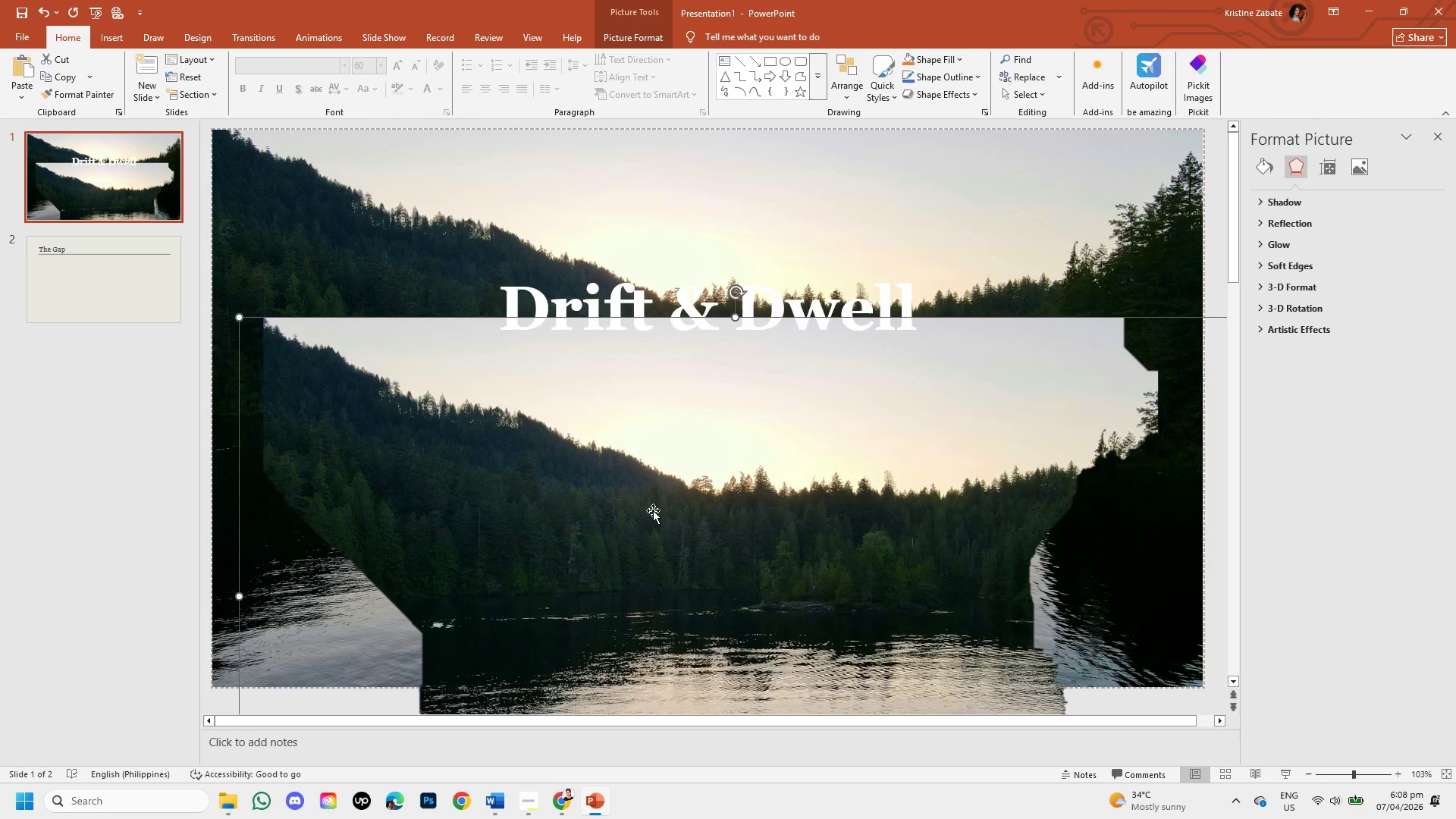 
left_click_drag(start_coordinate=[653, 510], to_coordinate=[651, 332])
 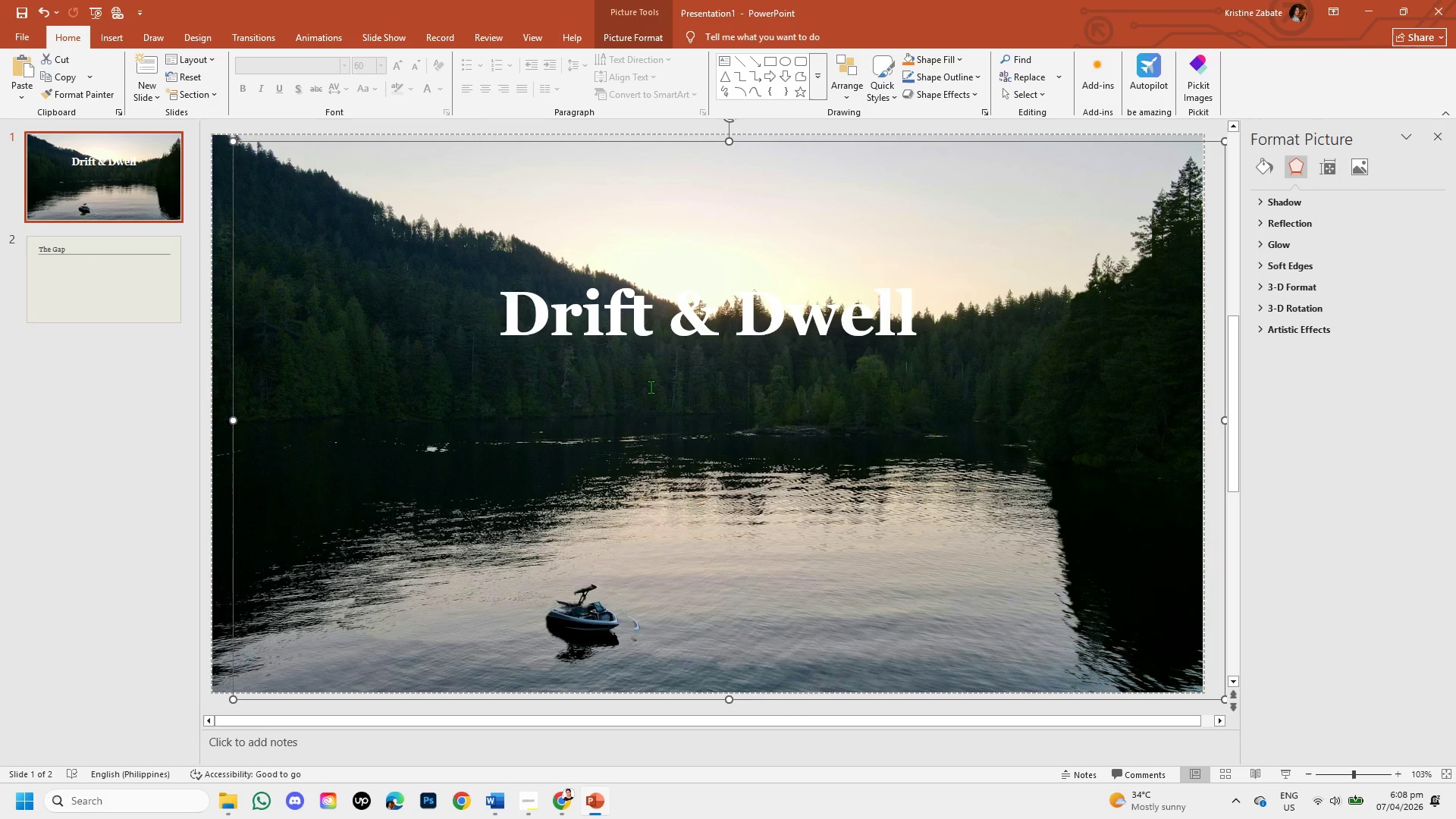 
key(Control+Z)
 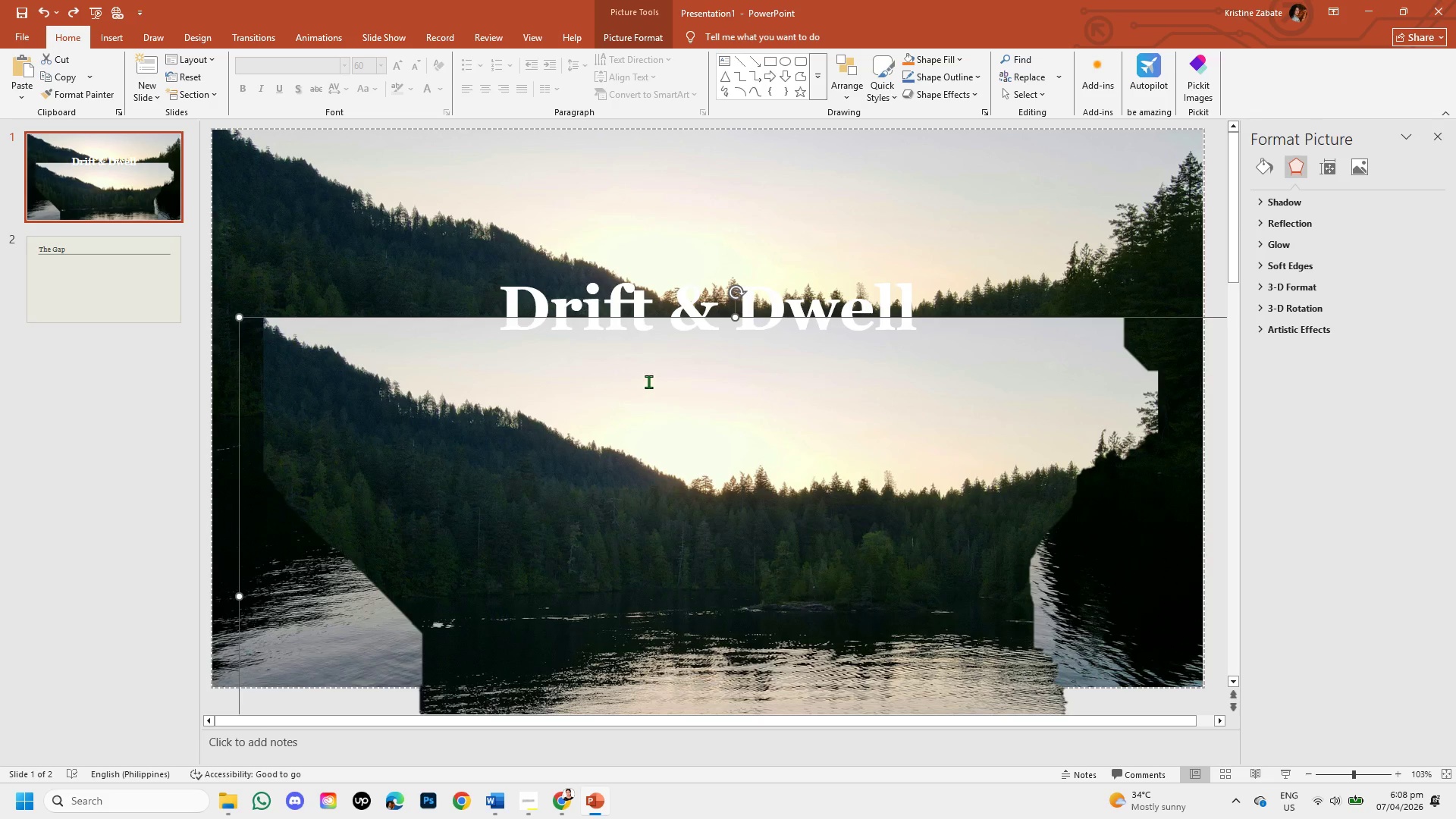 
left_click_drag(start_coordinate=[648, 381], to_coordinate=[633, 322])
 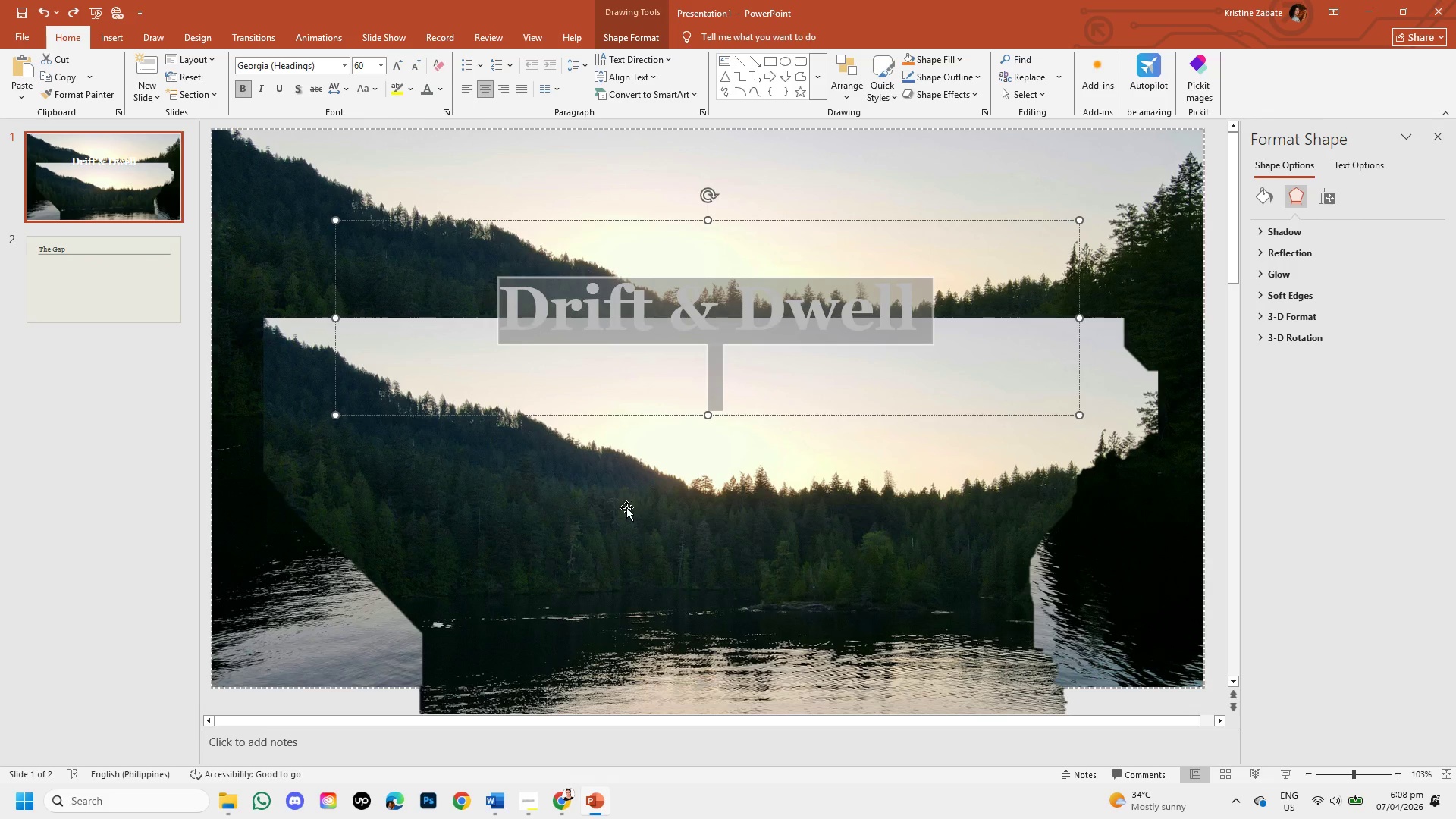 
left_click([628, 508])
 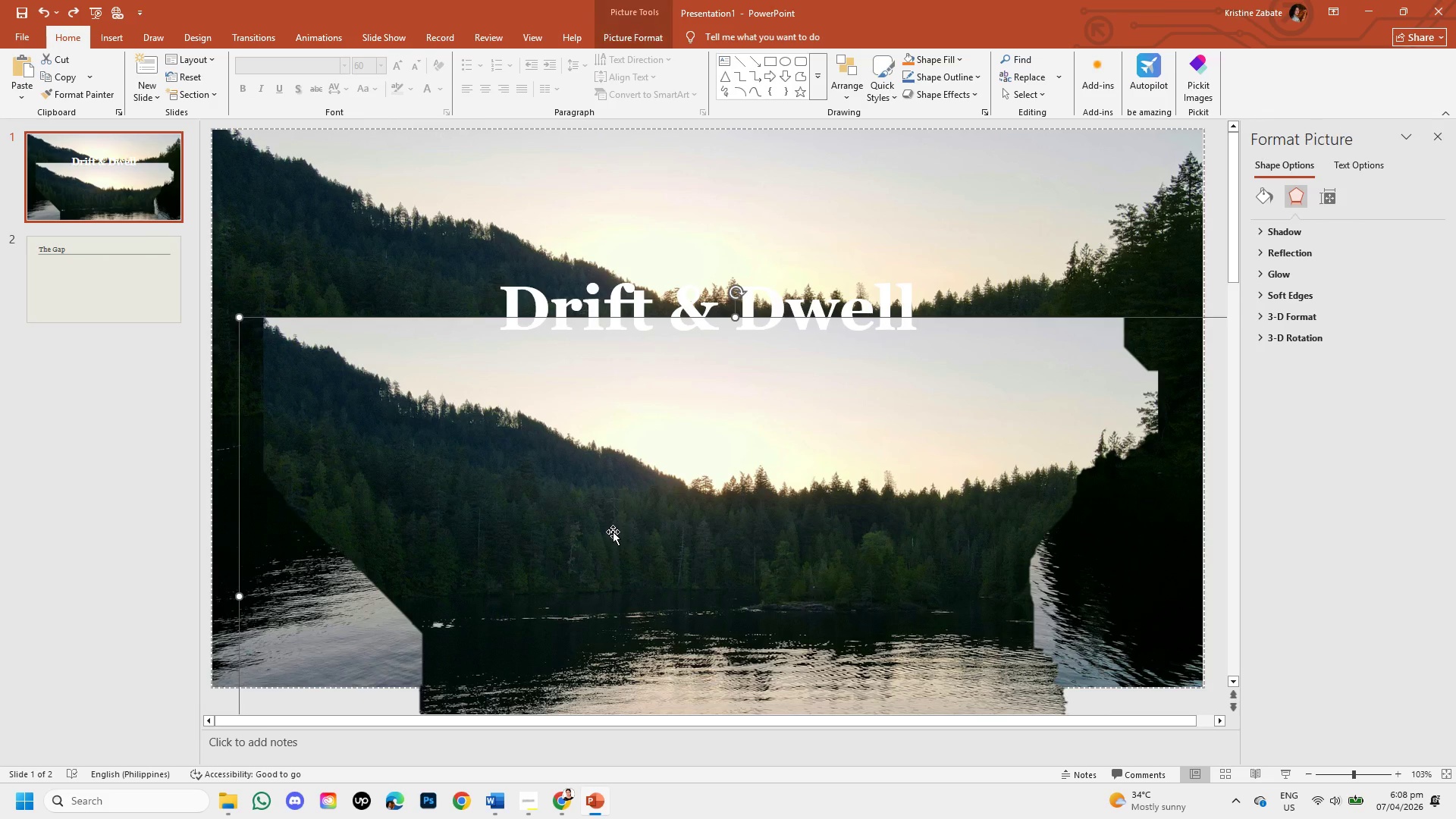 
left_click_drag(start_coordinate=[613, 532], to_coordinate=[601, 354])
 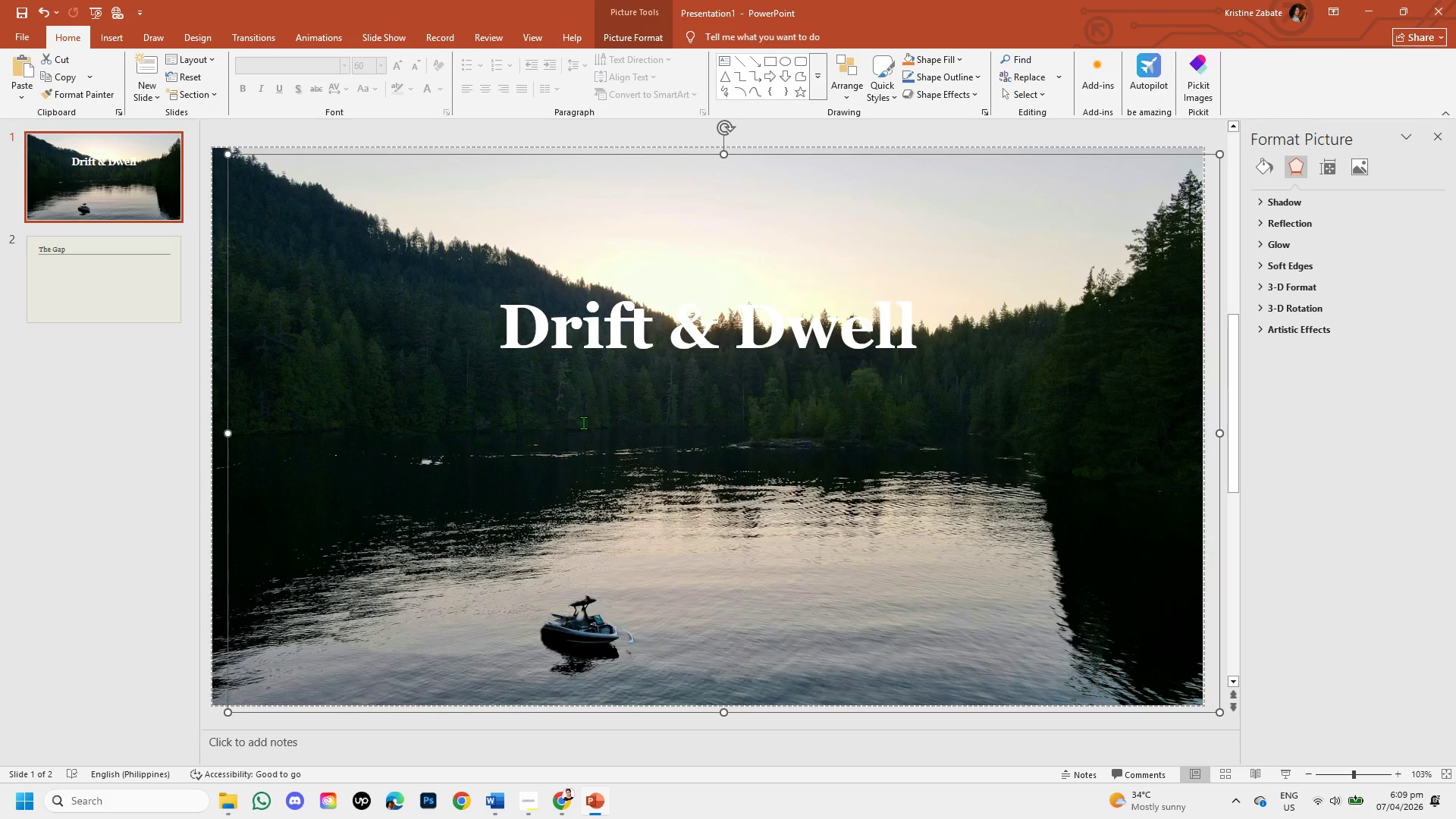 
left_click_drag(start_coordinate=[583, 425], to_coordinate=[575, 425])
 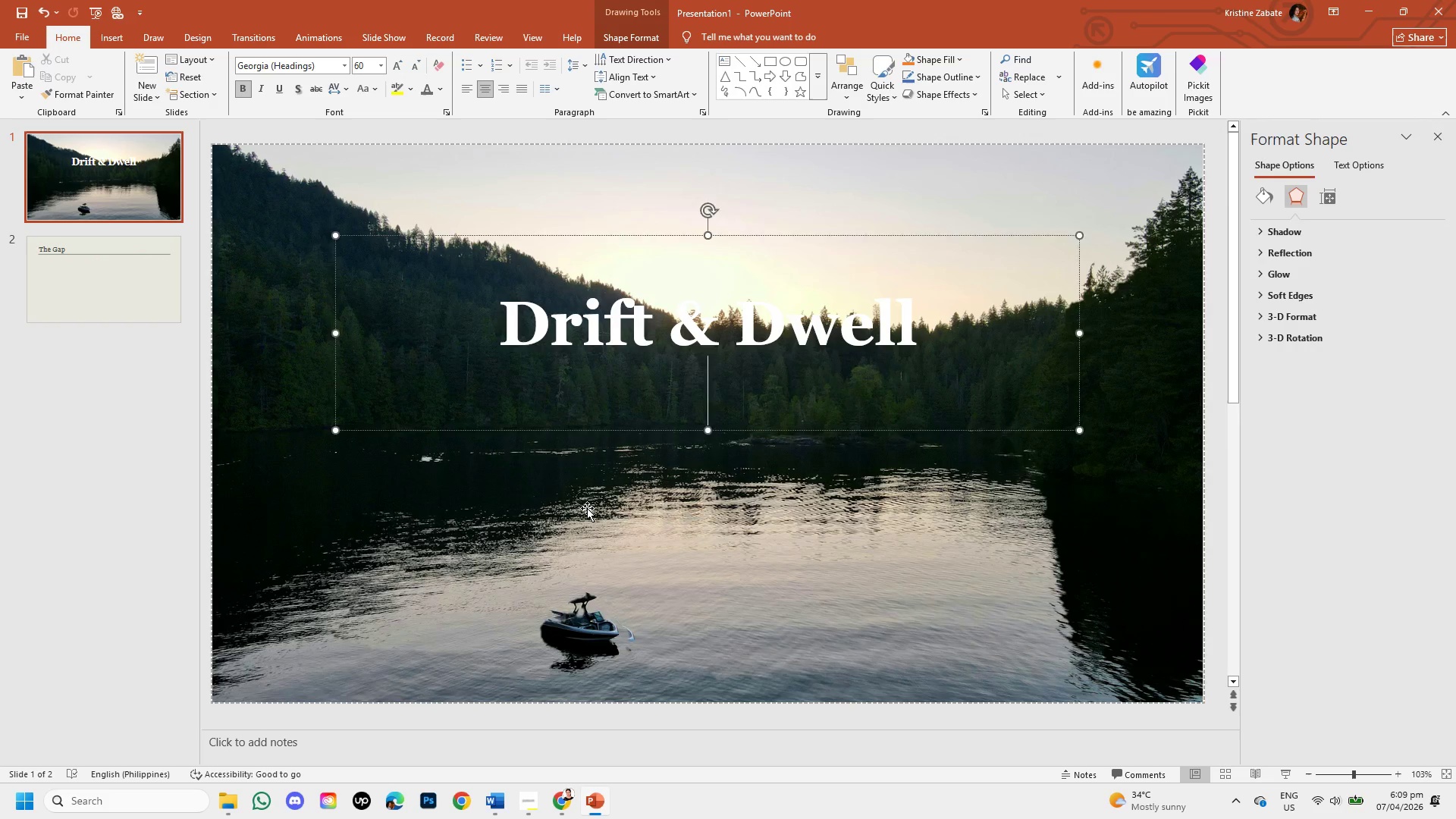 
left_click([587, 508])
 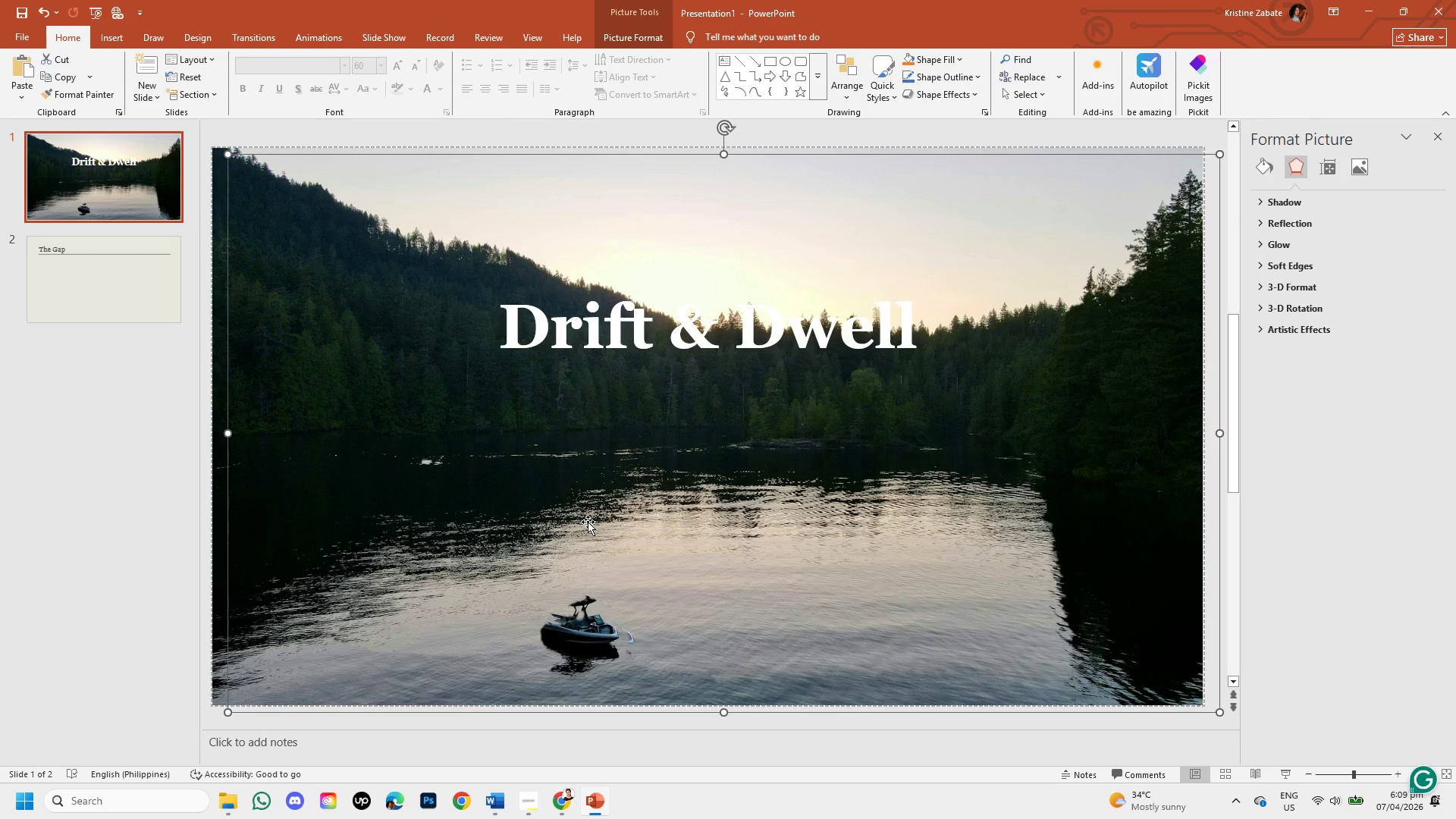 
left_click_drag(start_coordinate=[588, 522], to_coordinate=[567, 514])
 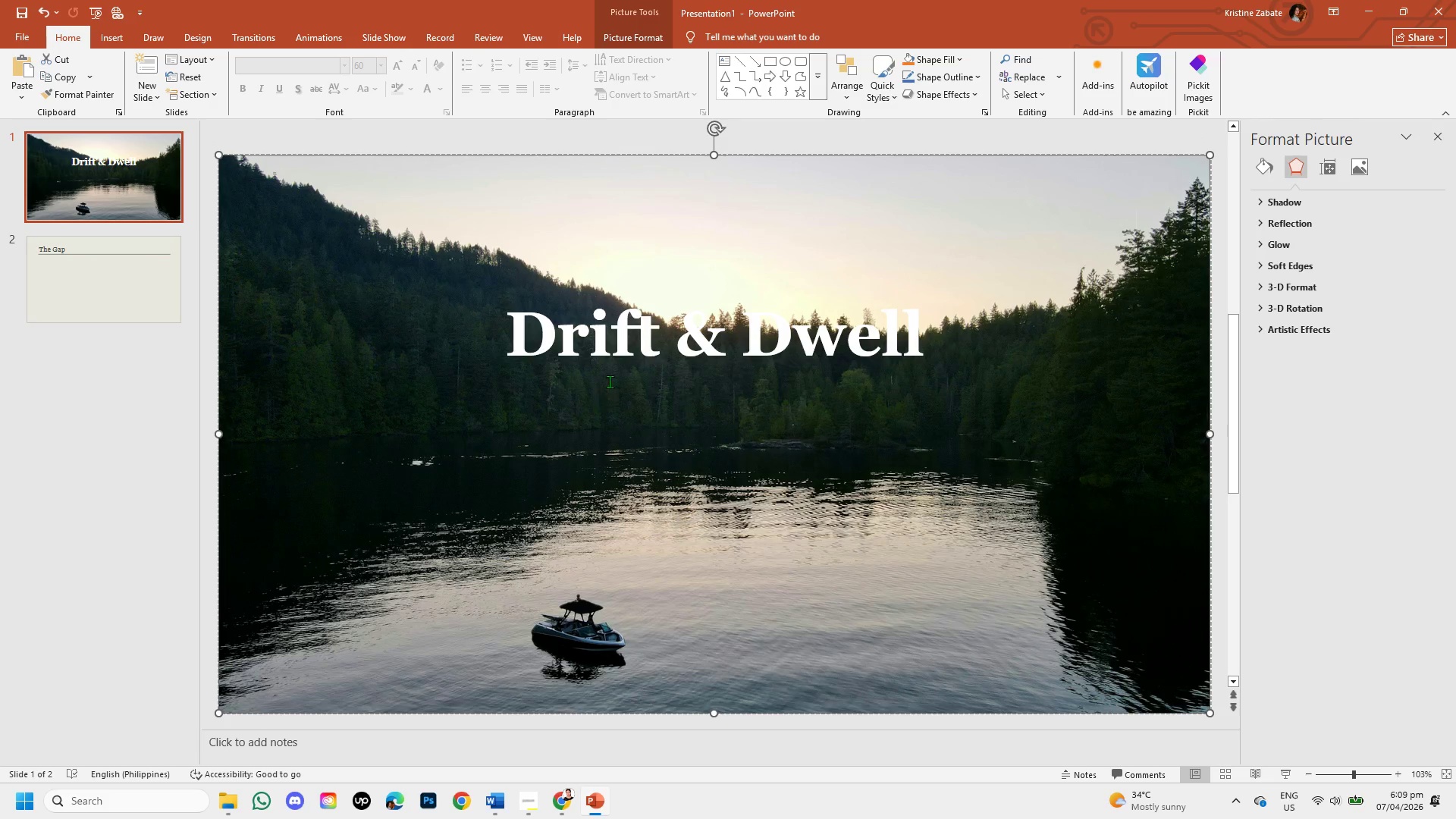 
left_click([608, 338])
 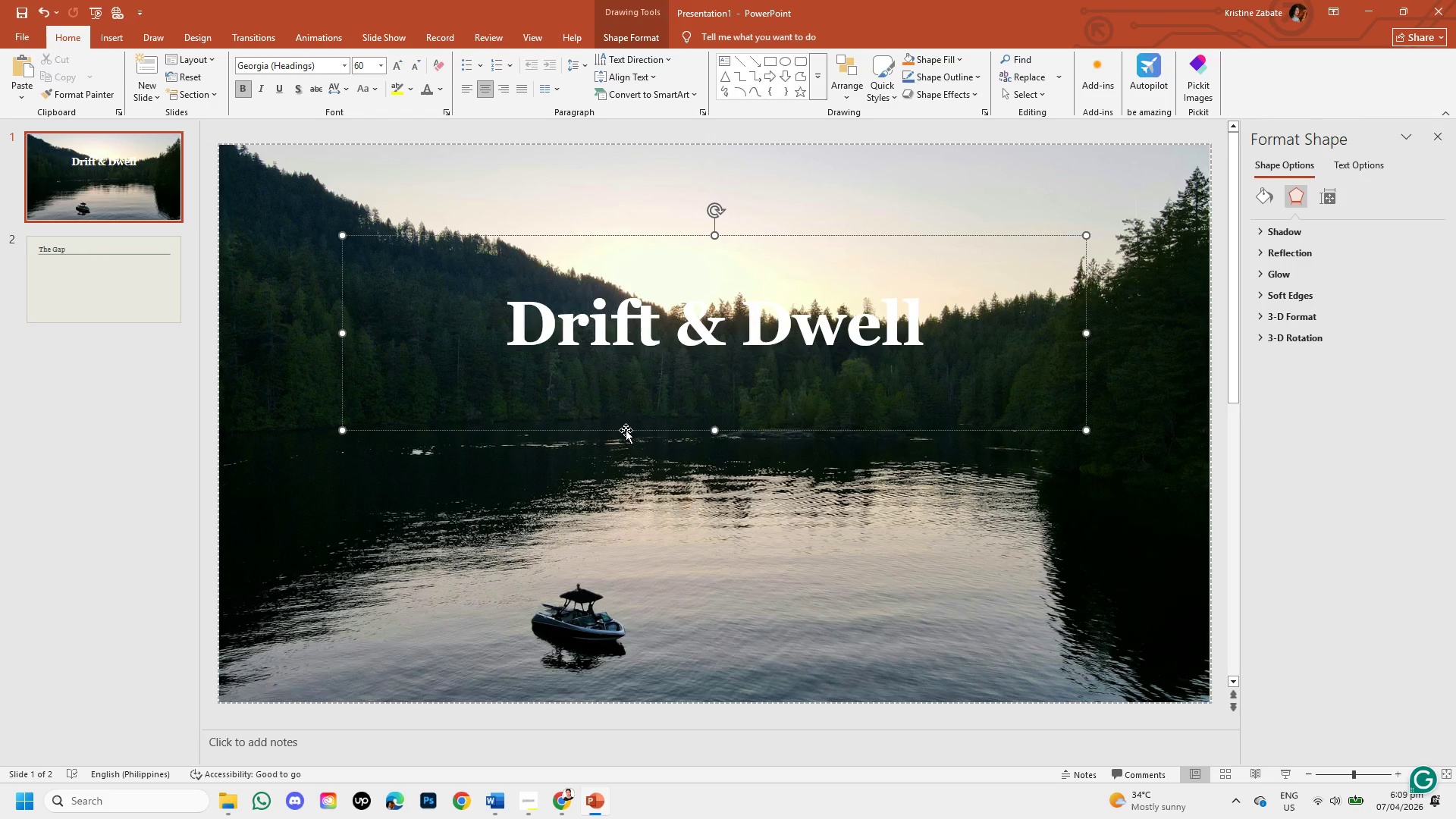 
left_click_drag(start_coordinate=[626, 430], to_coordinate=[627, 453])
 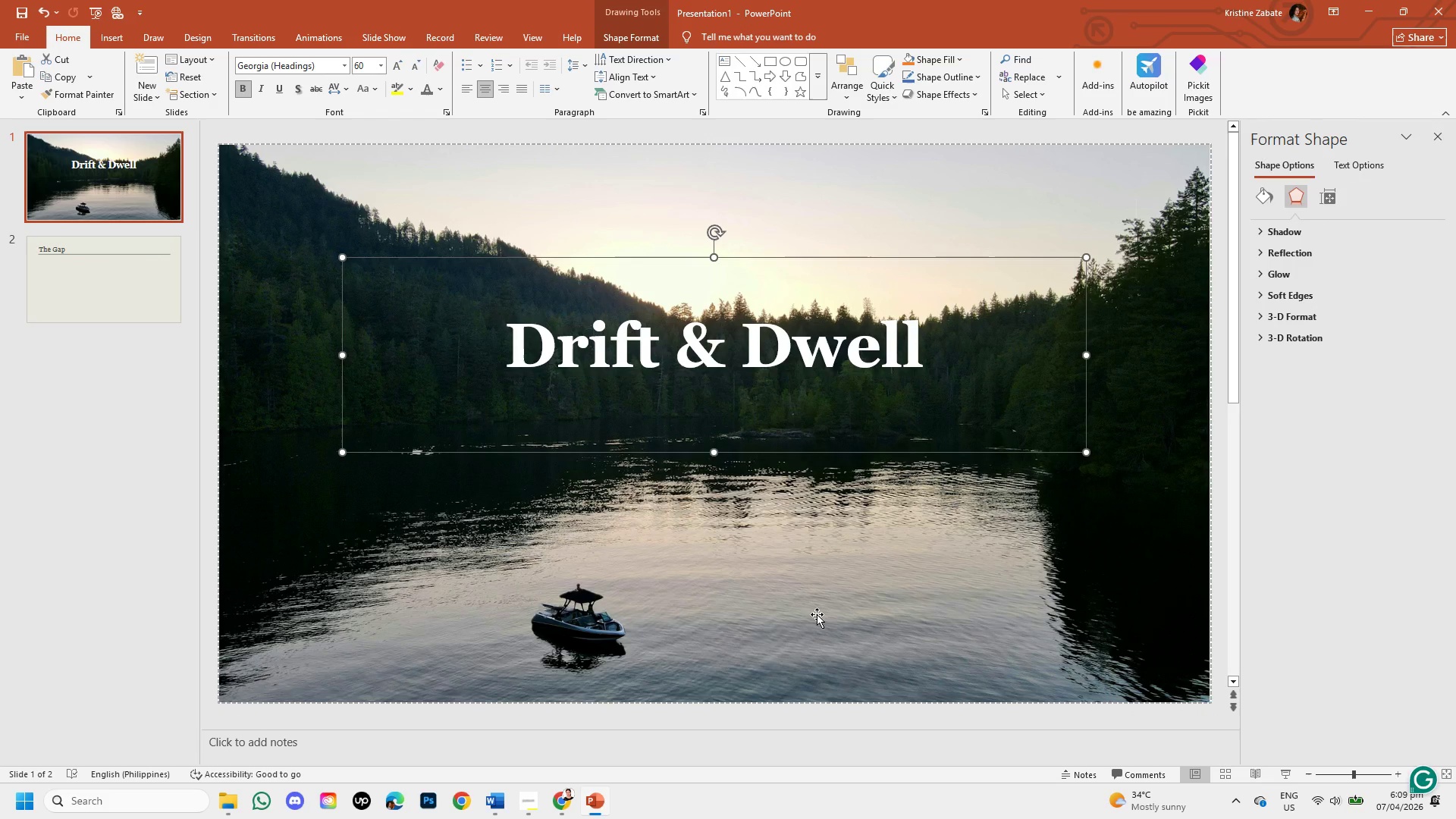 
left_click([817, 614])
 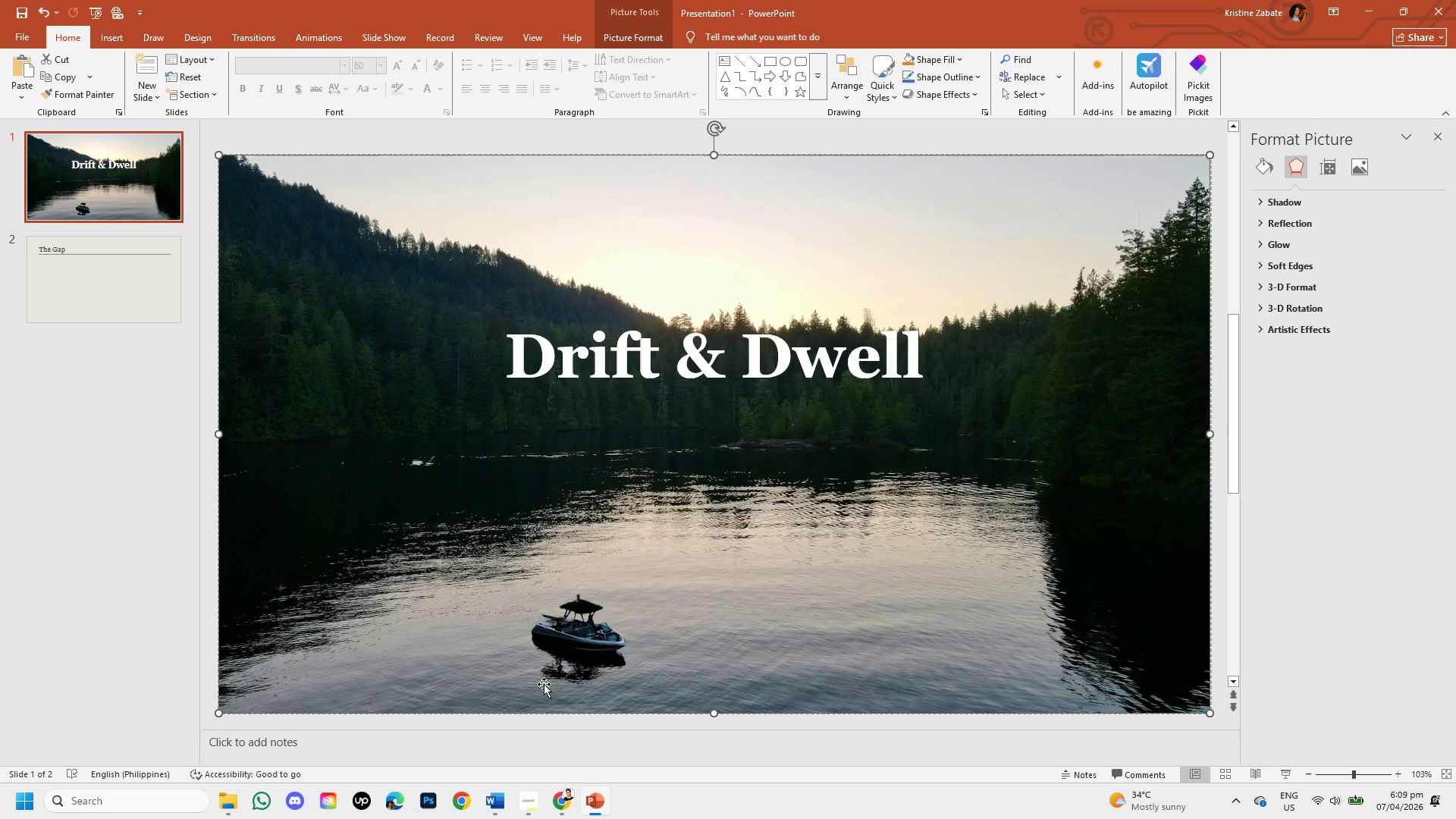 
wait(15.7)
 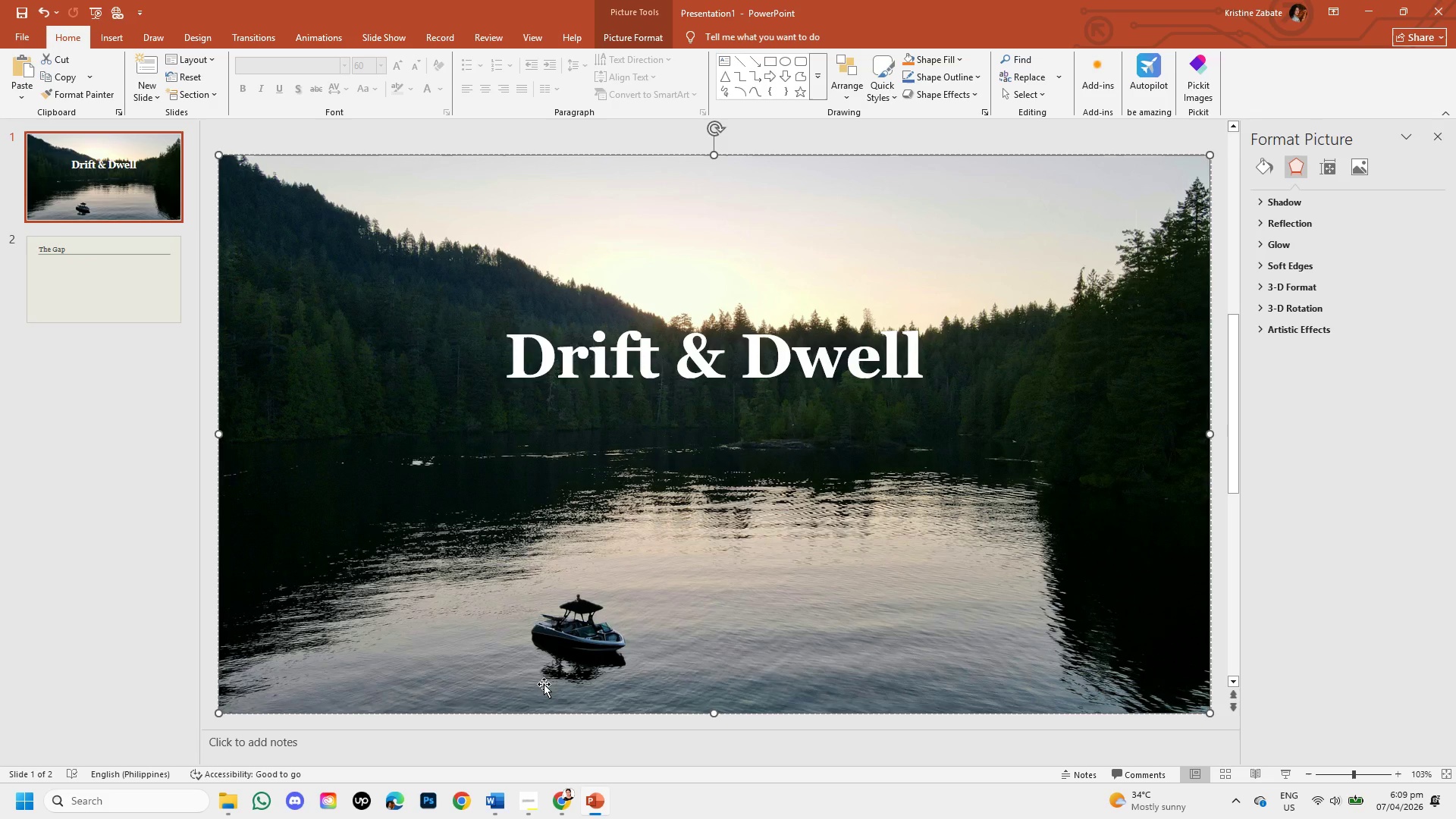 
left_click([42, 262])
 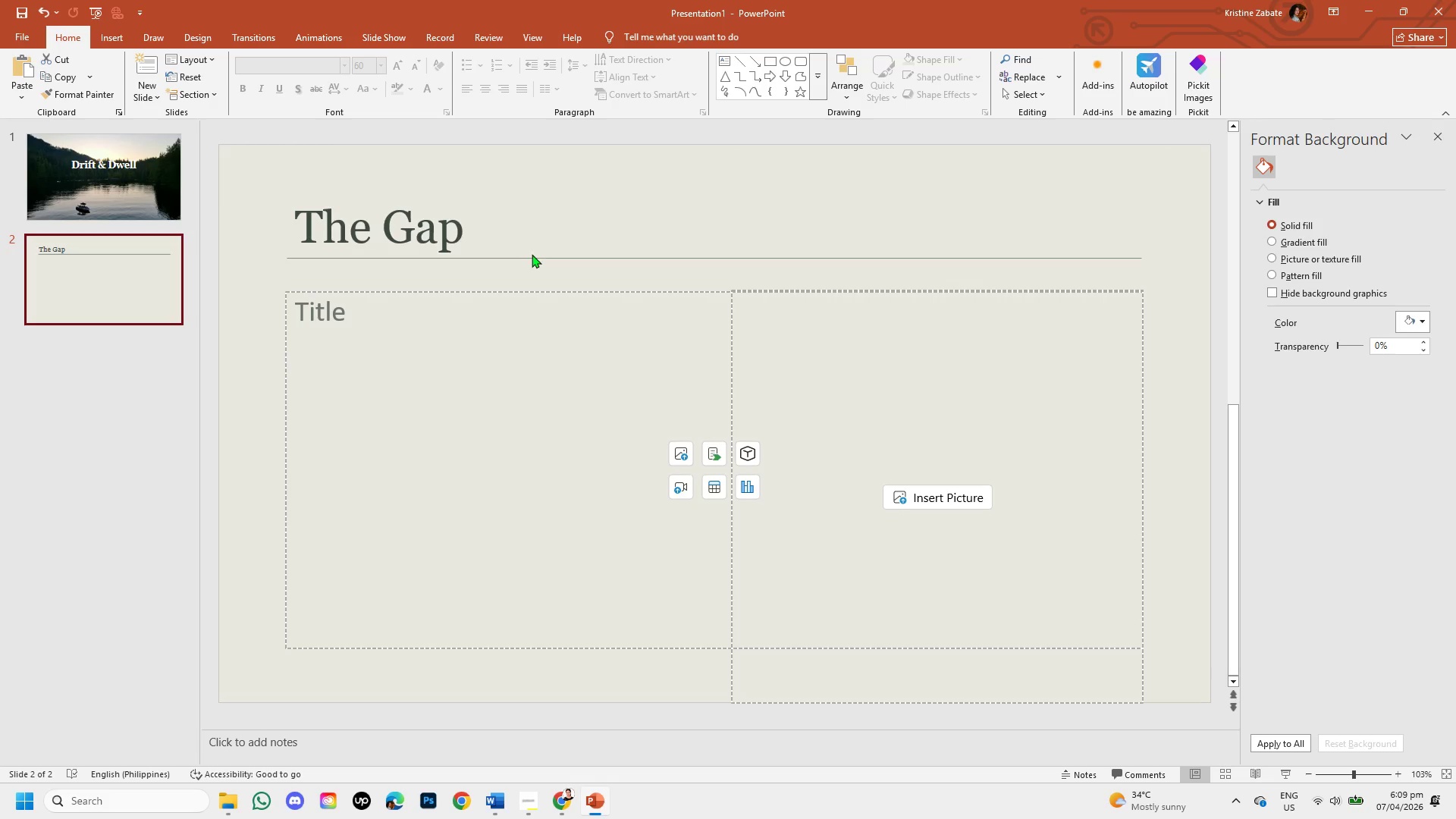 
left_click([532, 257])
 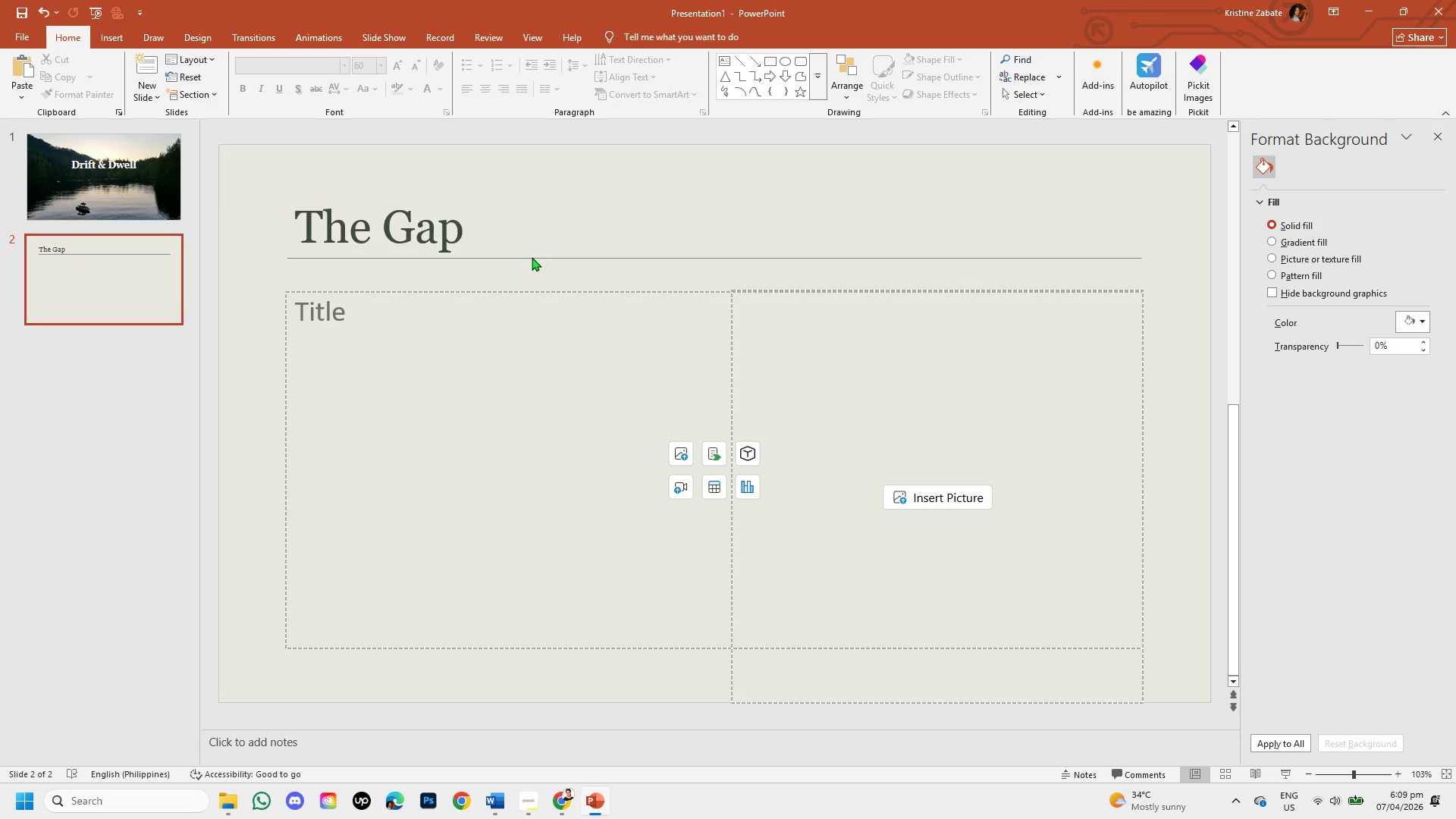 
left_click([532, 257])
 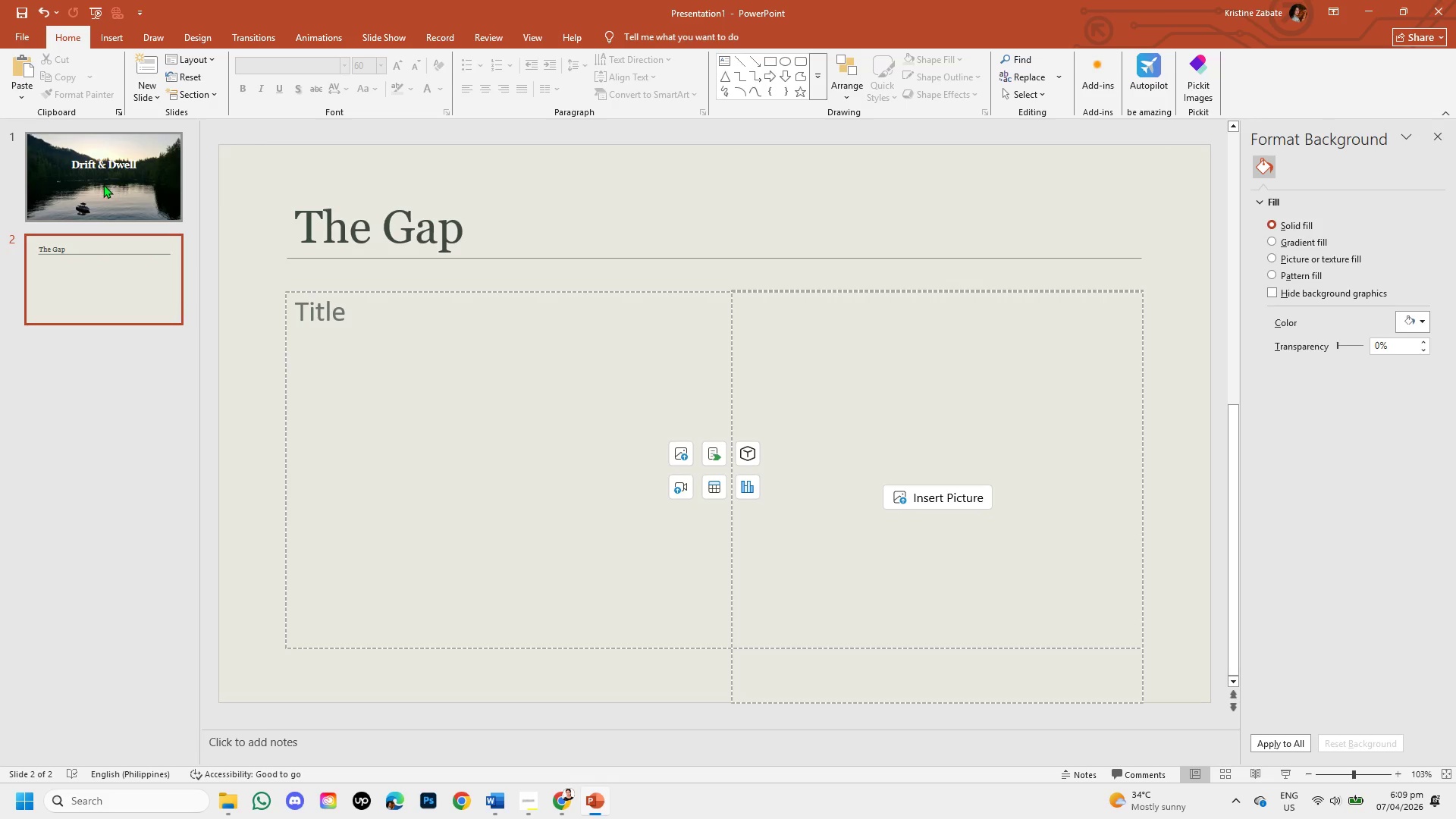 
left_click([103, 184])
 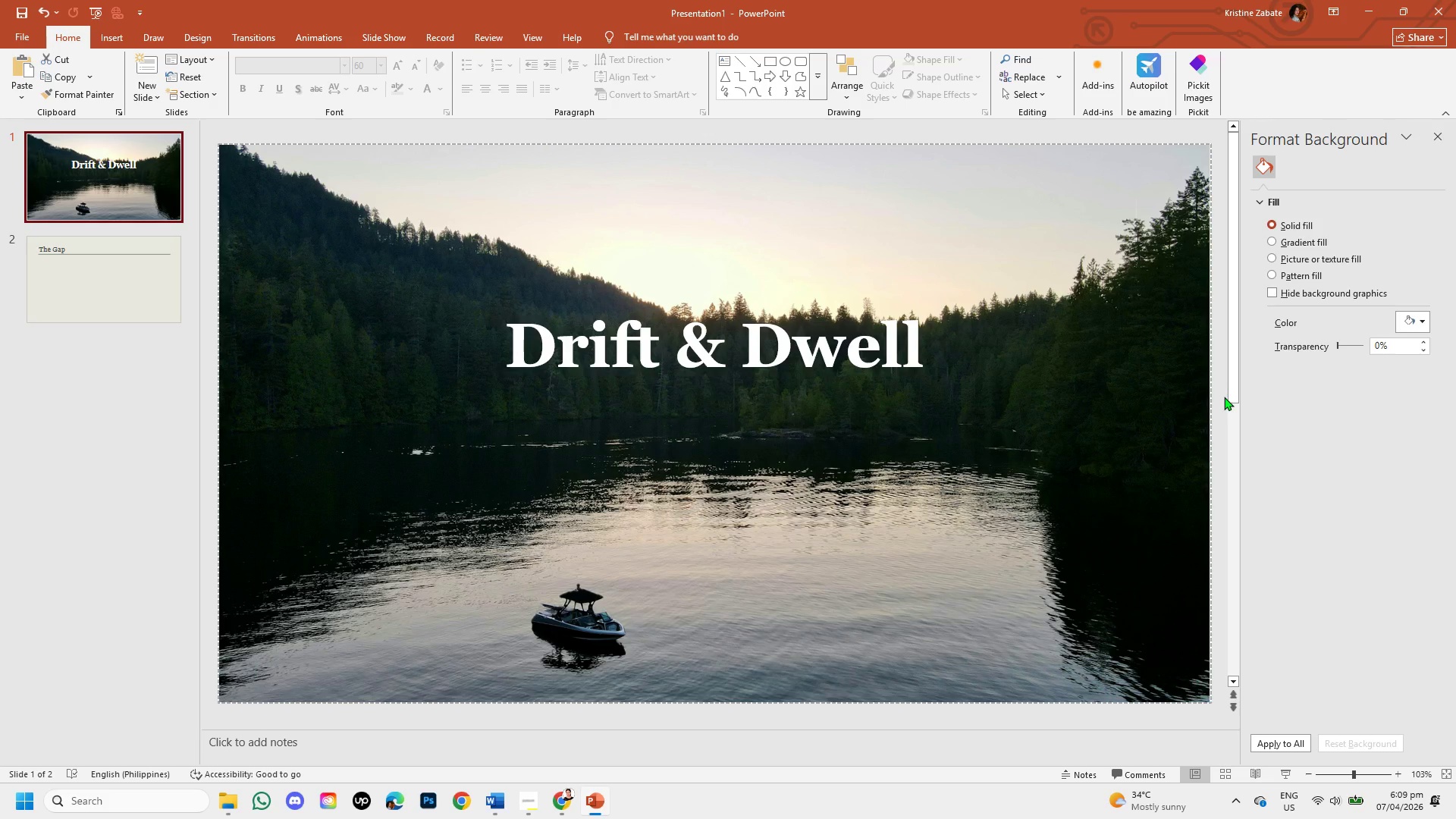 
wait(9.33)
 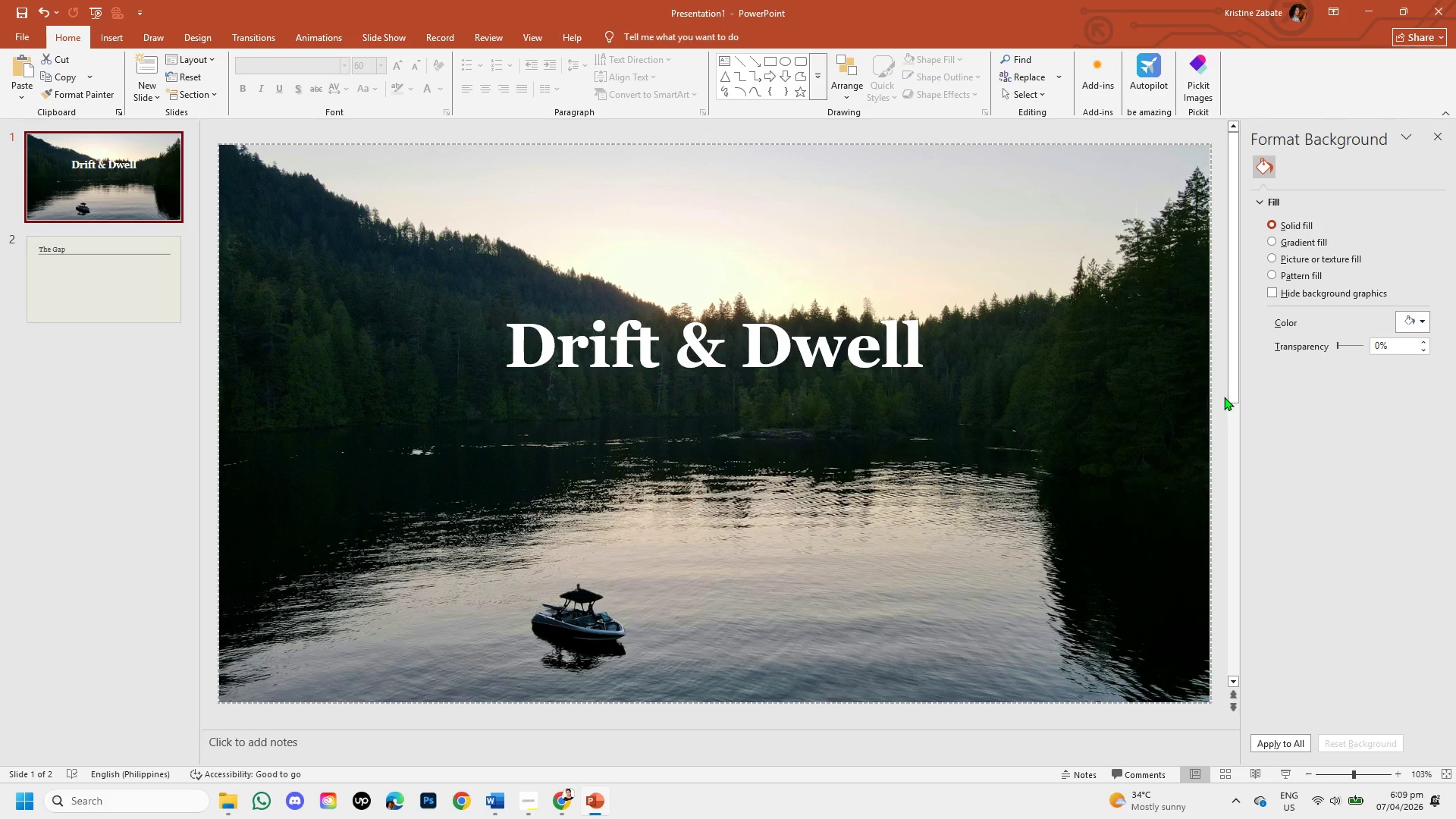 
left_click([918, 349])
 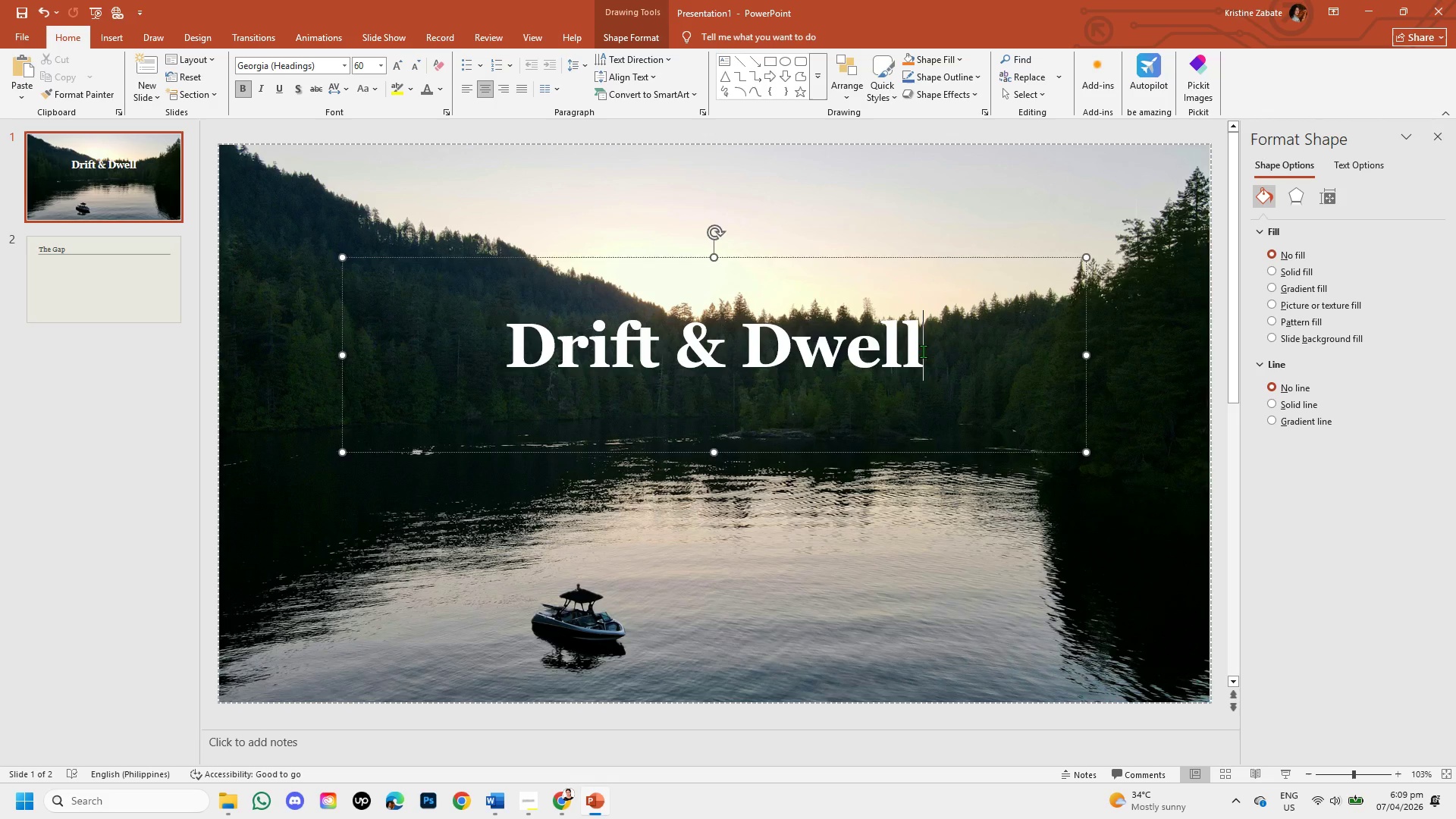 
left_click_drag(start_coordinate=[923, 351], to_coordinate=[493, 346])
 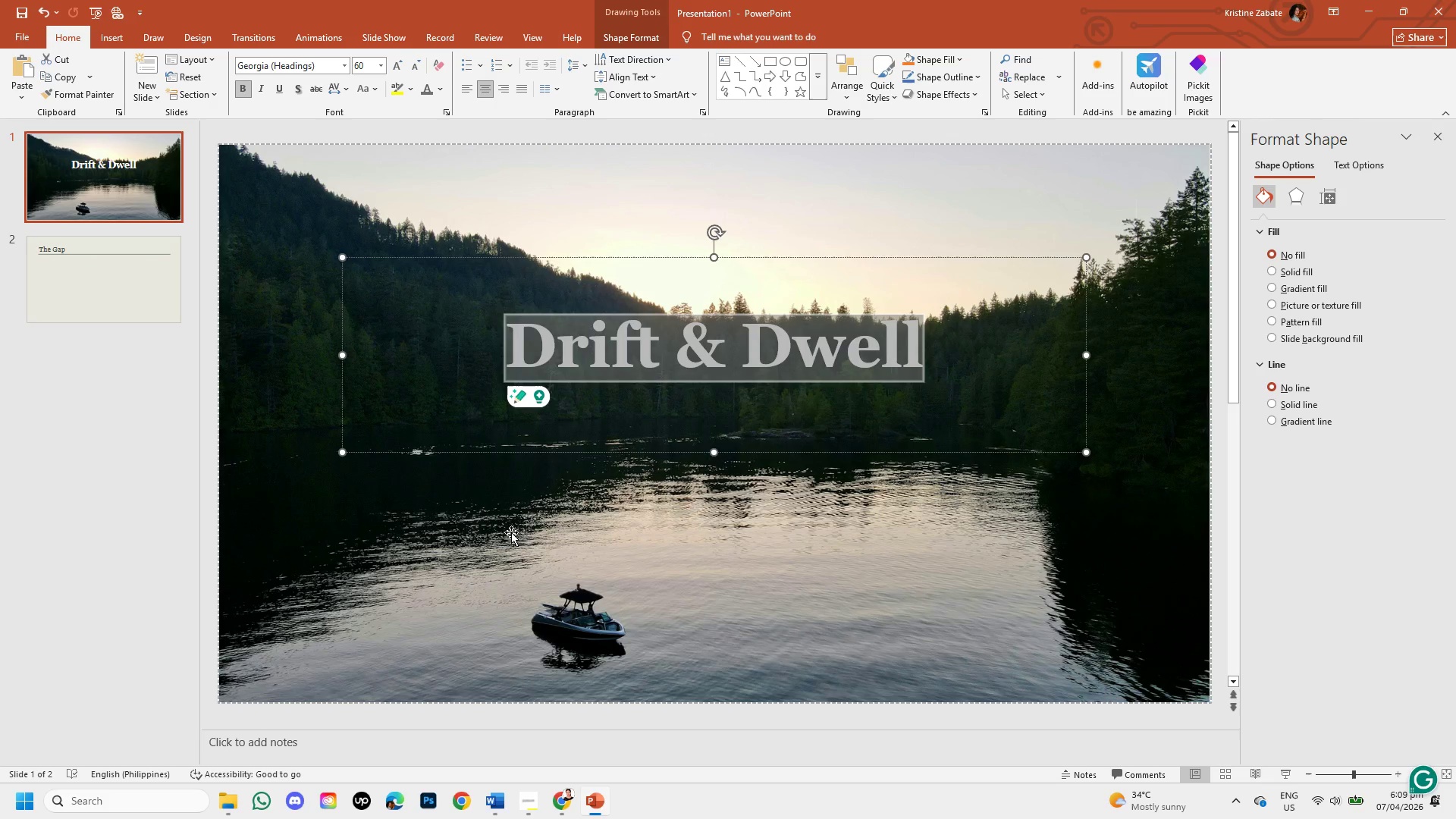 
left_click([511, 532])
 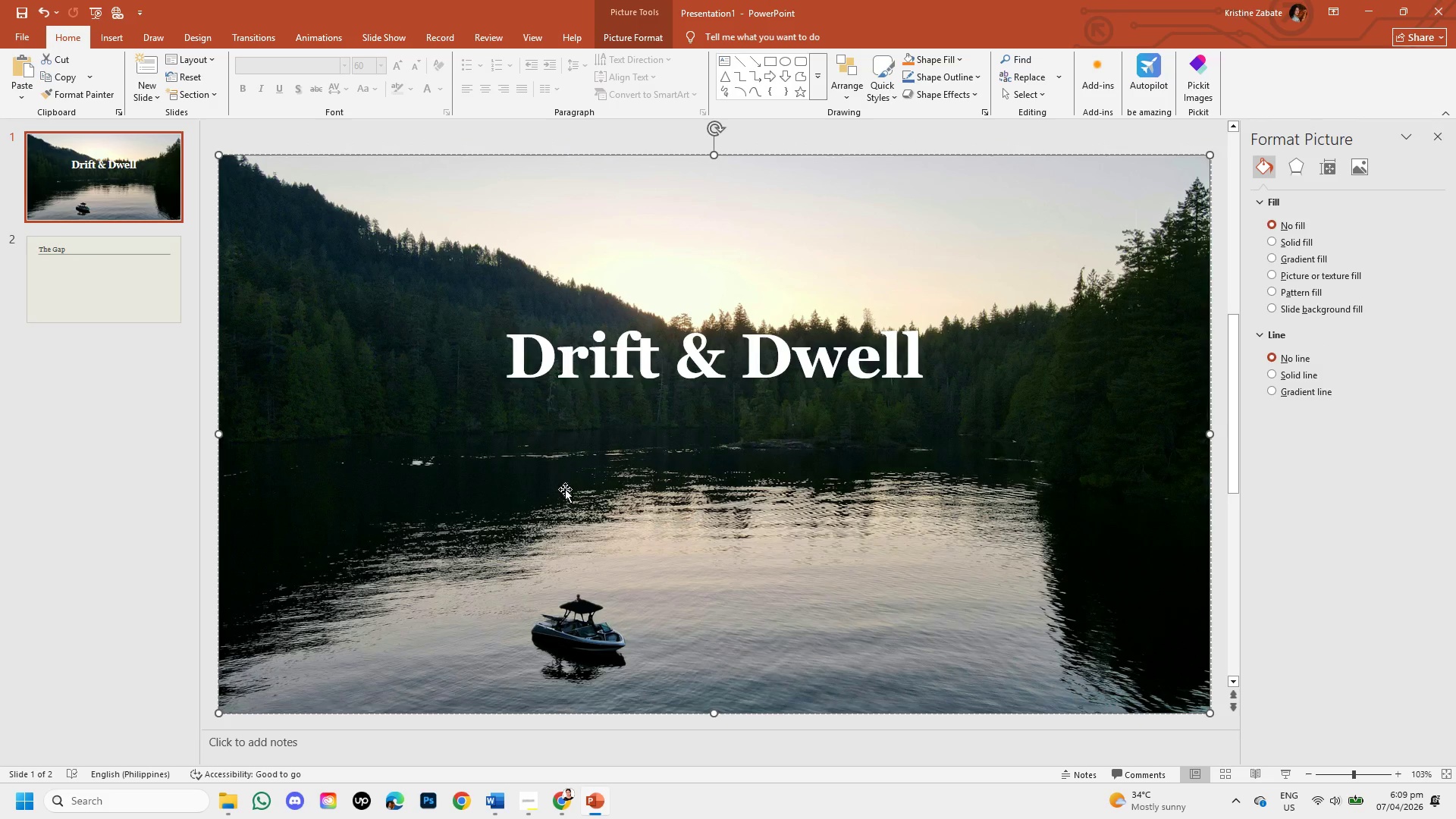 
hold_key(key=ShiftLeft, duration=2.33)
left_click([568, 529])
 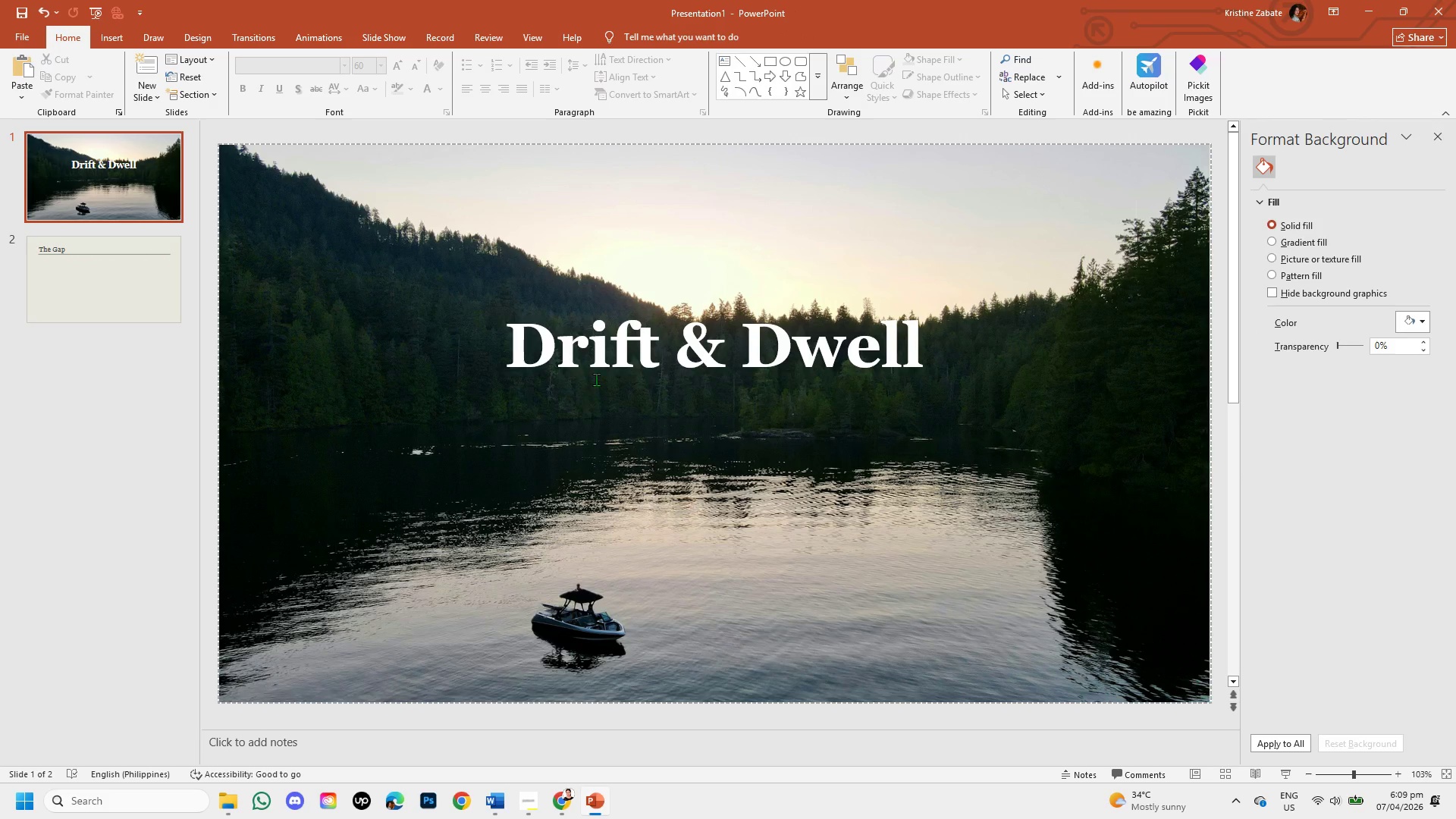 
left_click([598, 368])
 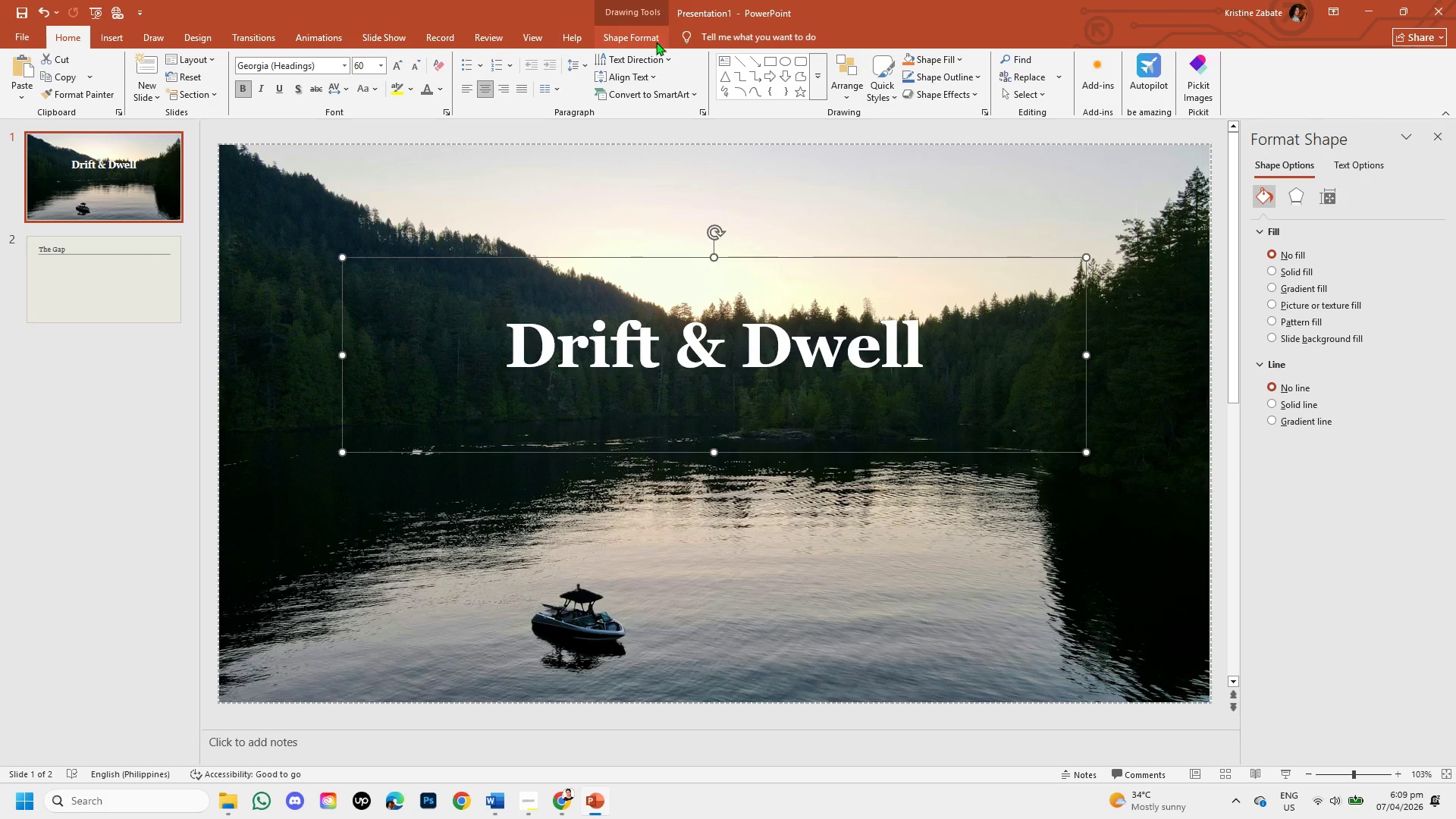 
left_click([635, 42])
 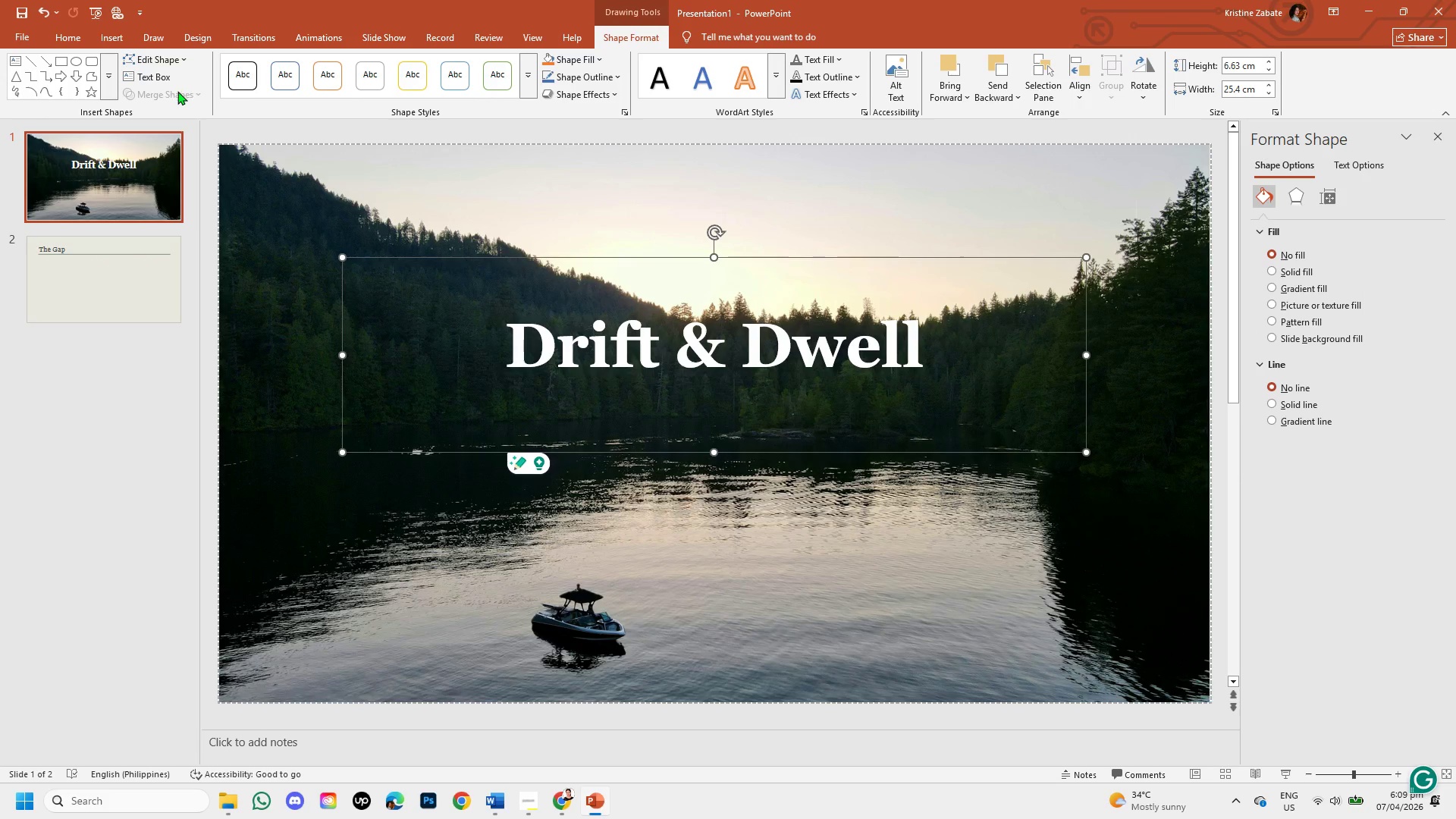 
left_click([178, 92])
 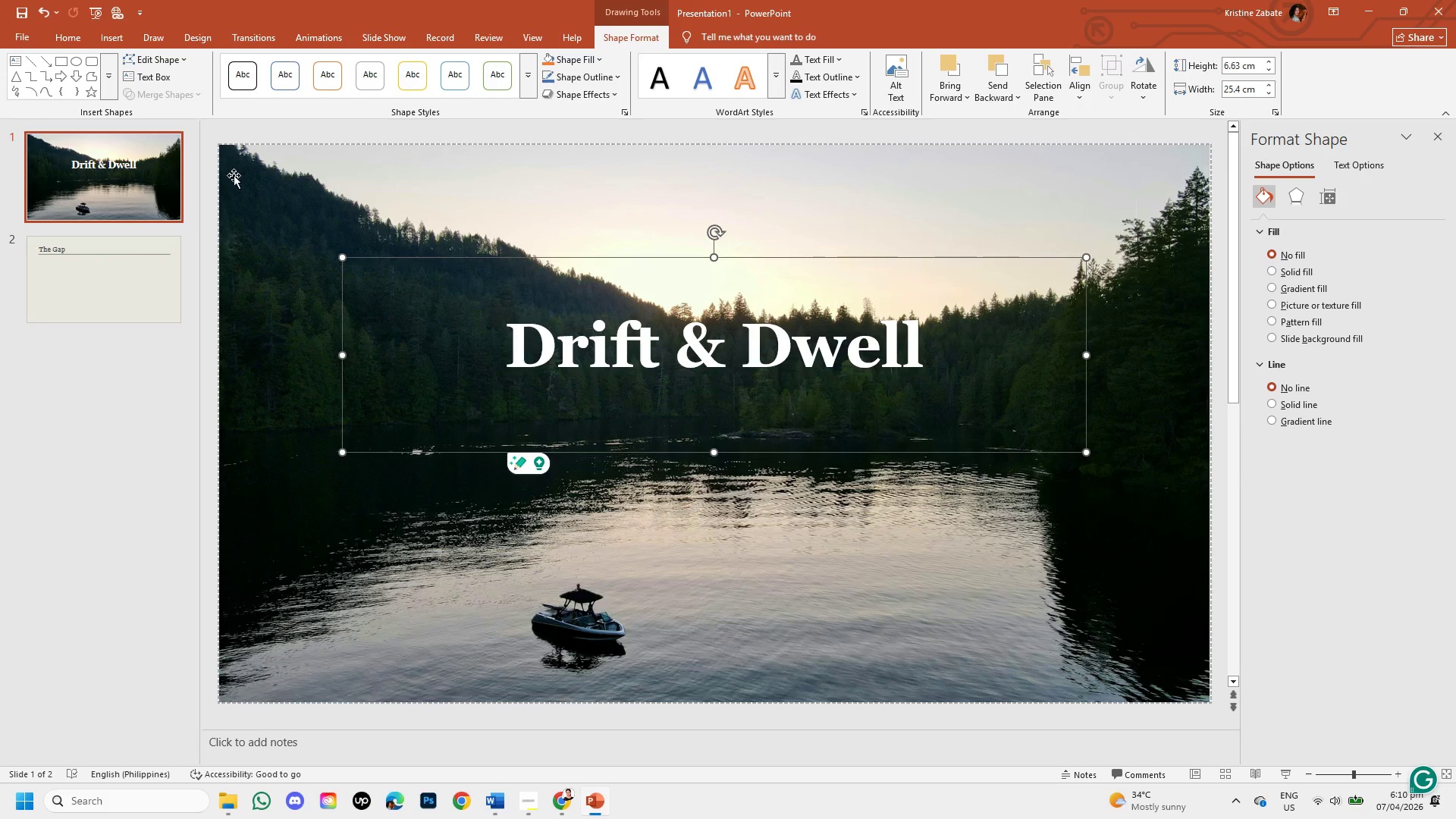 
left_click([234, 176])
 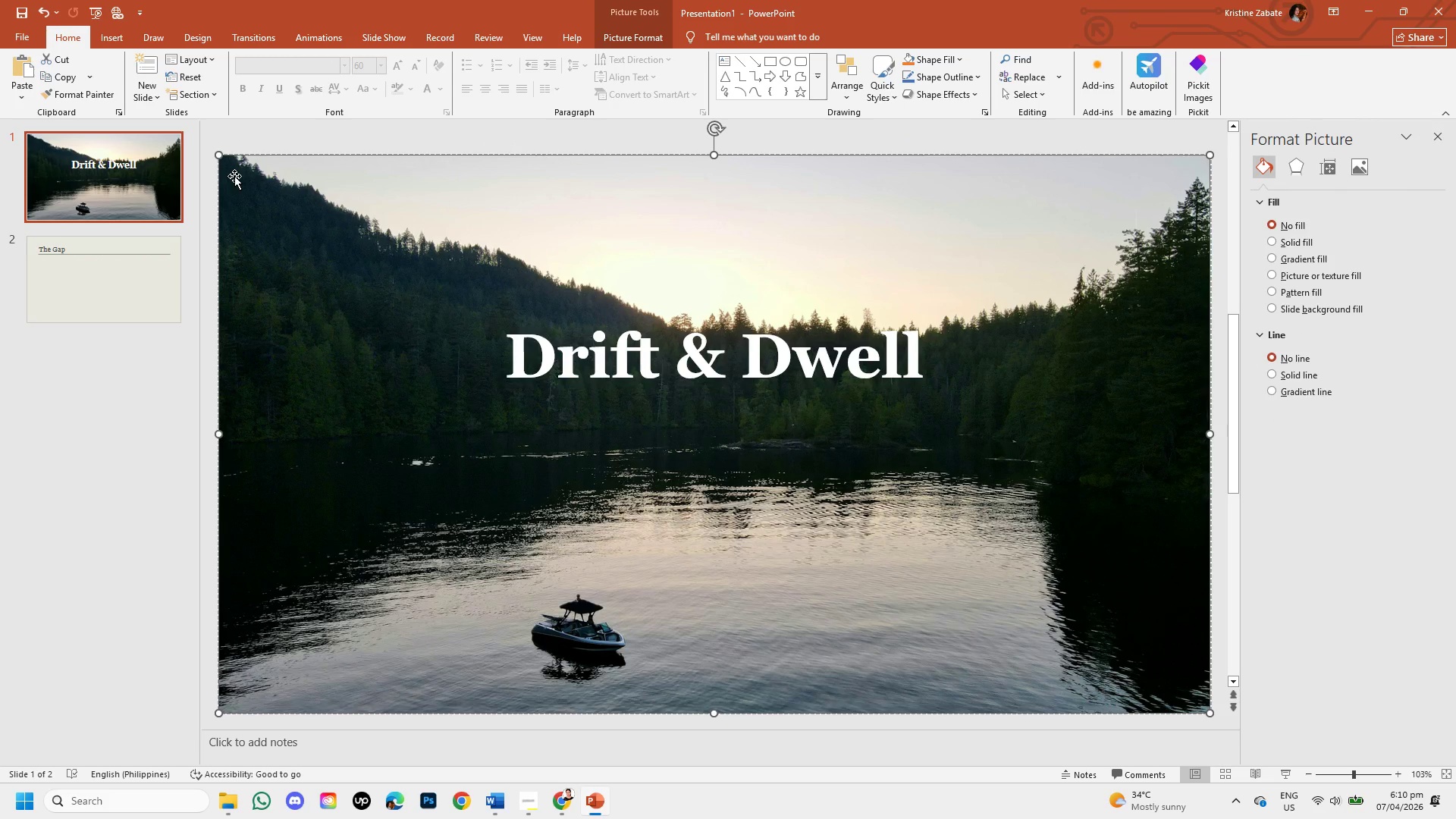 
hold_key(key=ShiftLeft, duration=1.5)
left_click([563, 346])
 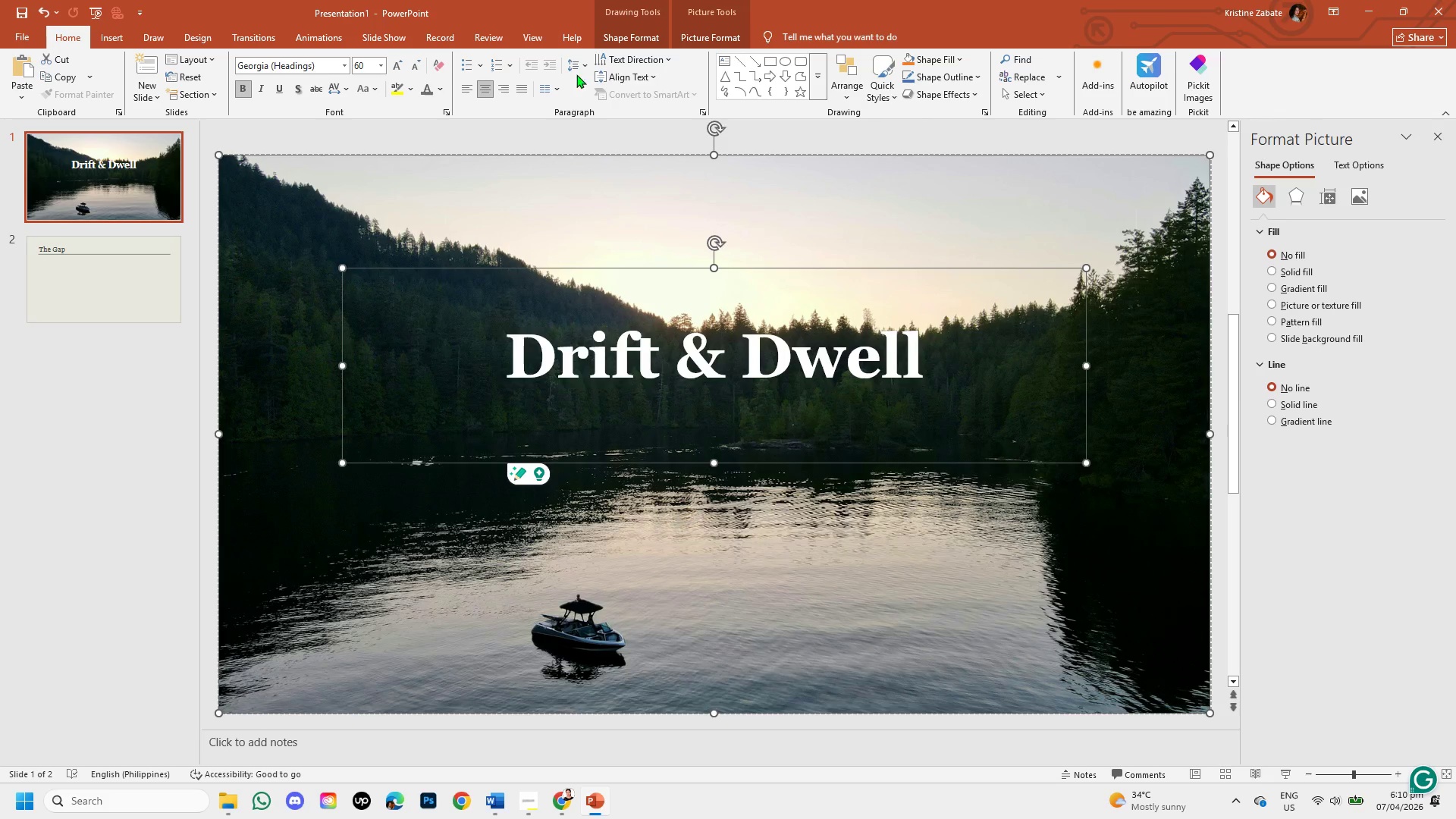 
left_click([717, 33])
 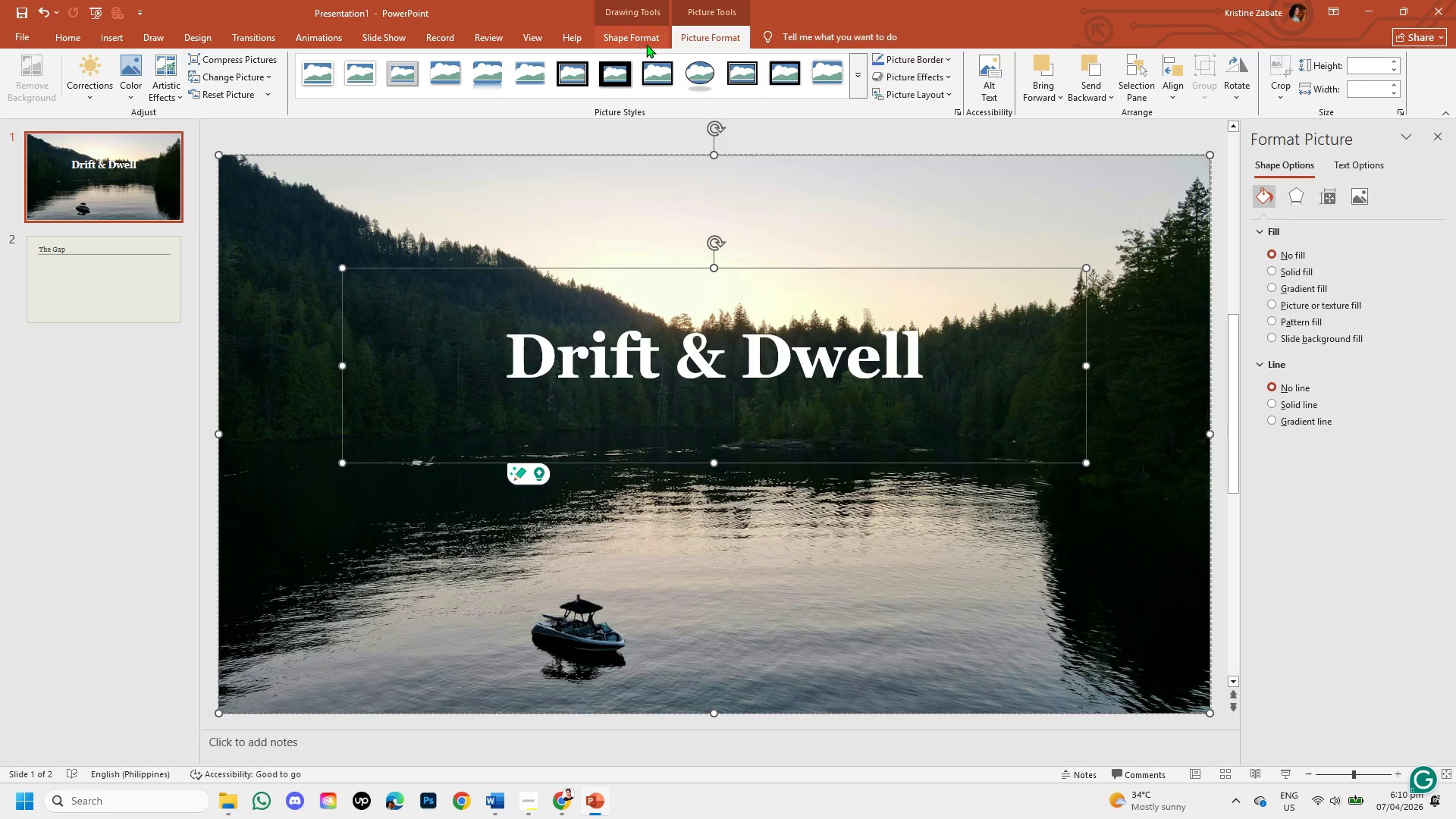 
left_click([646, 44])
 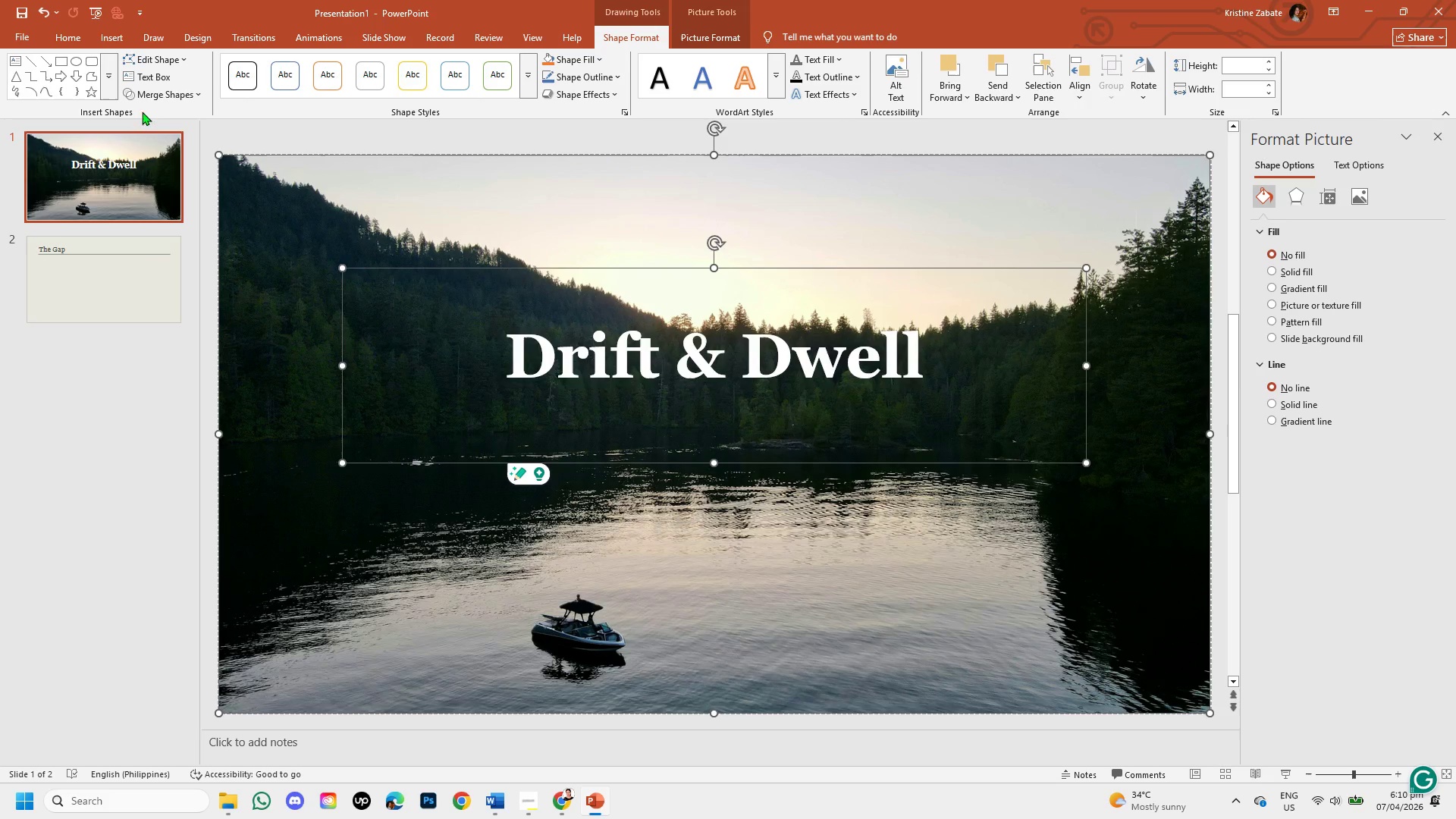 
left_click_drag(start_coordinate=[171, 92], to_coordinate=[159, 134])
 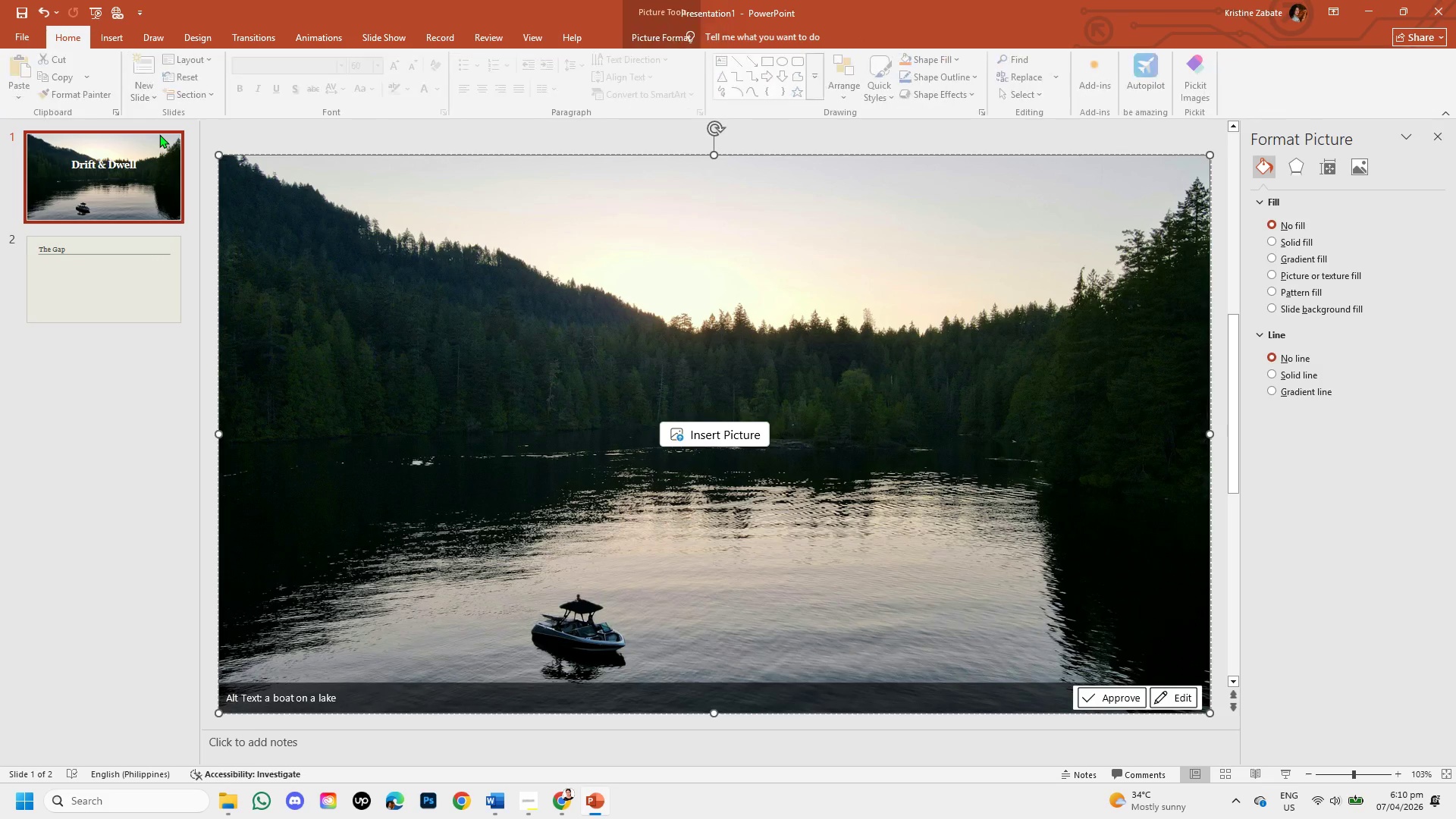 
left_click([159, 134])
 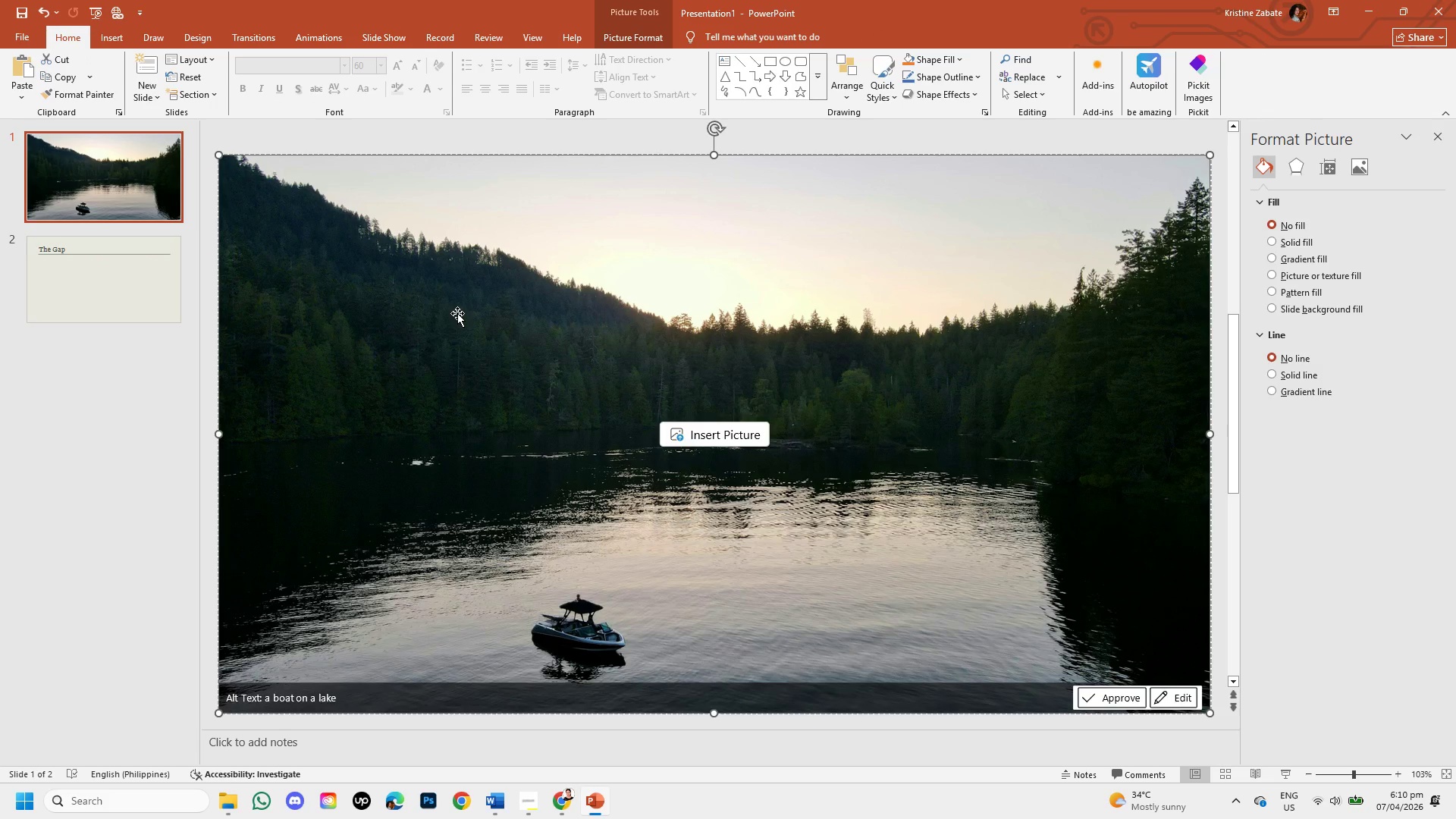 
left_click([457, 313])
 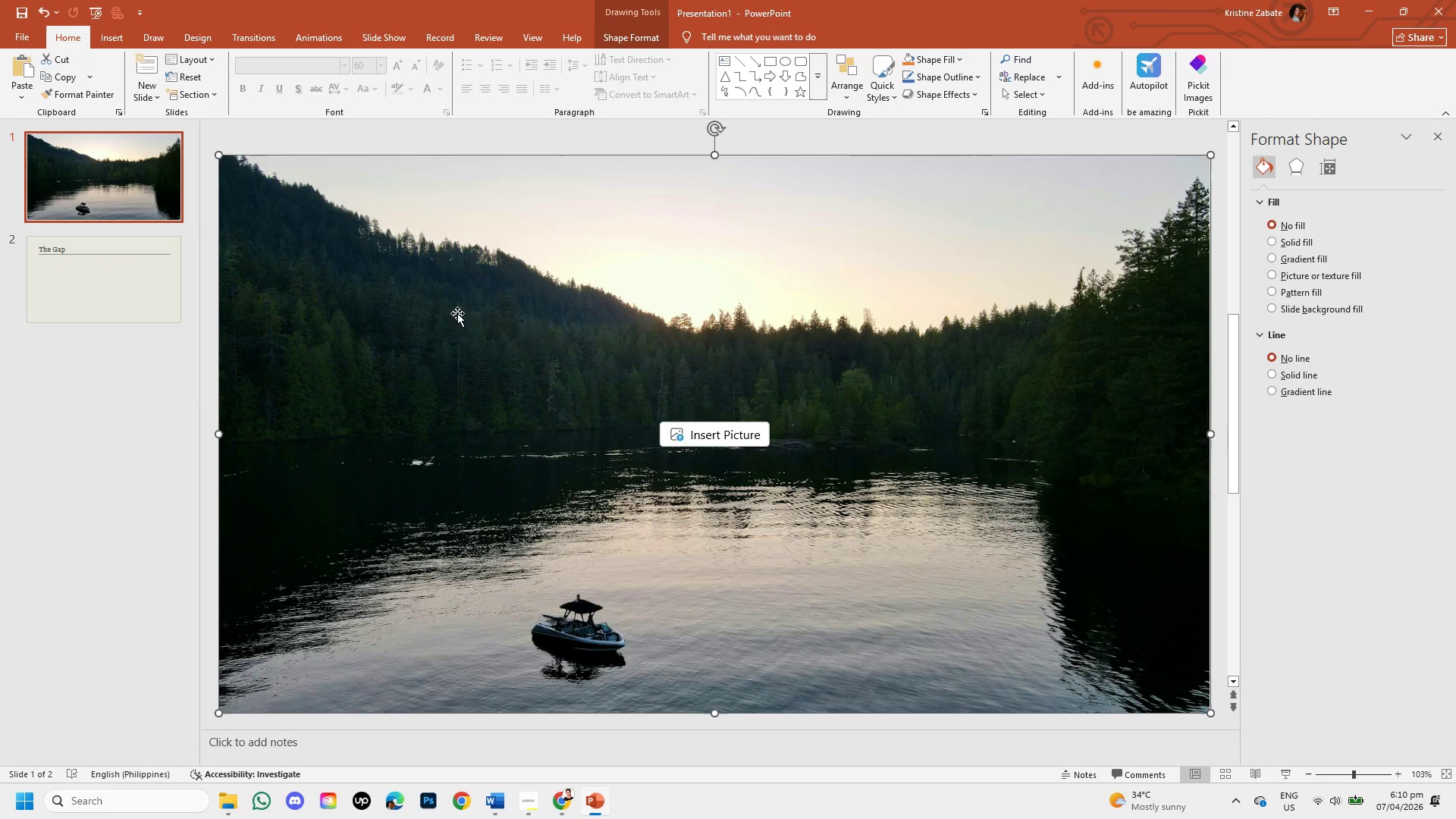 
left_click_drag(start_coordinate=[457, 313], to_coordinate=[568, 504])
 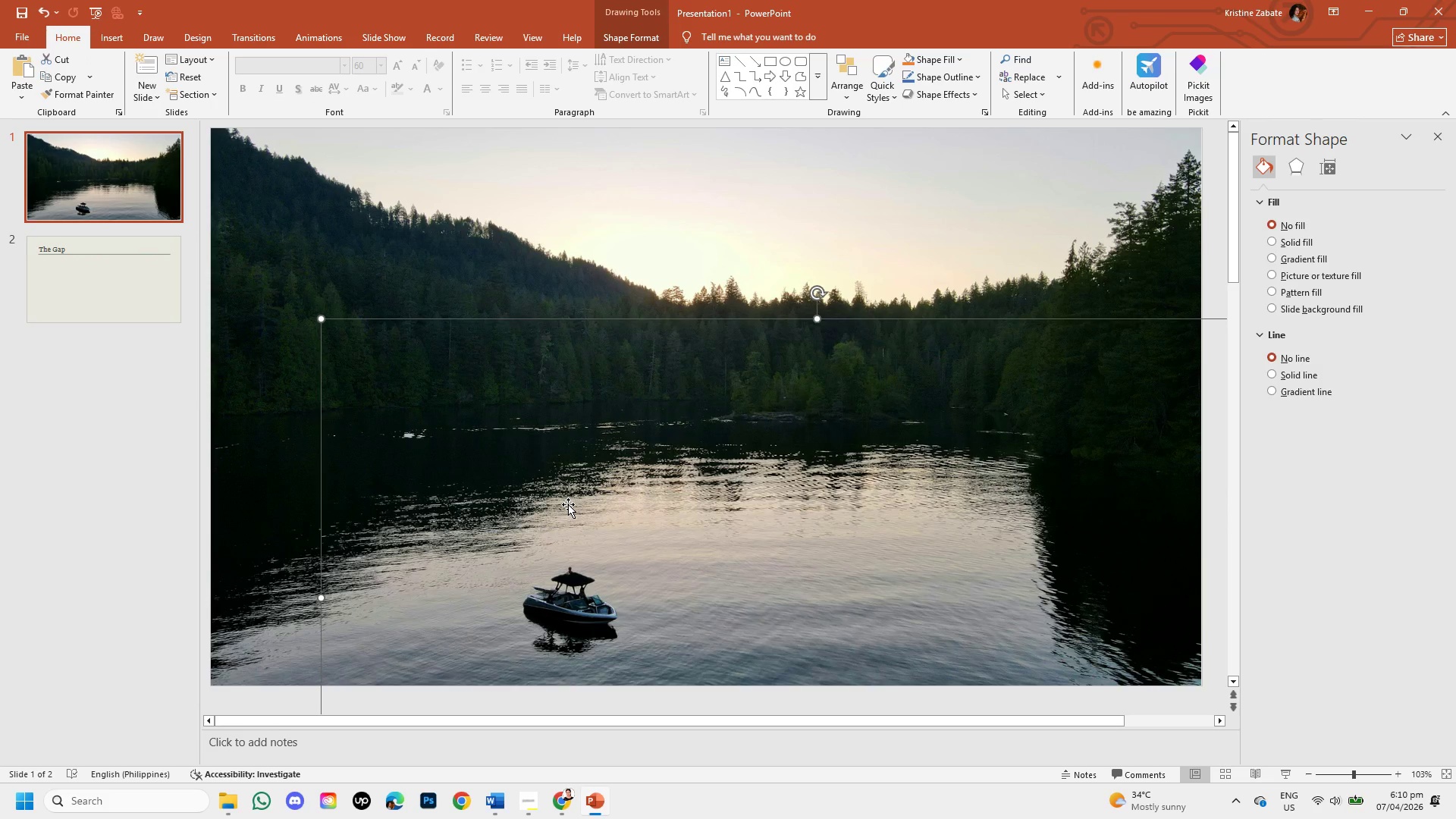 
hold_key(key=Z, duration=0.31)
 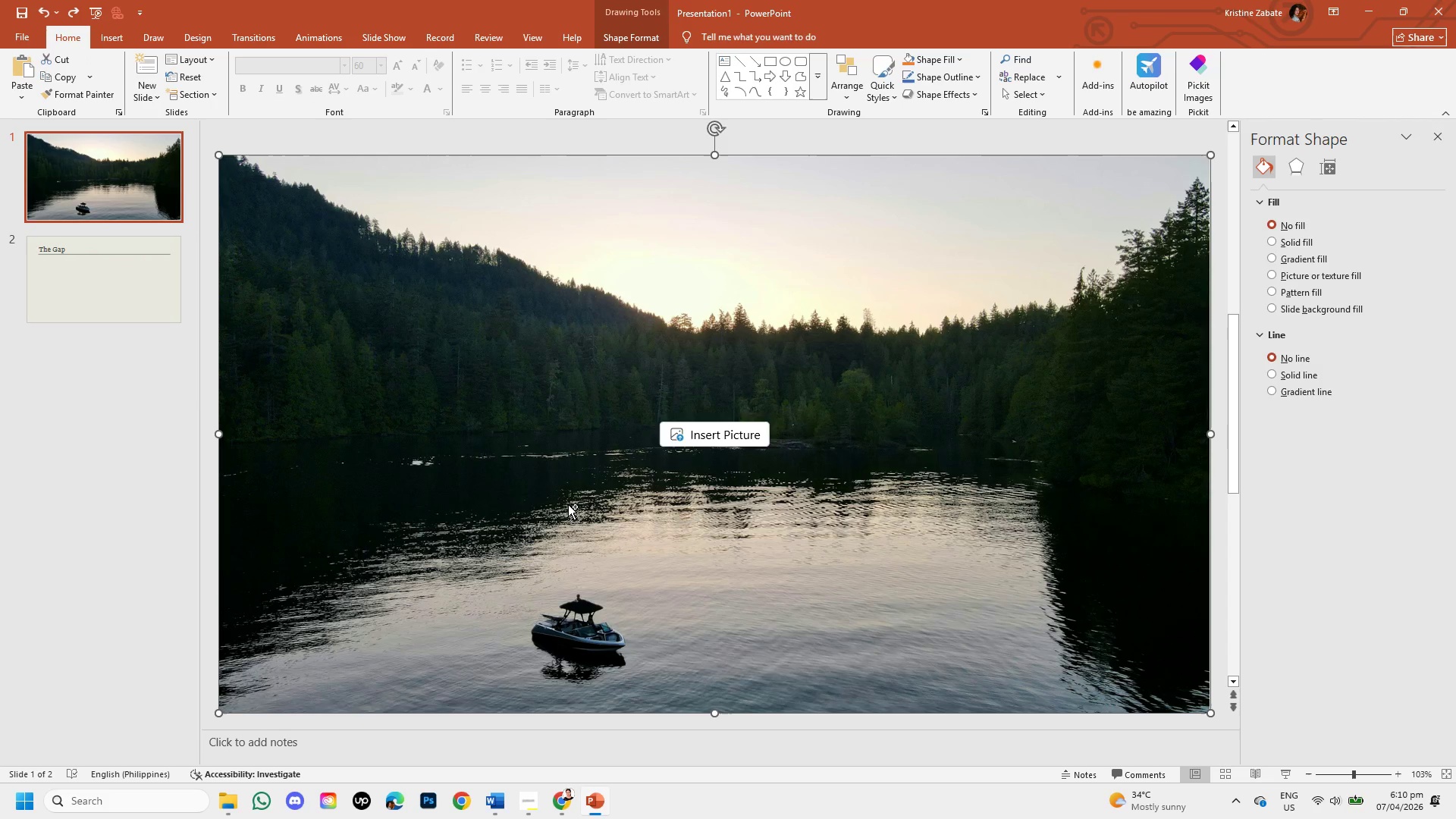 
key(Control+Z)
 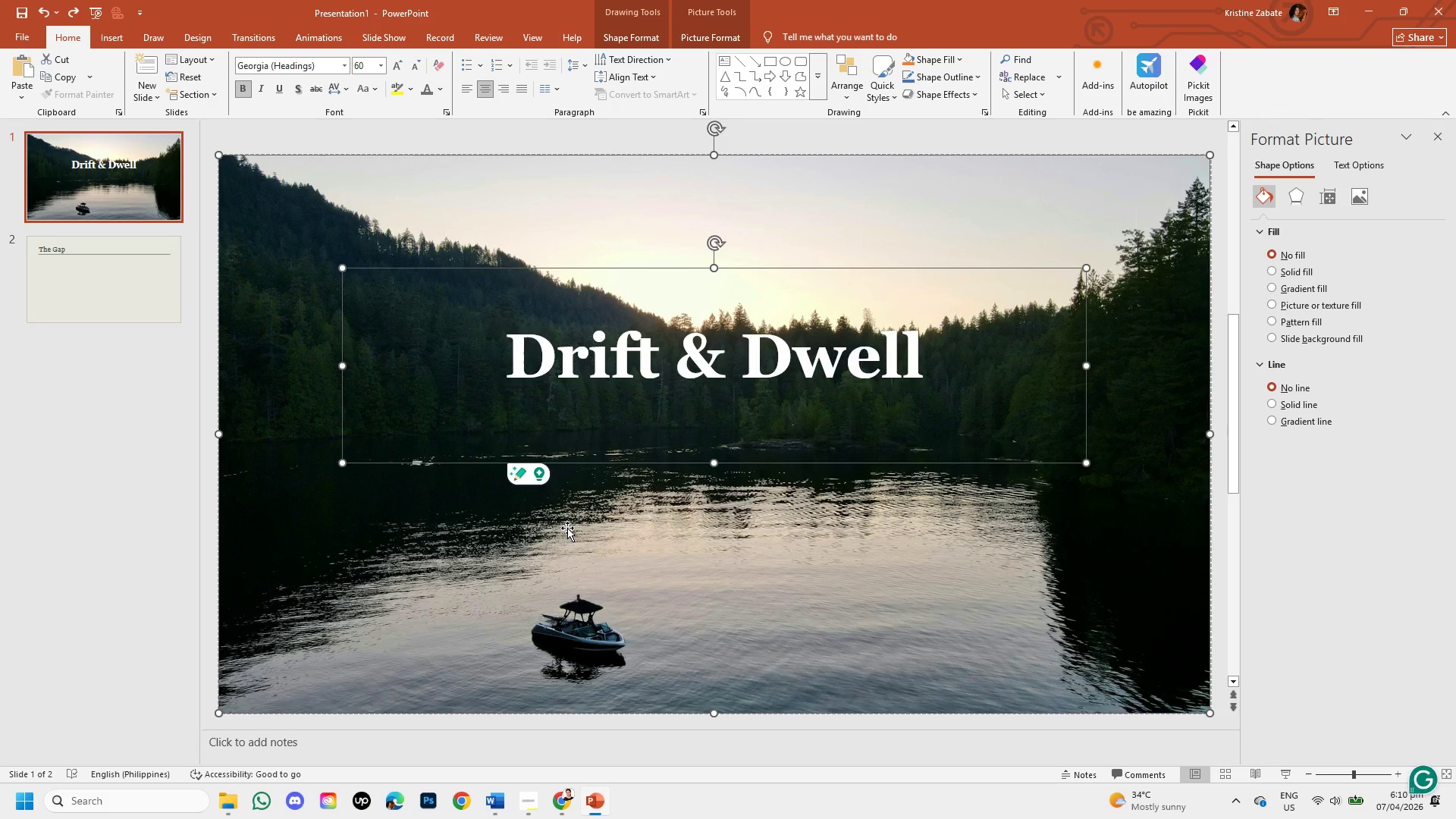 
left_click([92, 530])
 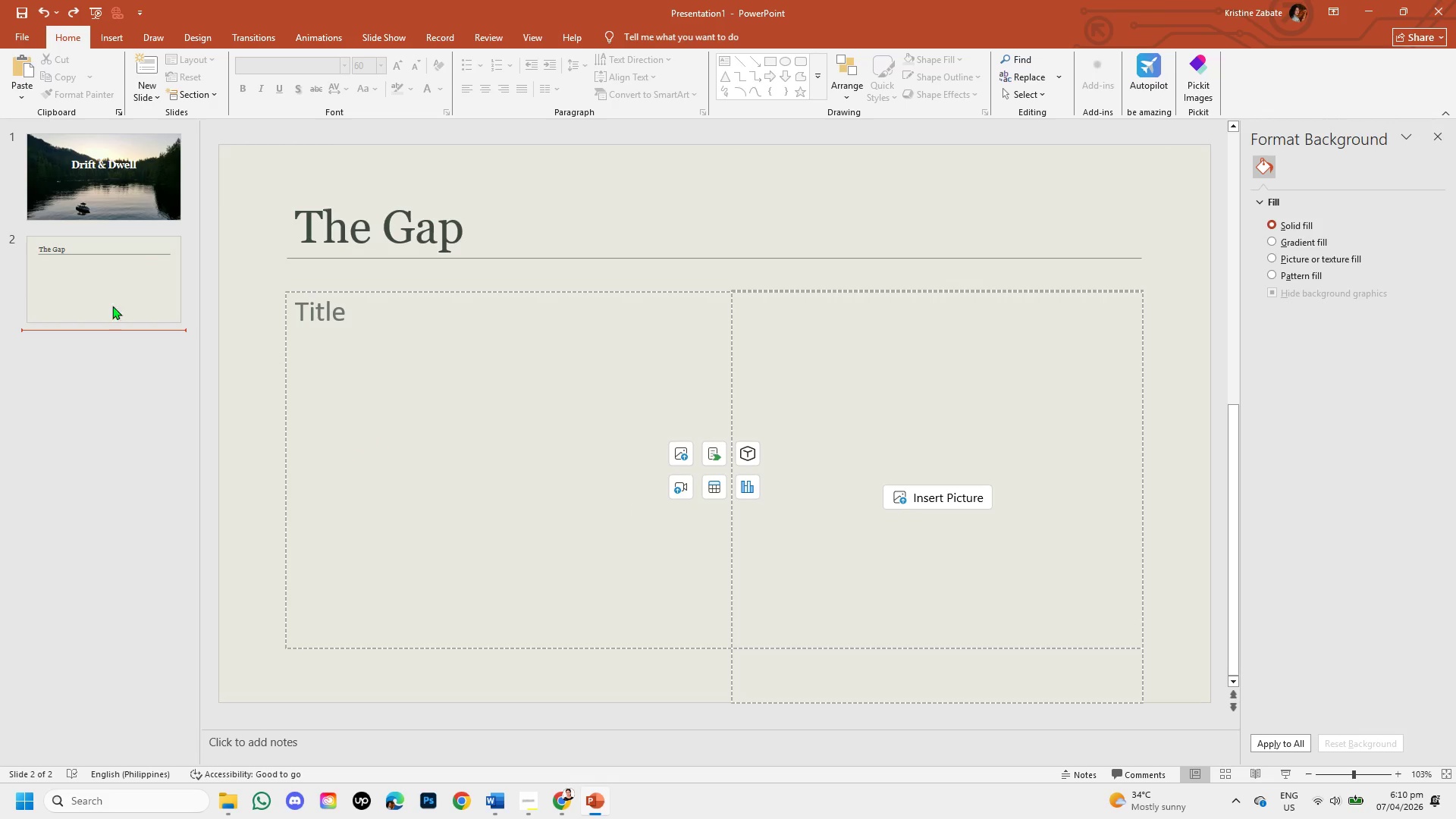 
left_click([106, 166])
 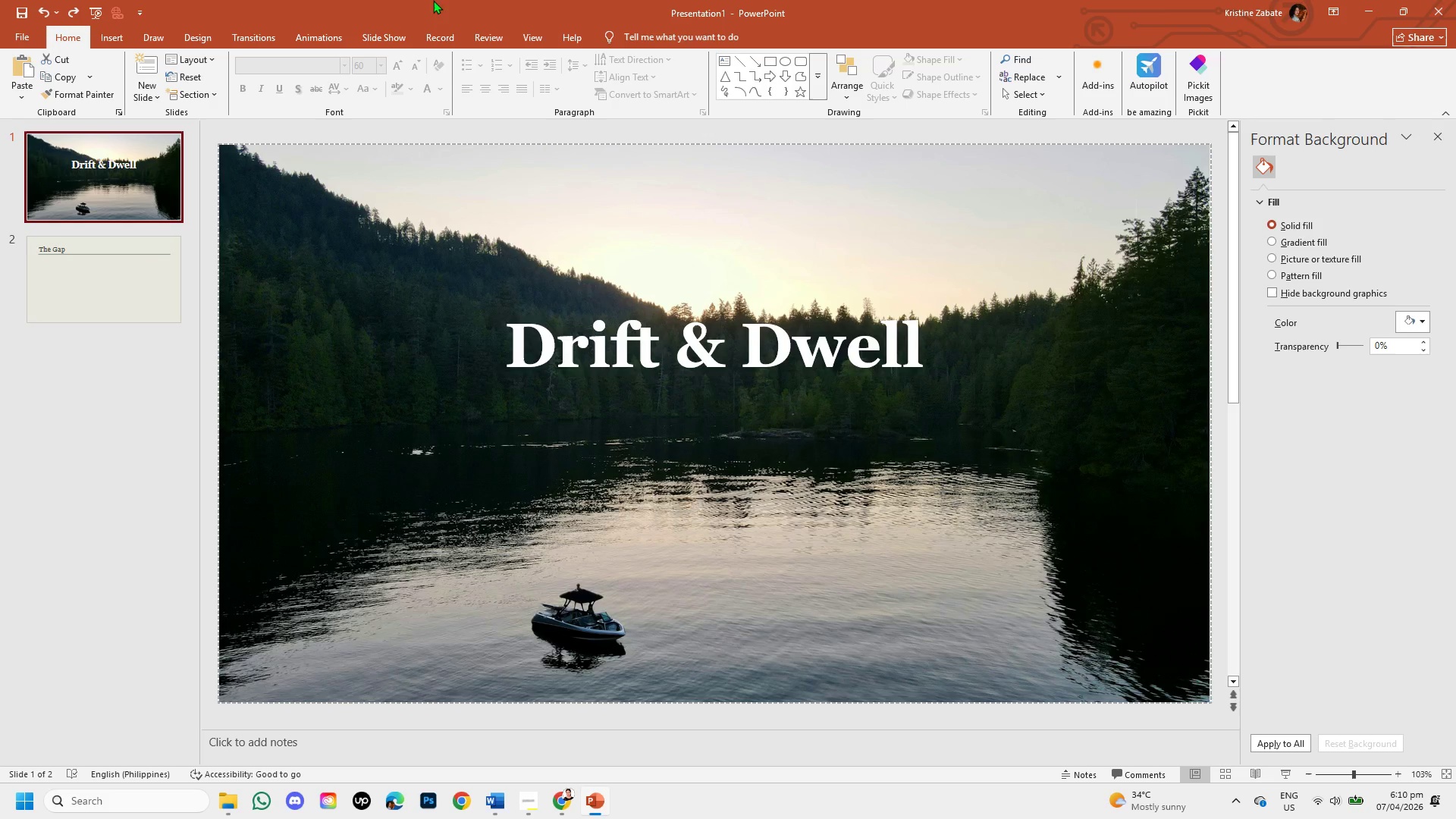 
left_click([520, 46])
 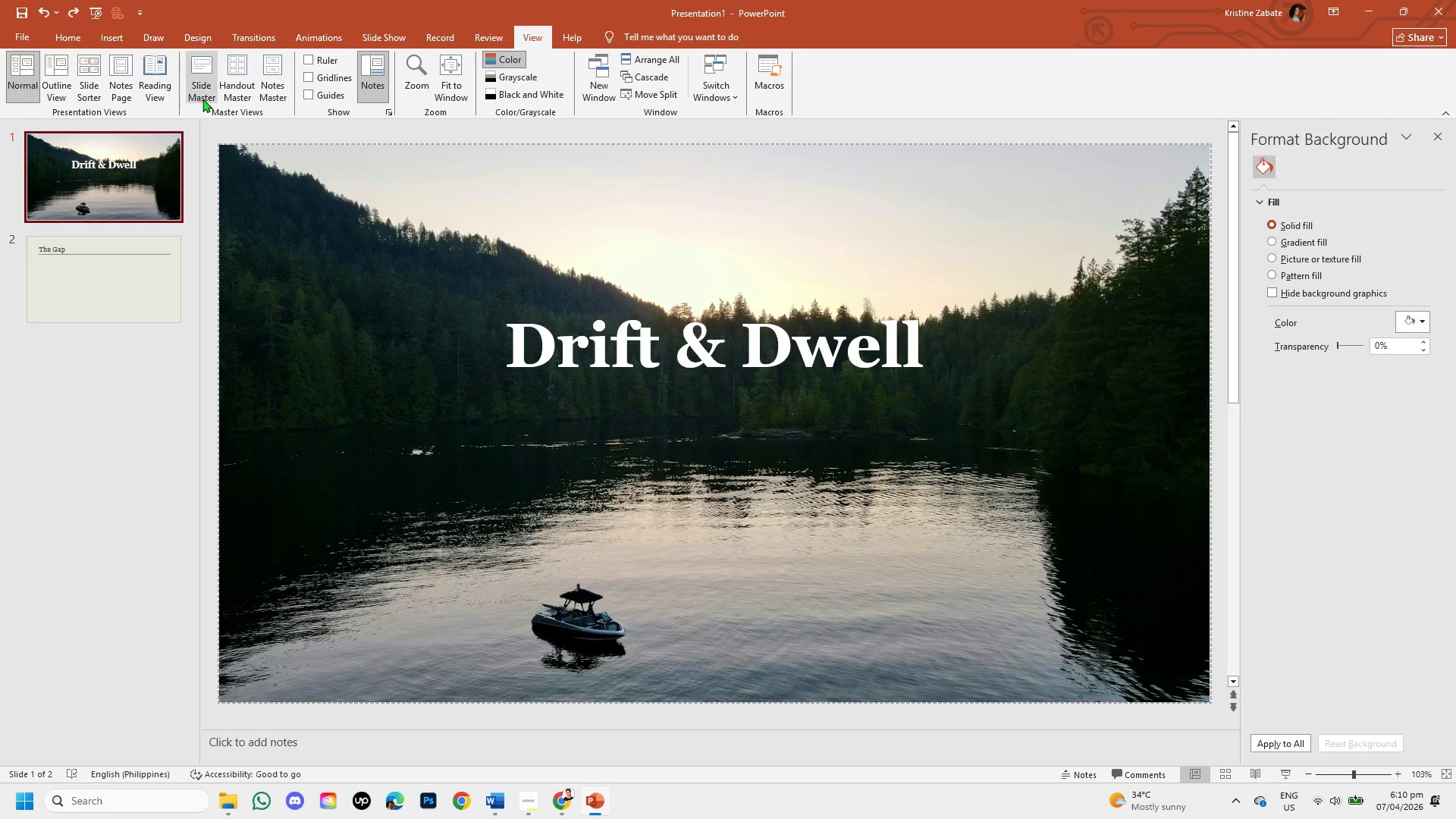 
left_click([204, 99])
 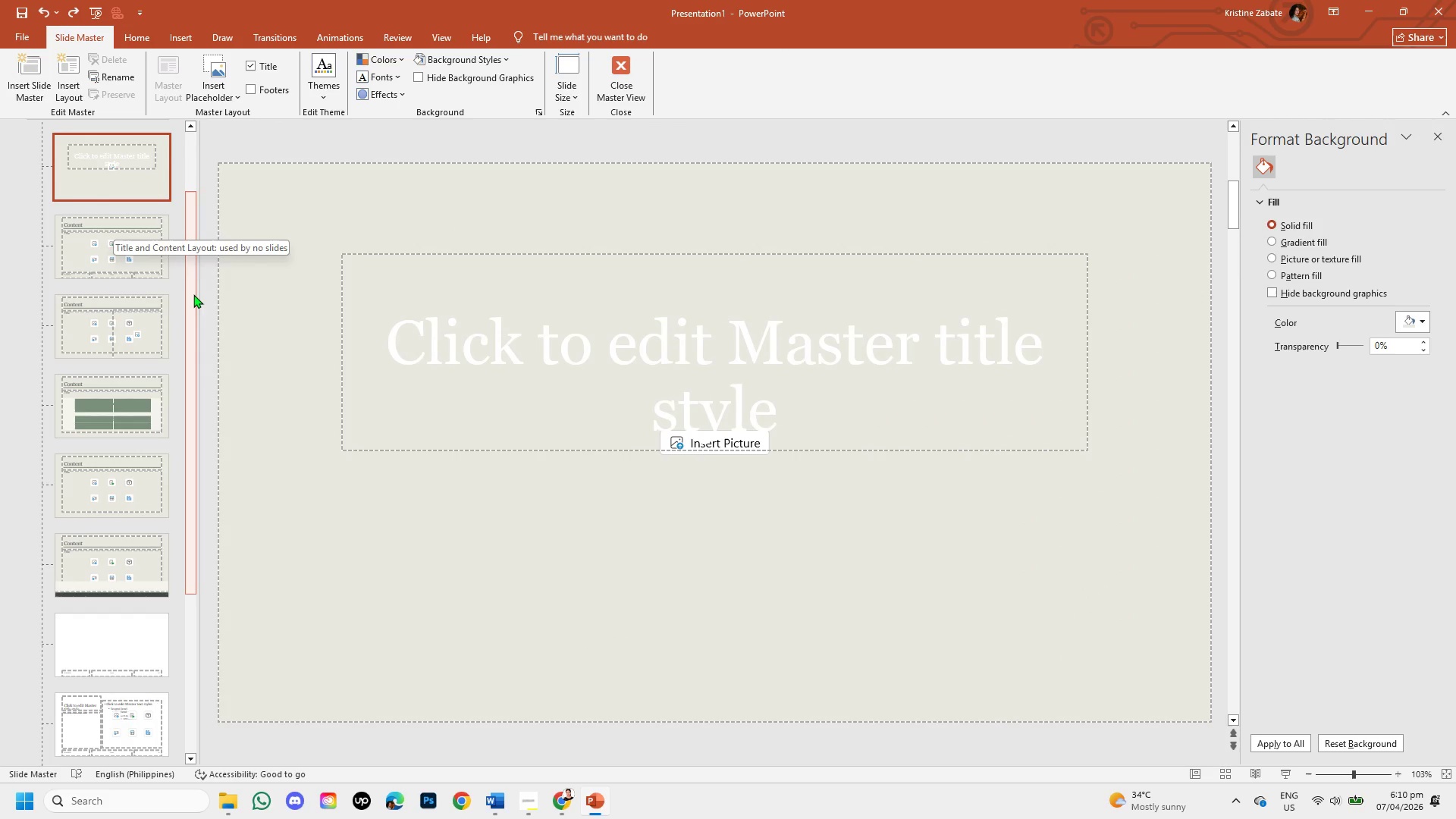 
left_click_drag(start_coordinate=[190, 296], to_coordinate=[182, 182])
 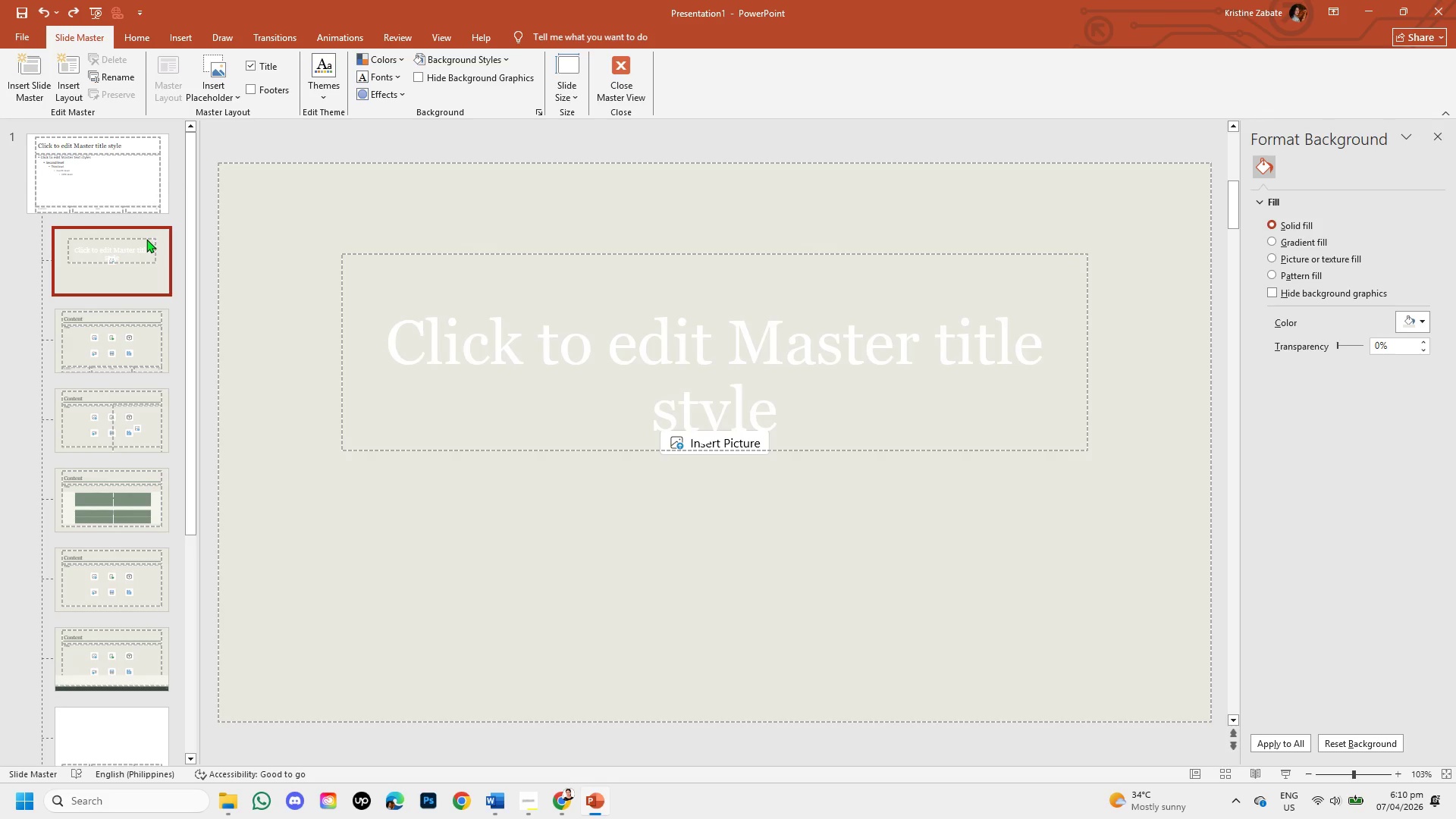 
left_click([146, 239])
 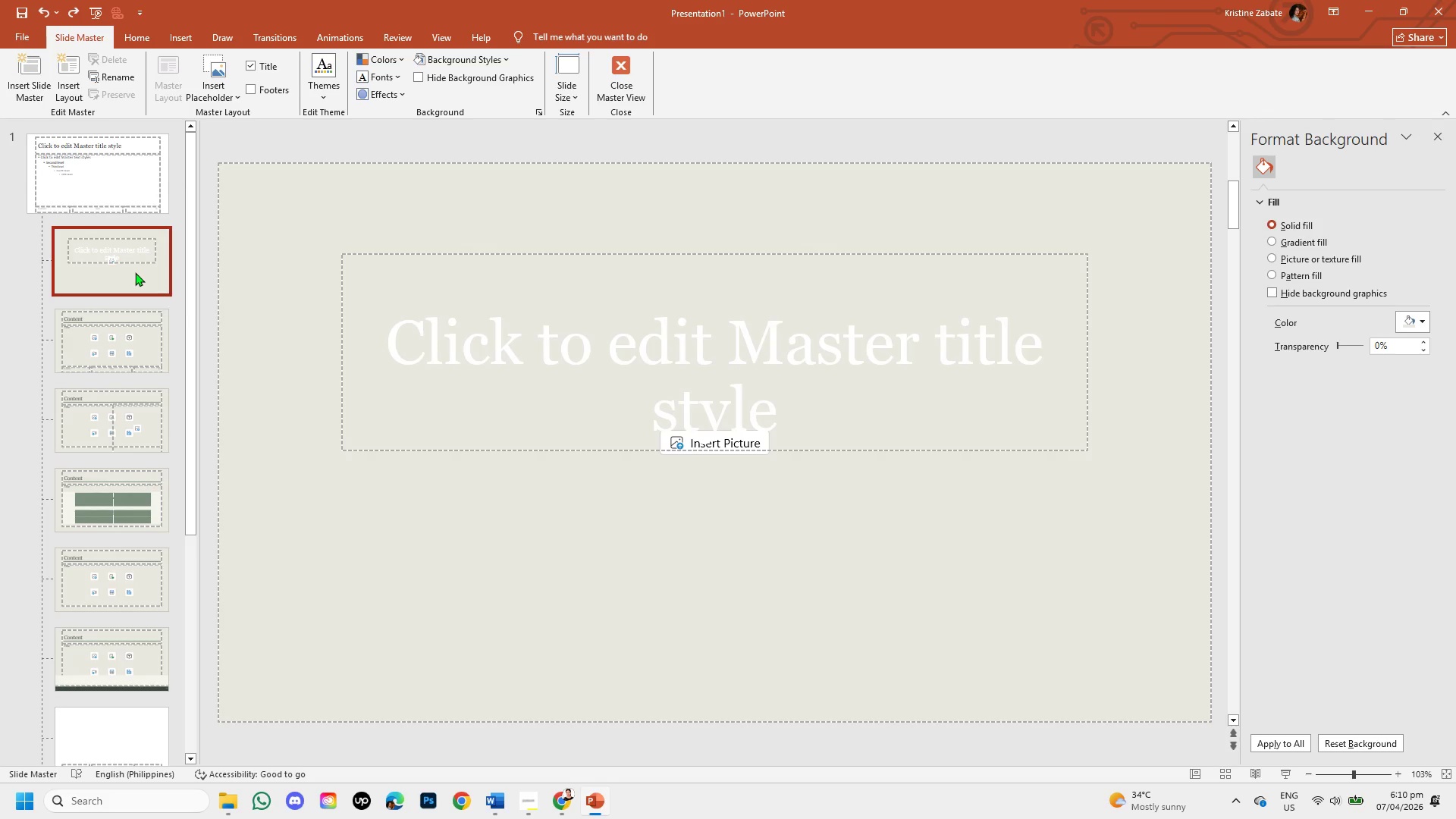 
left_click([135, 272])
 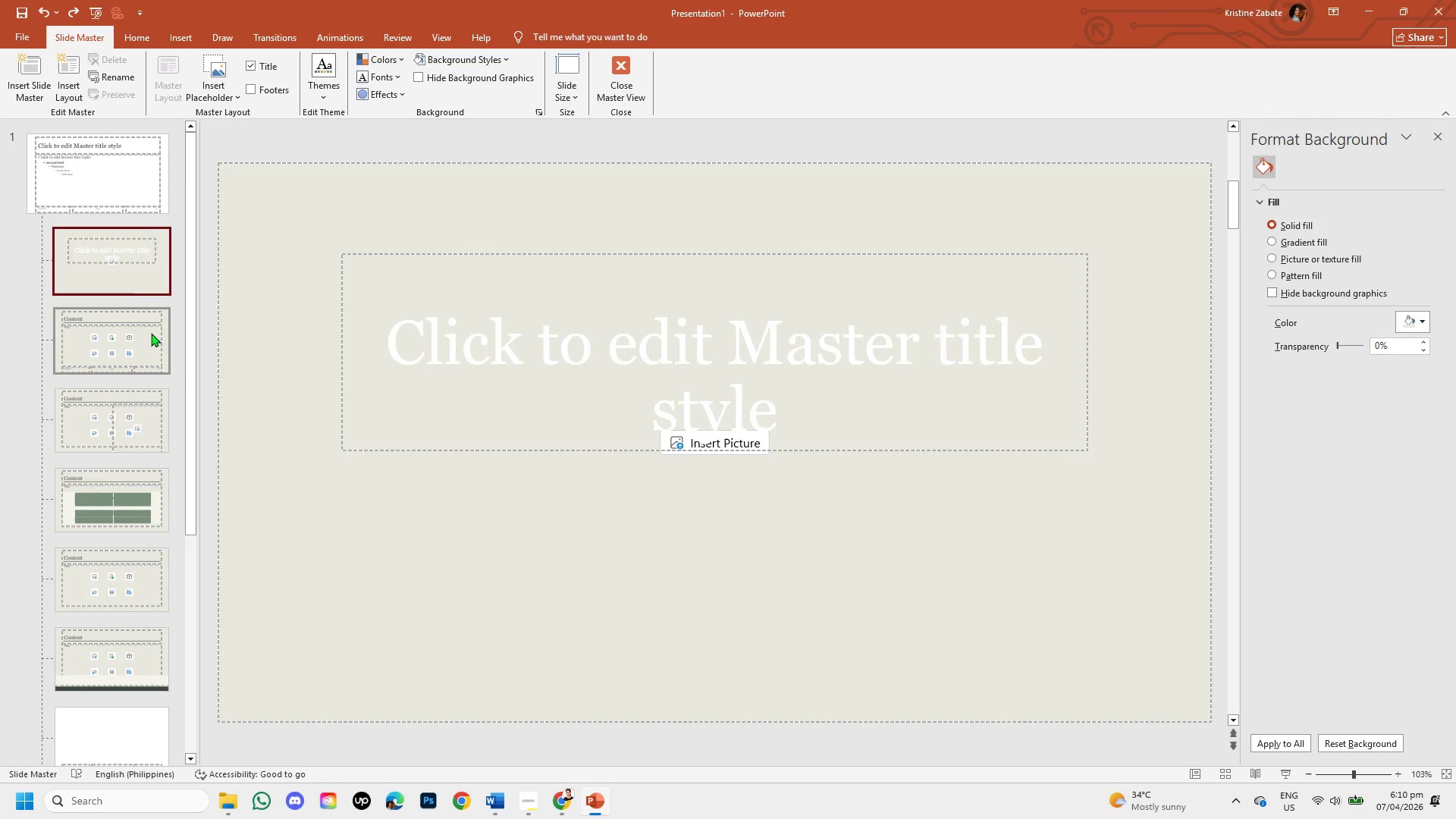 
left_click([151, 333])
 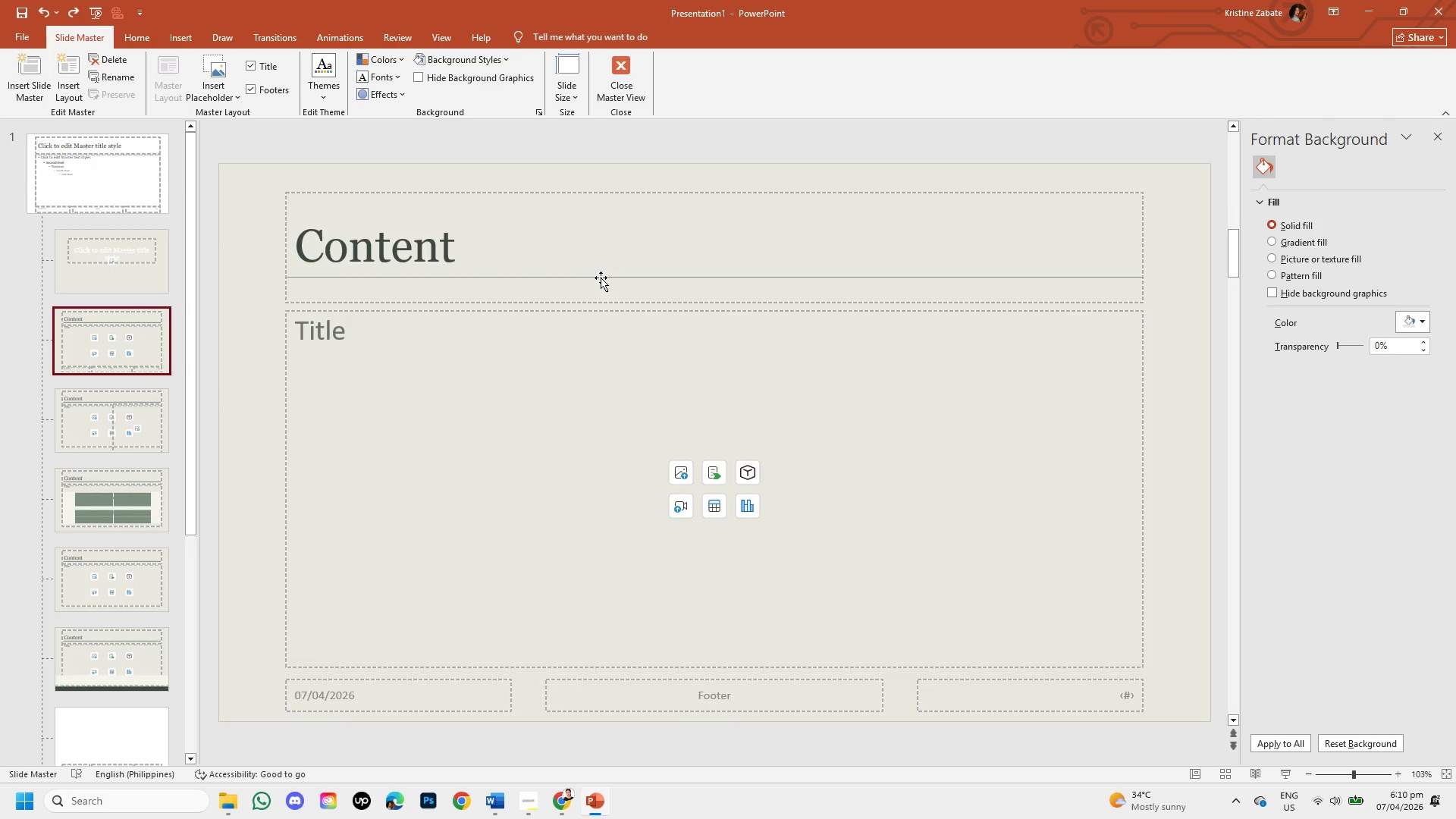 
left_click([601, 277])
 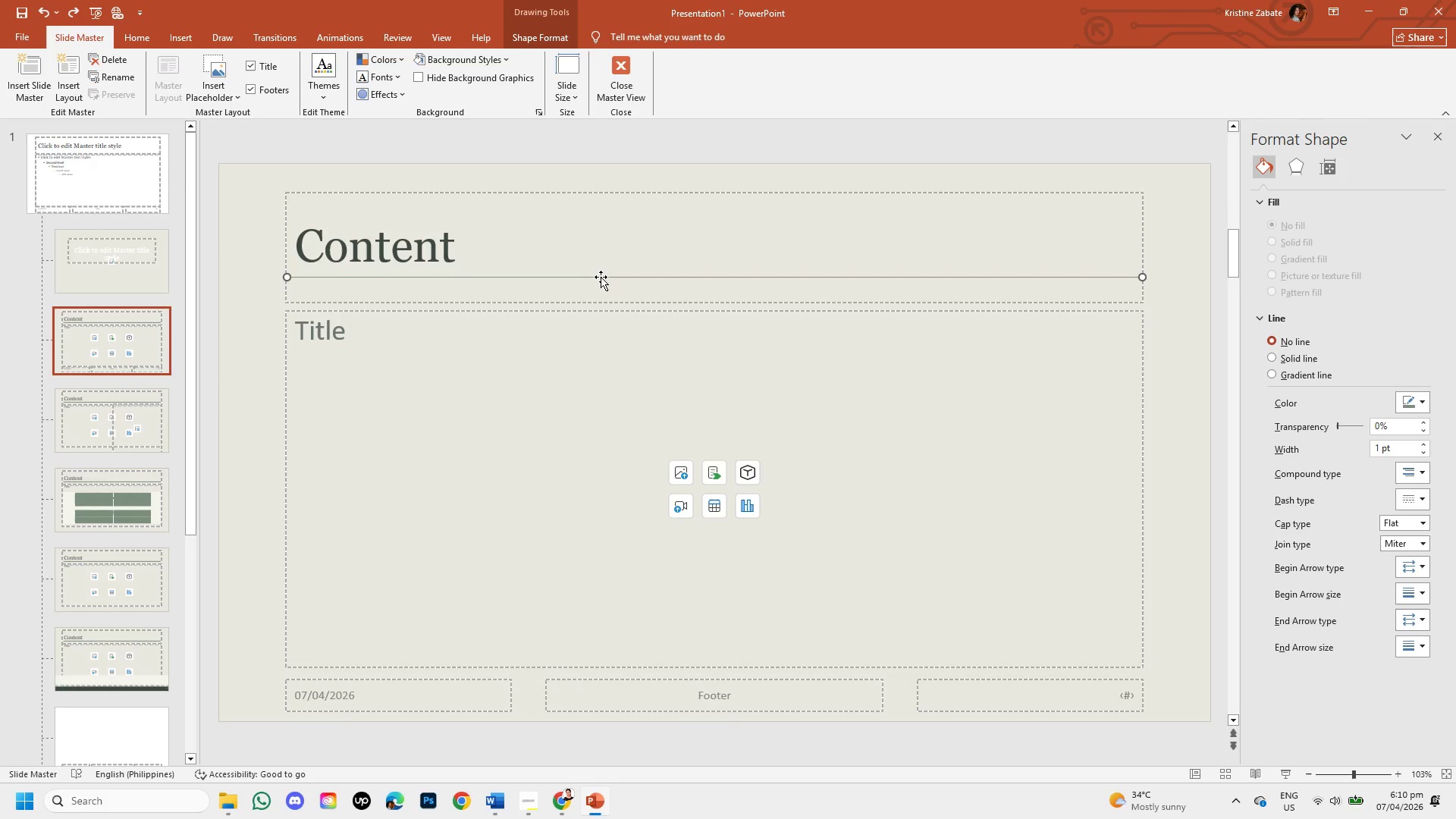 
wait(5.14)
 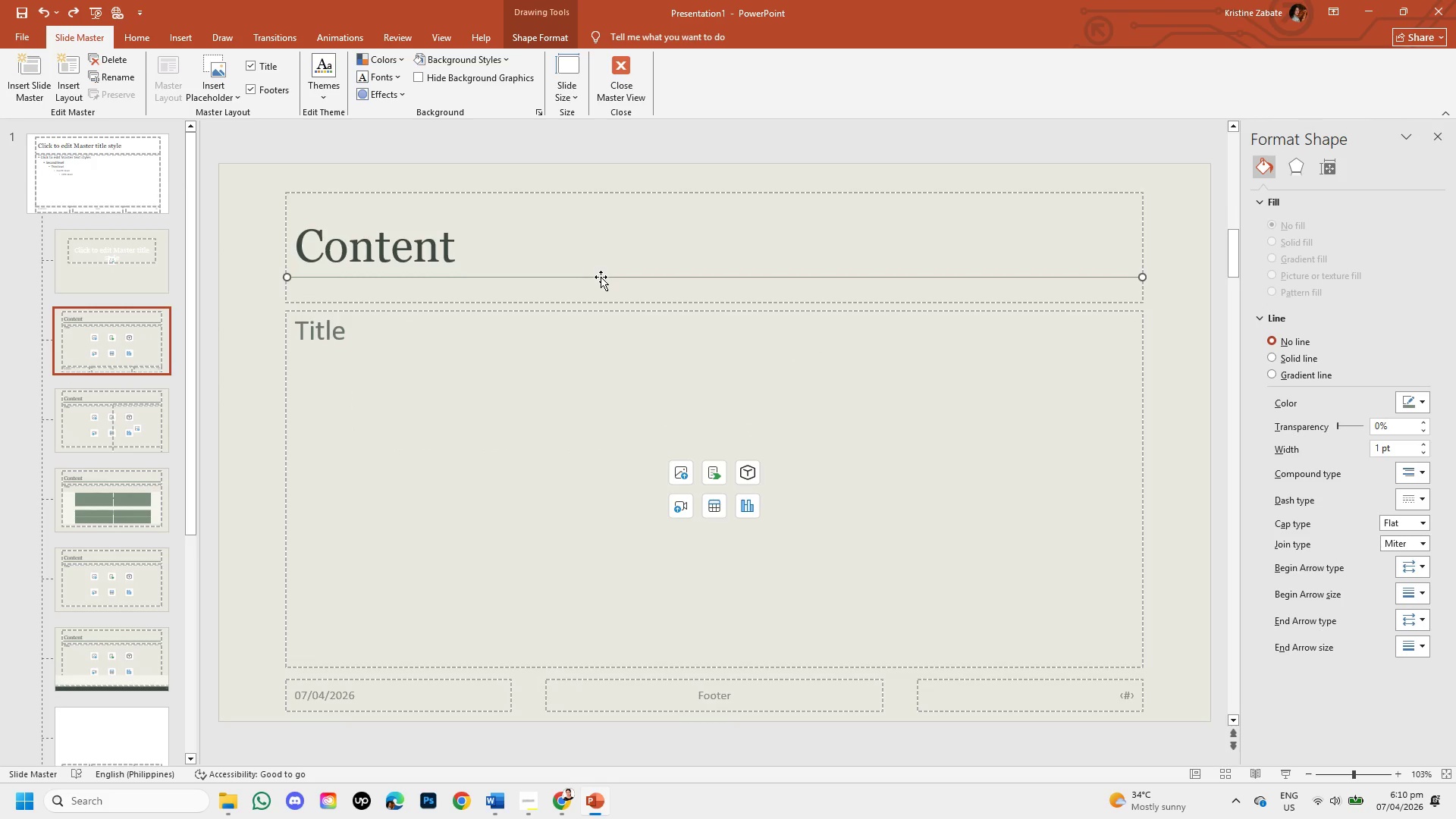 
key(Control+C)
 